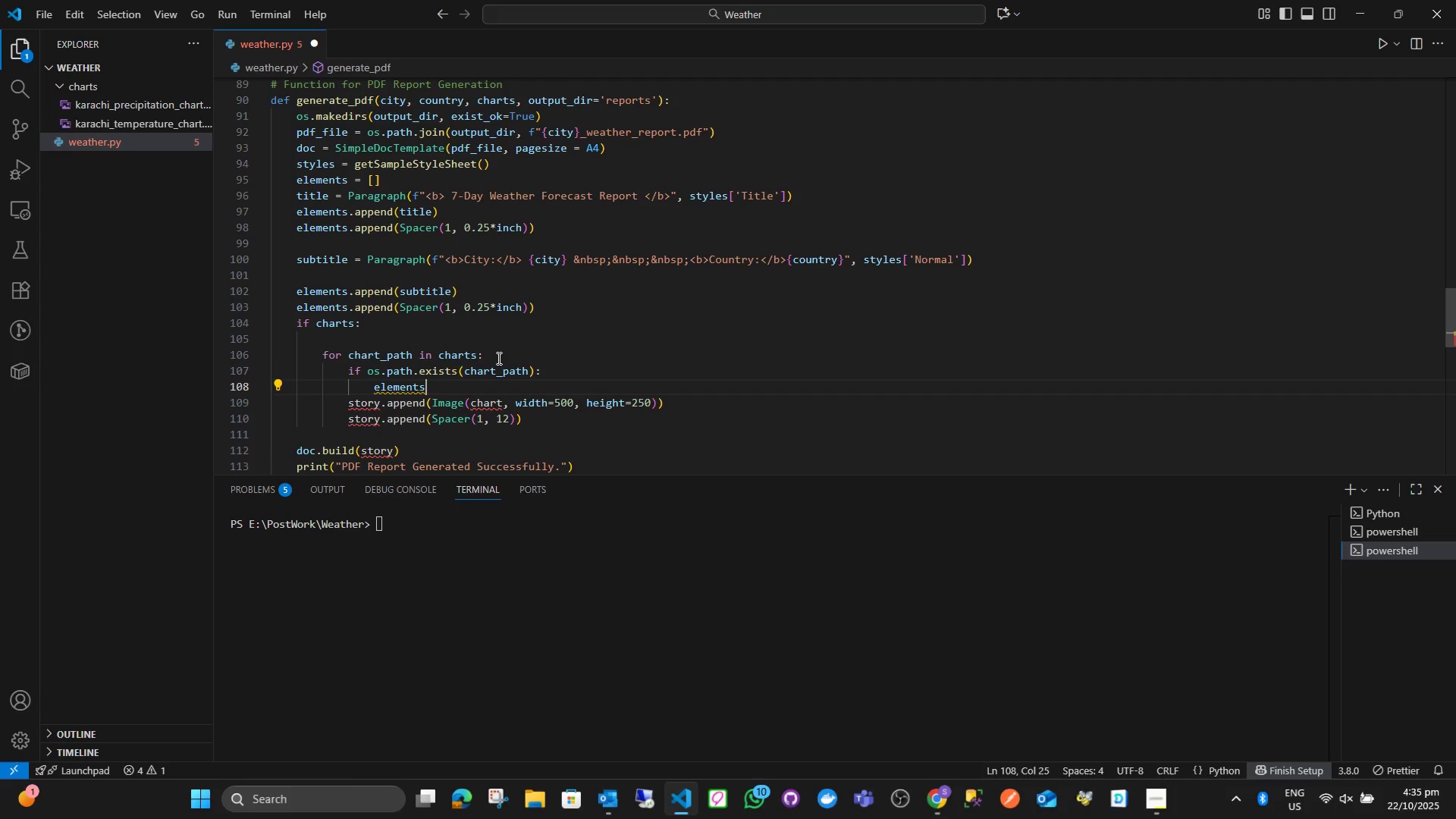 
type(.append(Im)
 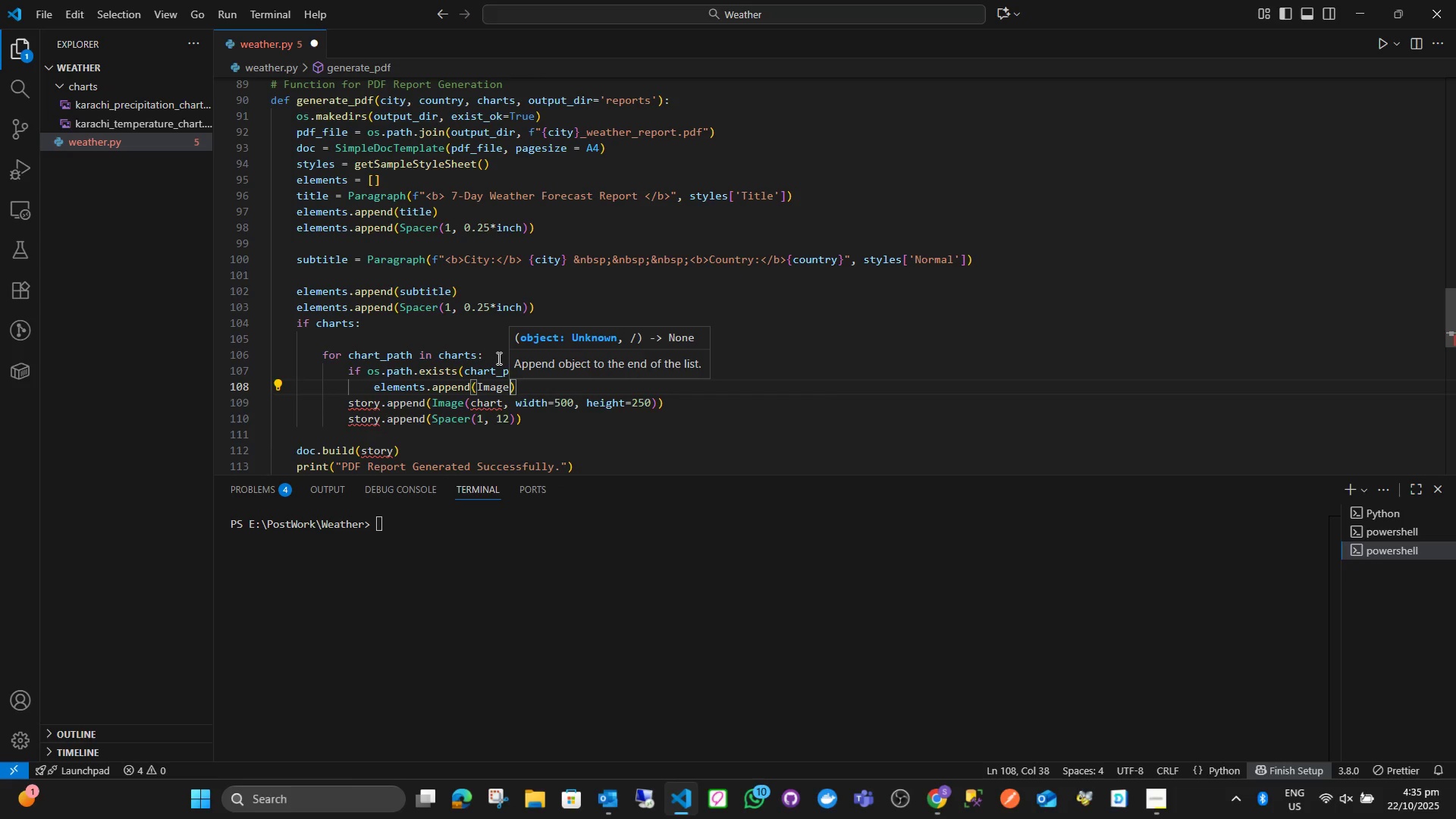 
 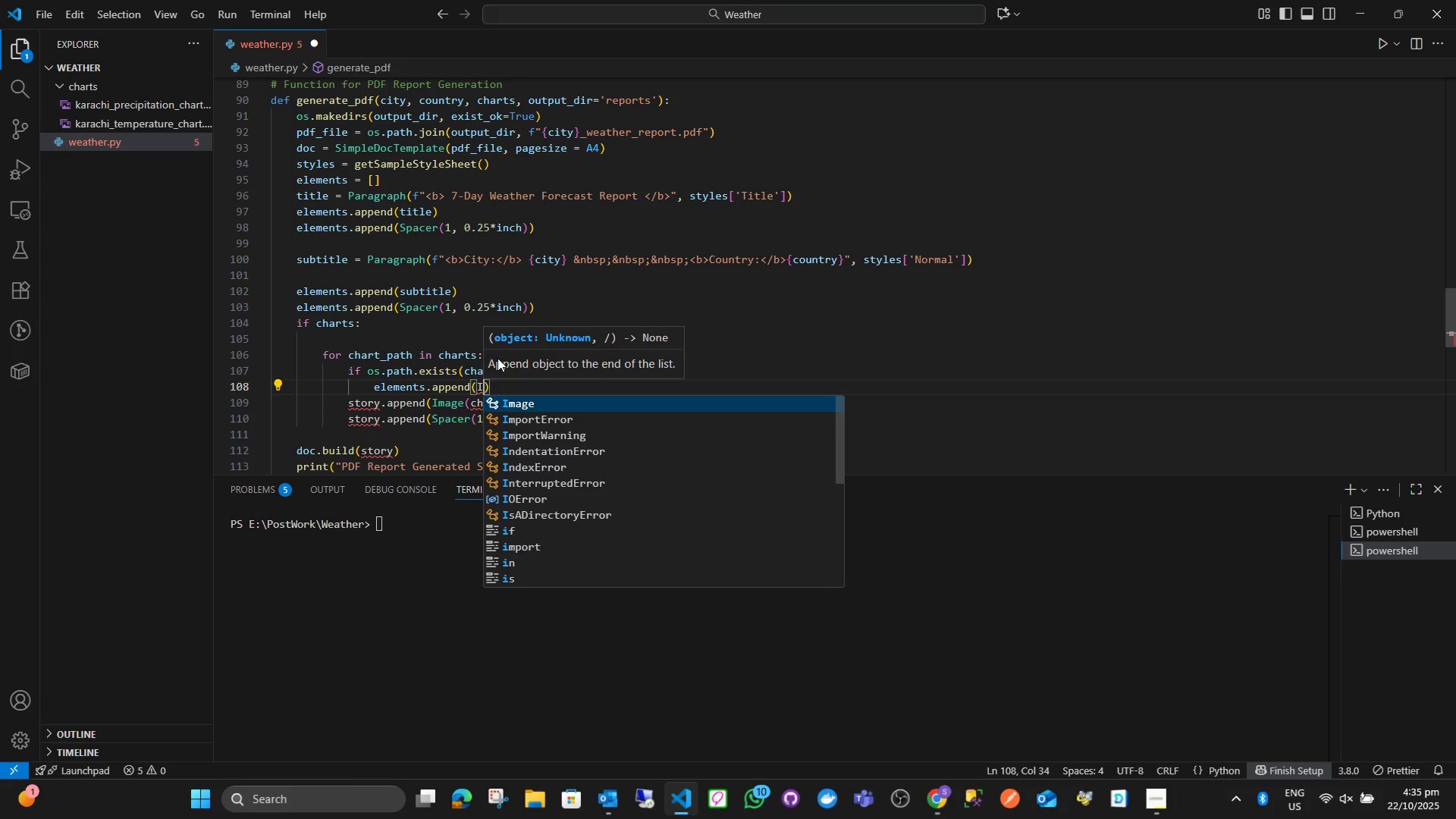 
key(Enter)
 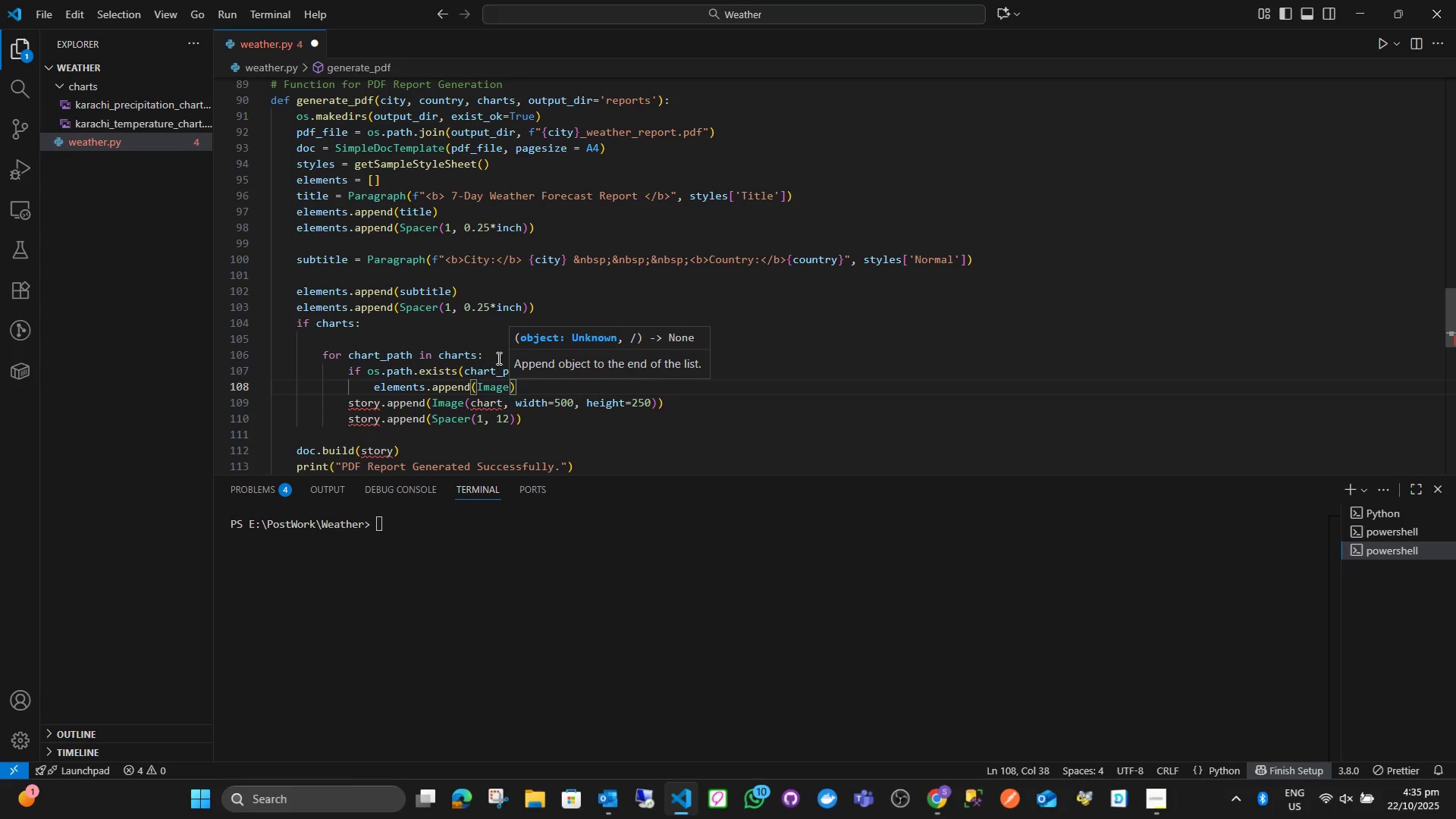 
type((cha)
 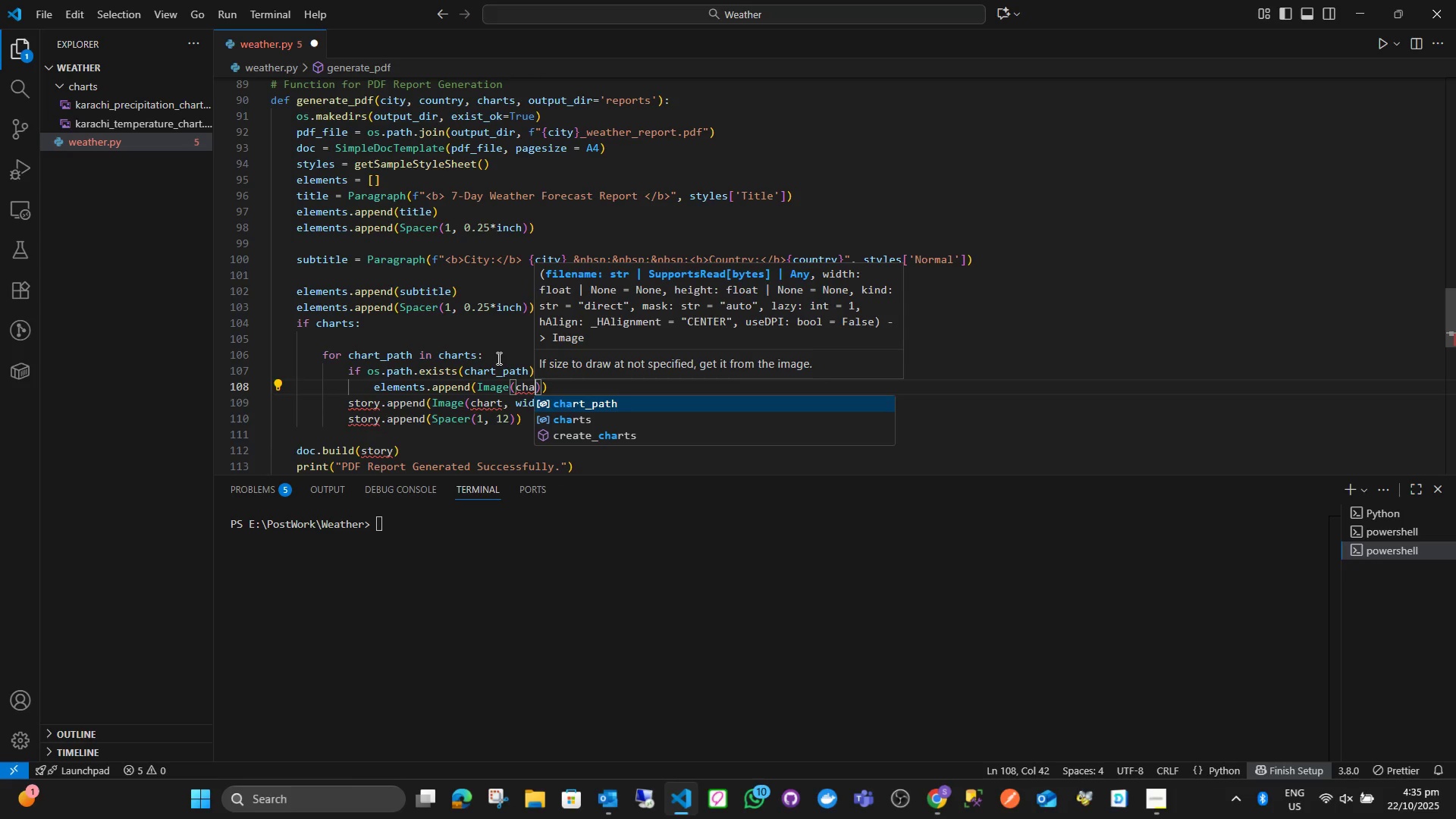 
key(Enter)
 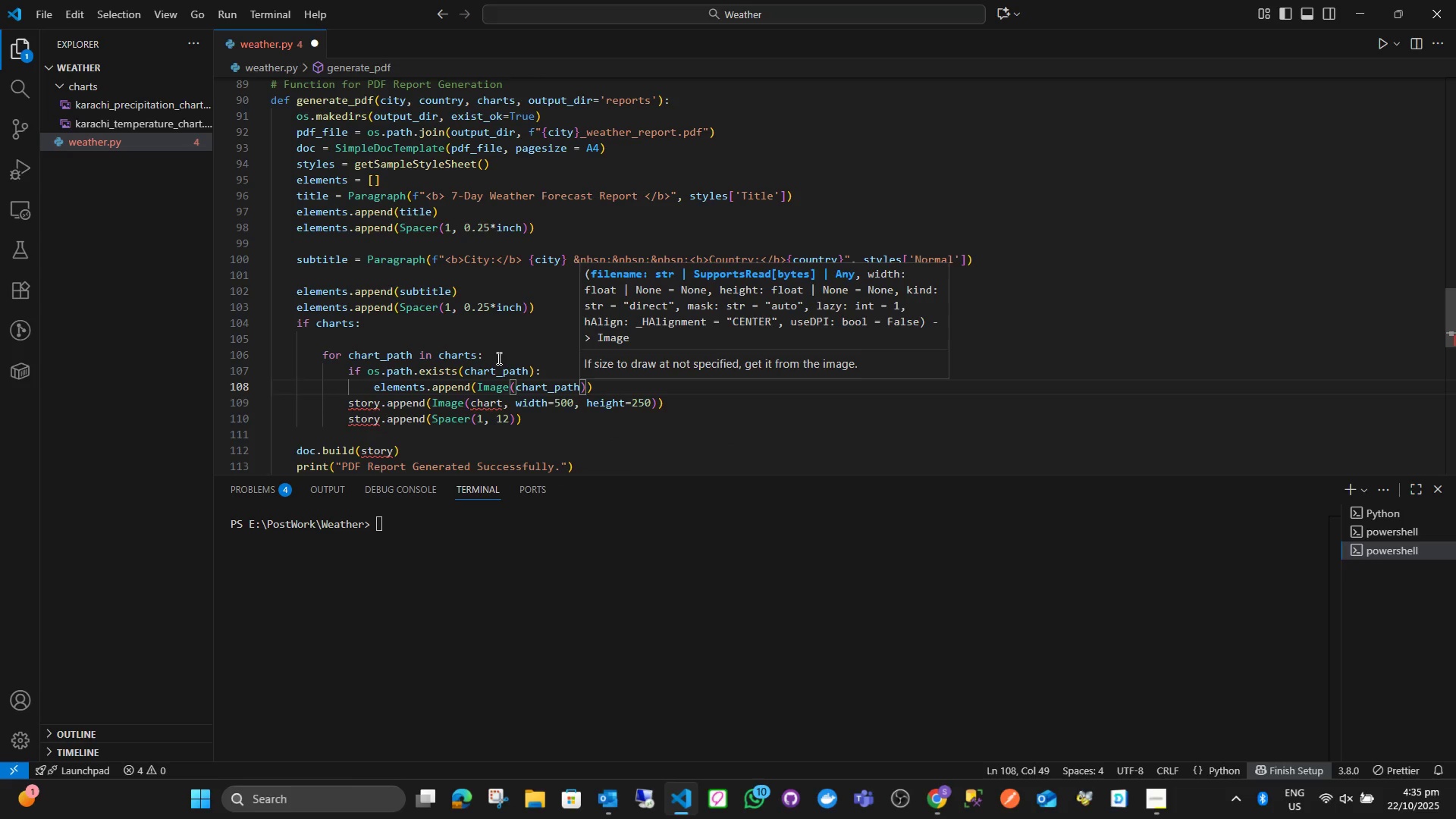 
type(, wi)
 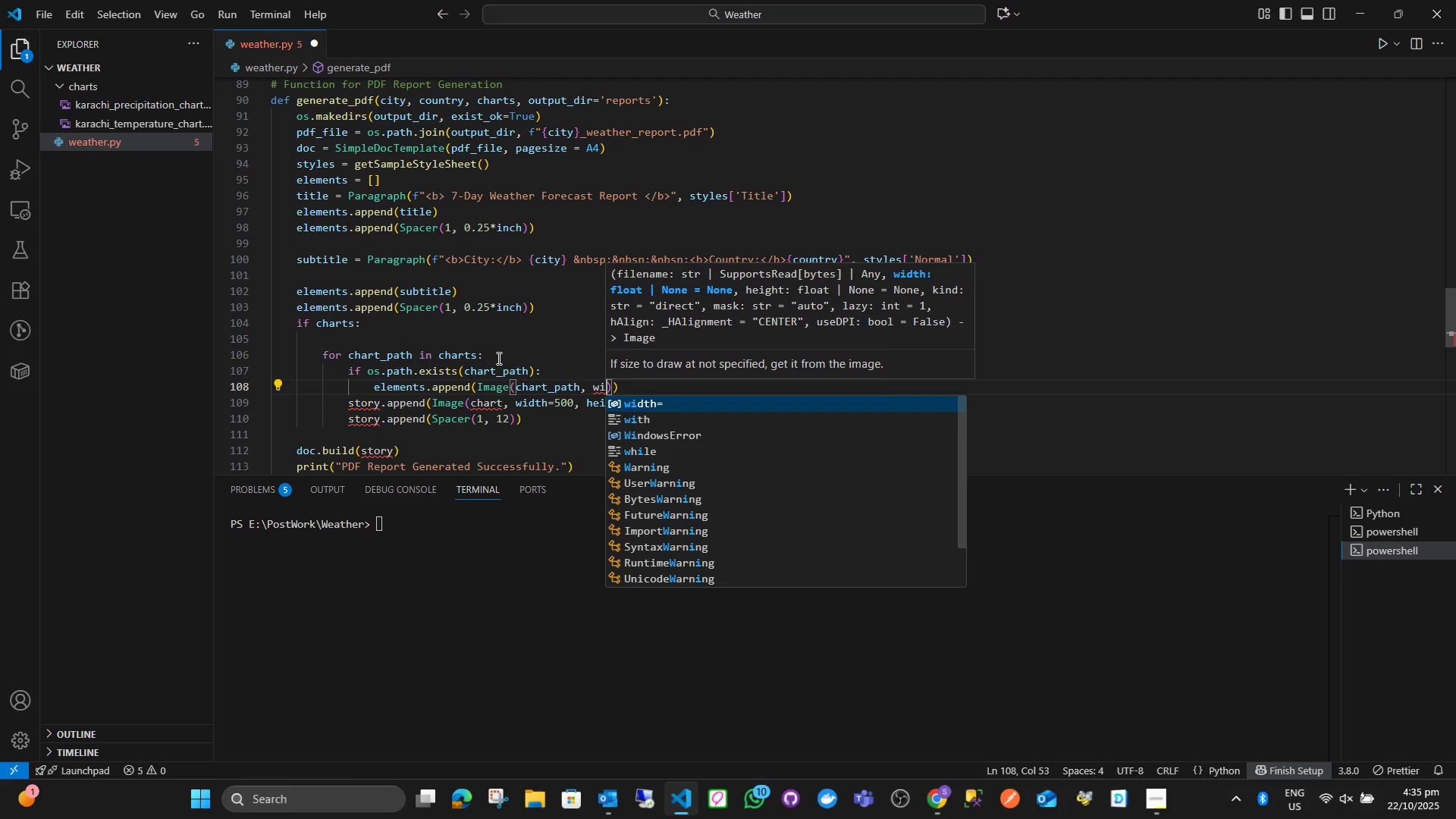 
key(Enter)
 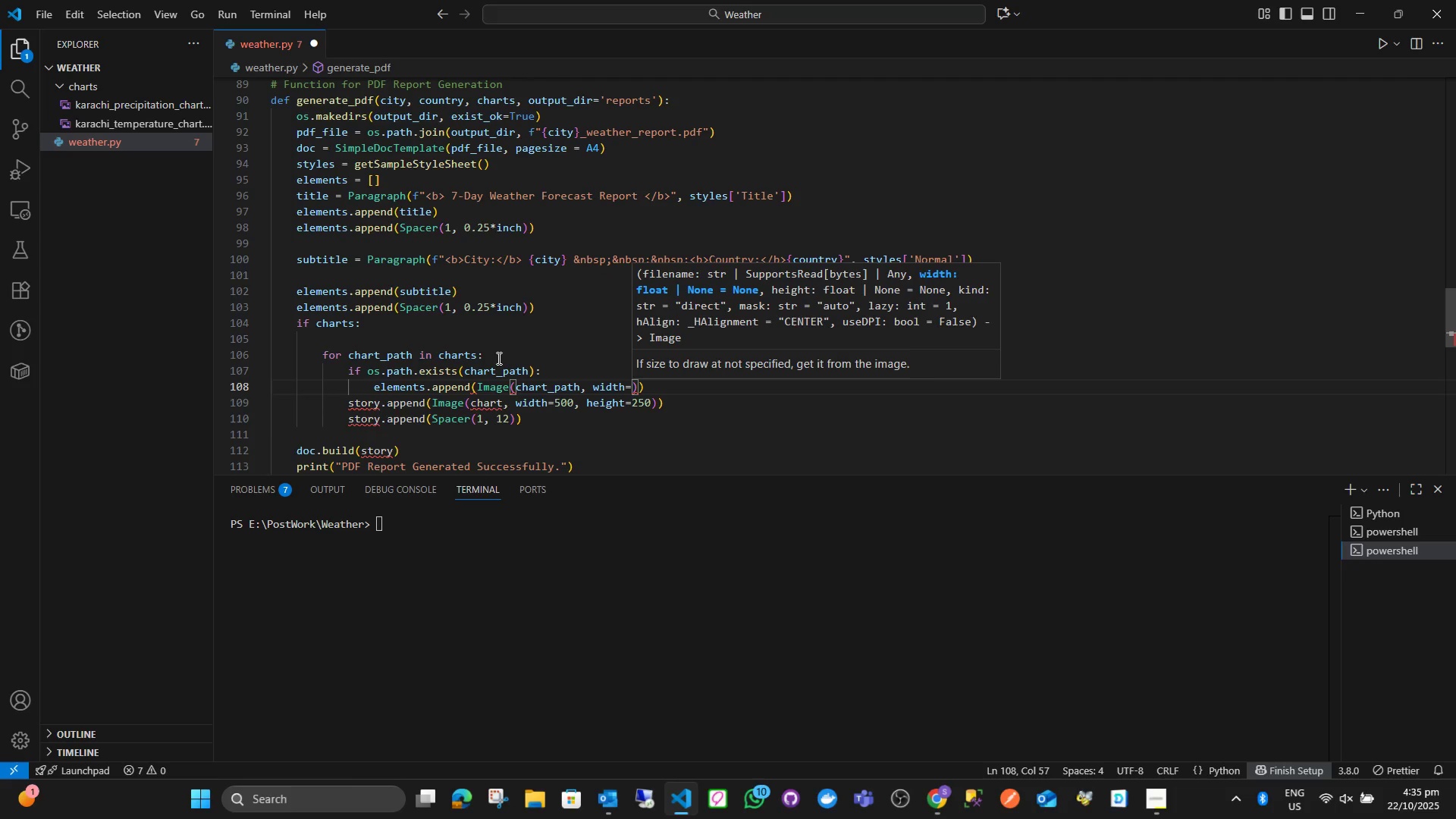 
type(6.5*inch, hei)
 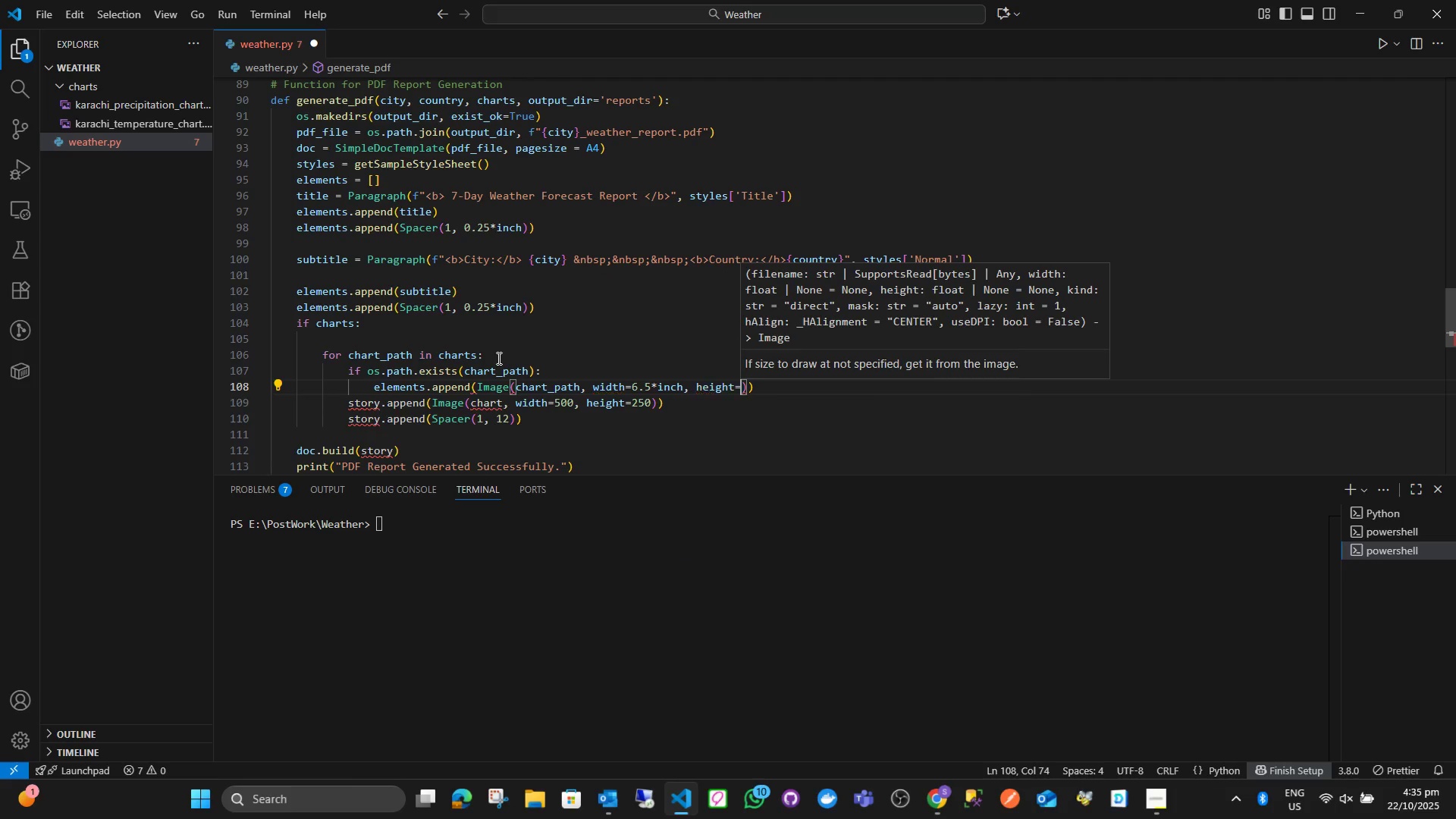 
 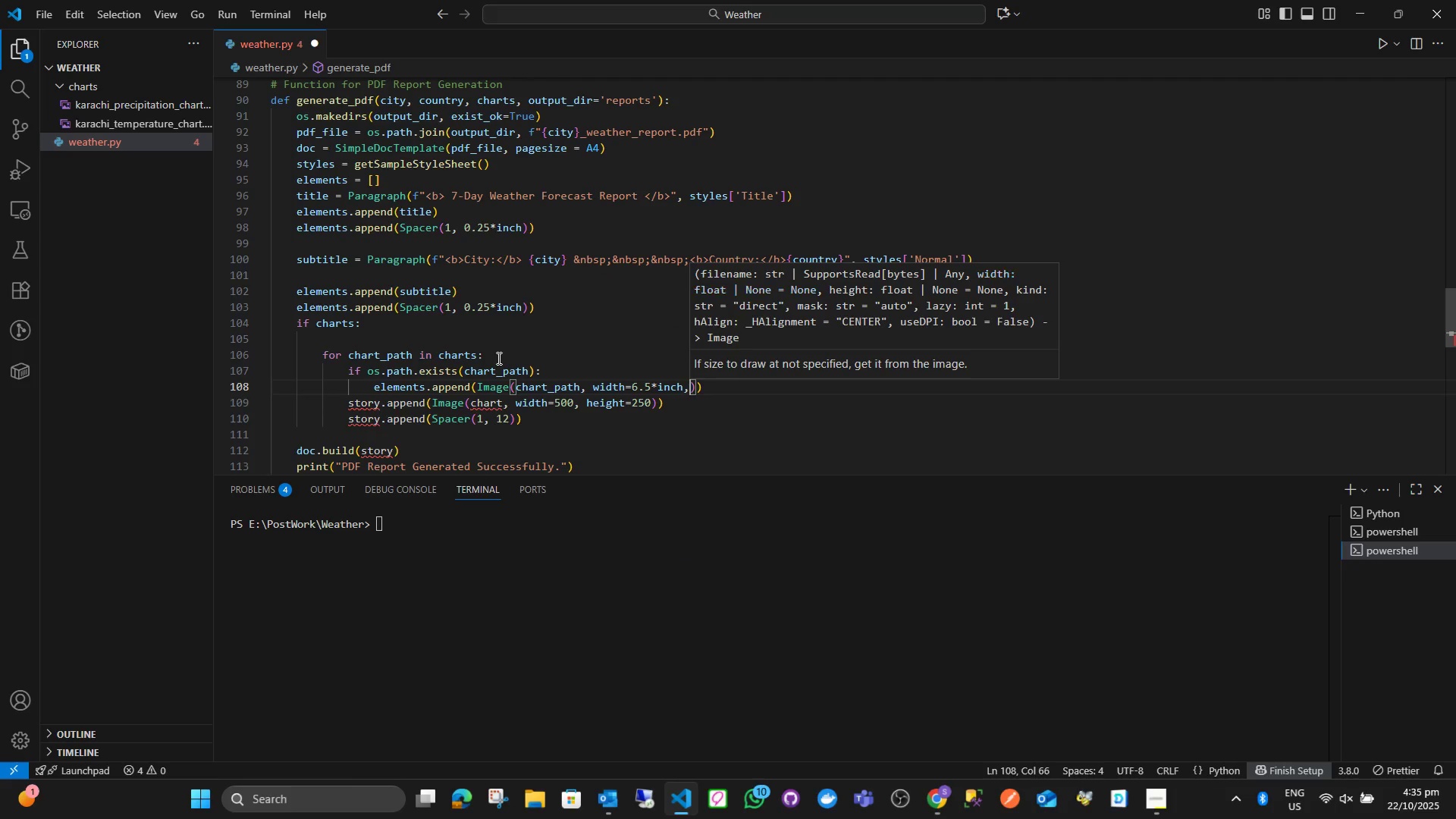 
key(Enter)
 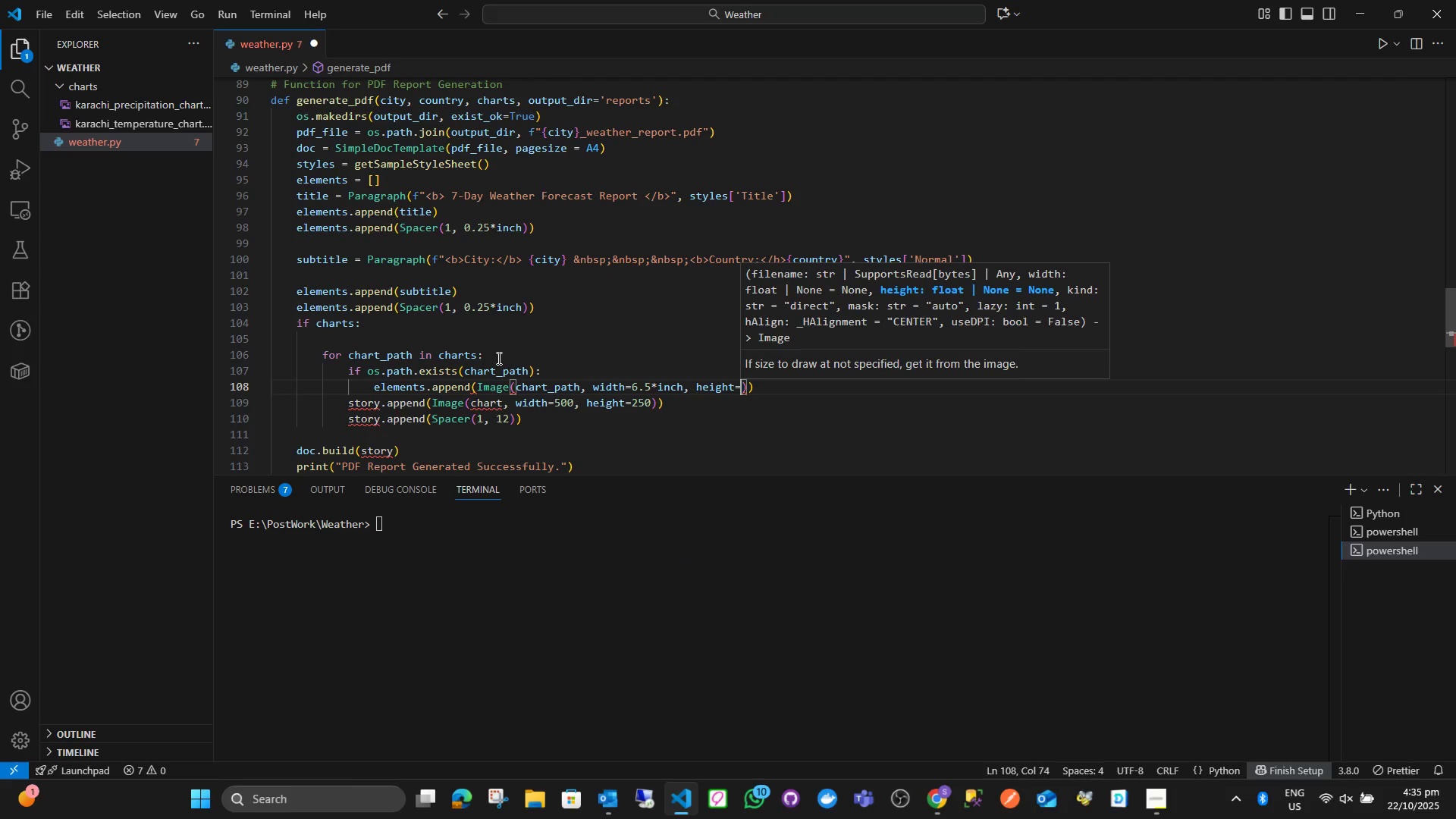 
type(3.5*inch)
 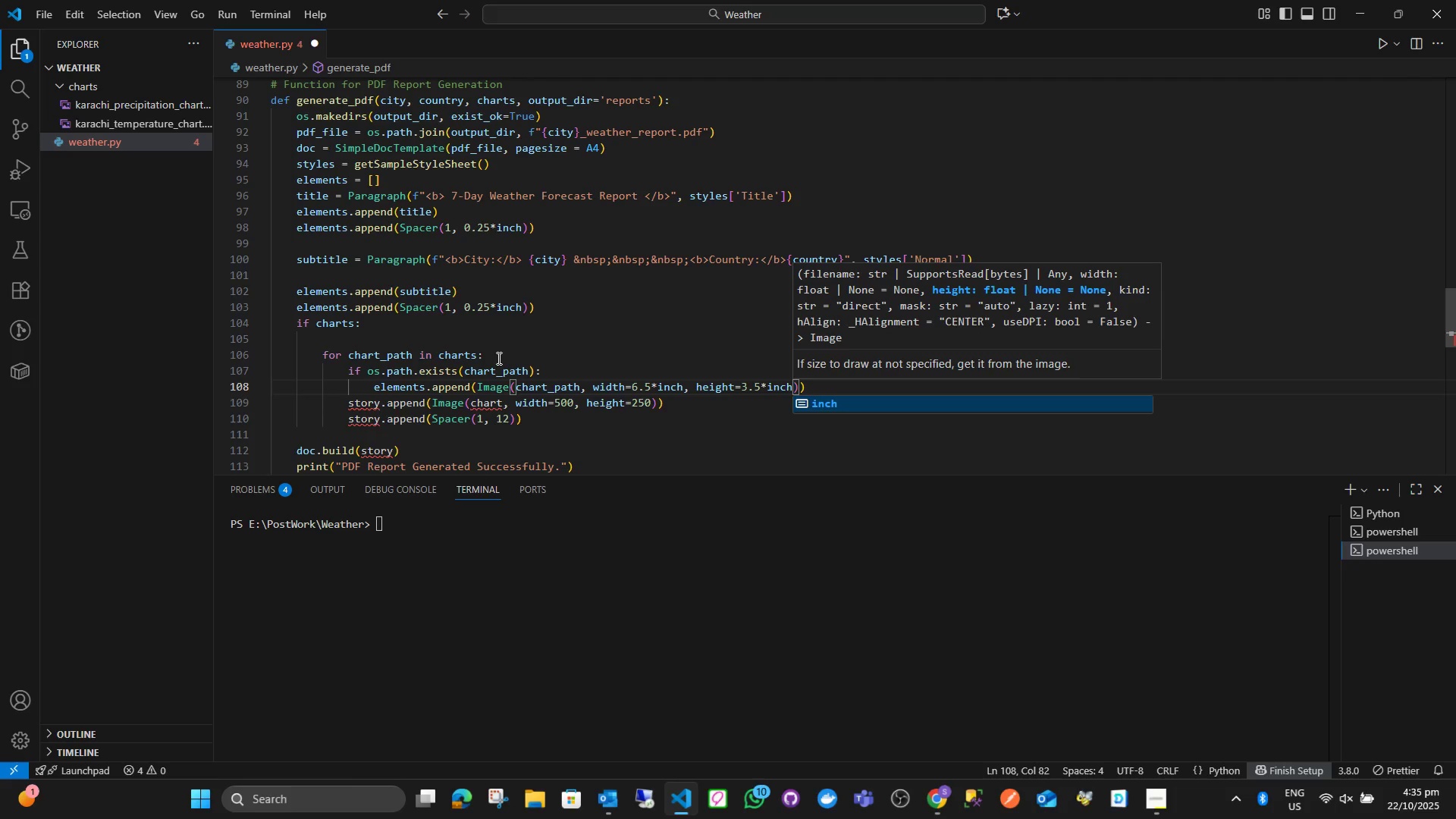 
key(ArrowRight)
 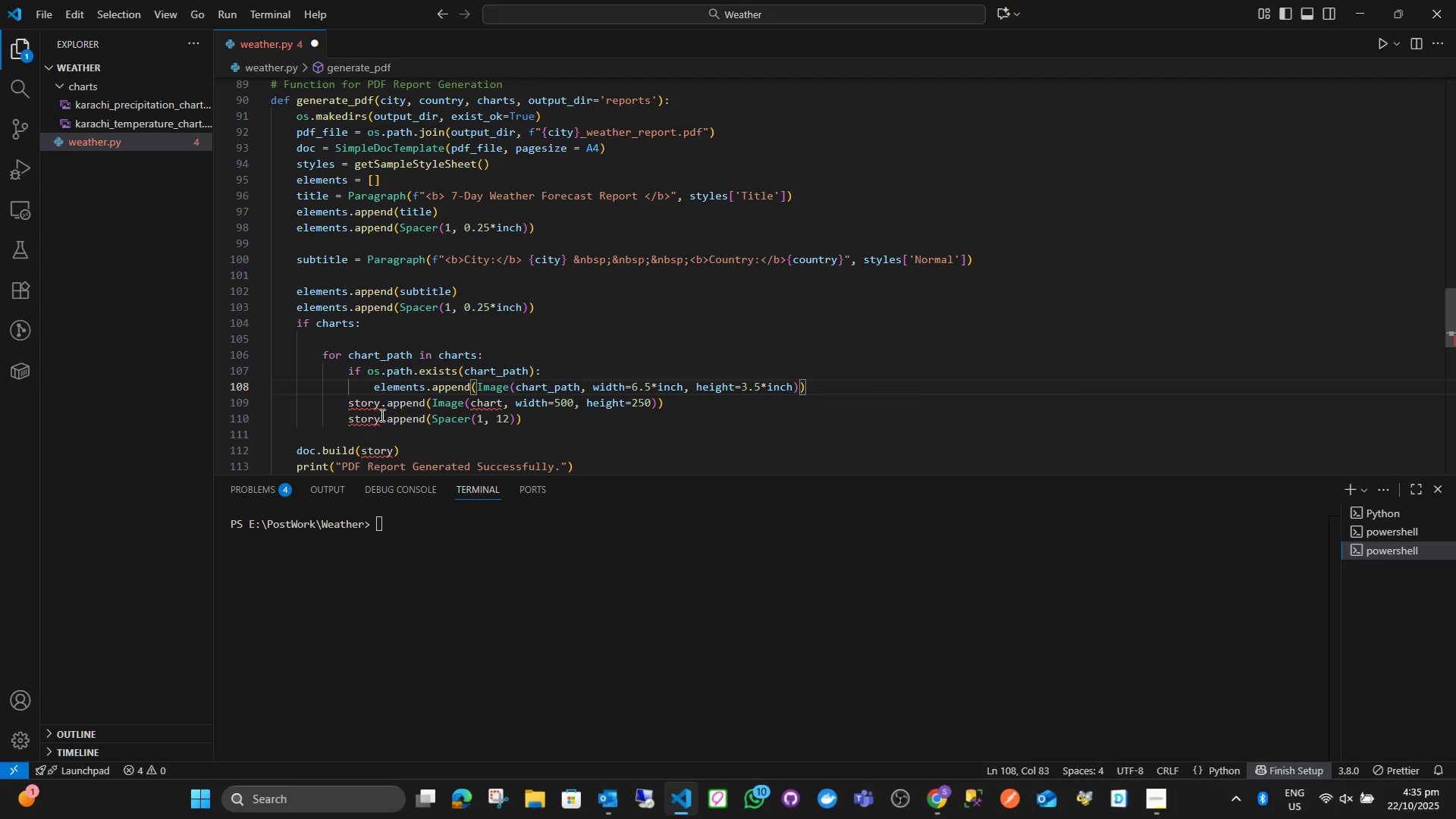 
left_click_drag(start_coordinate=[347, 406], to_coordinate=[524, 419])
 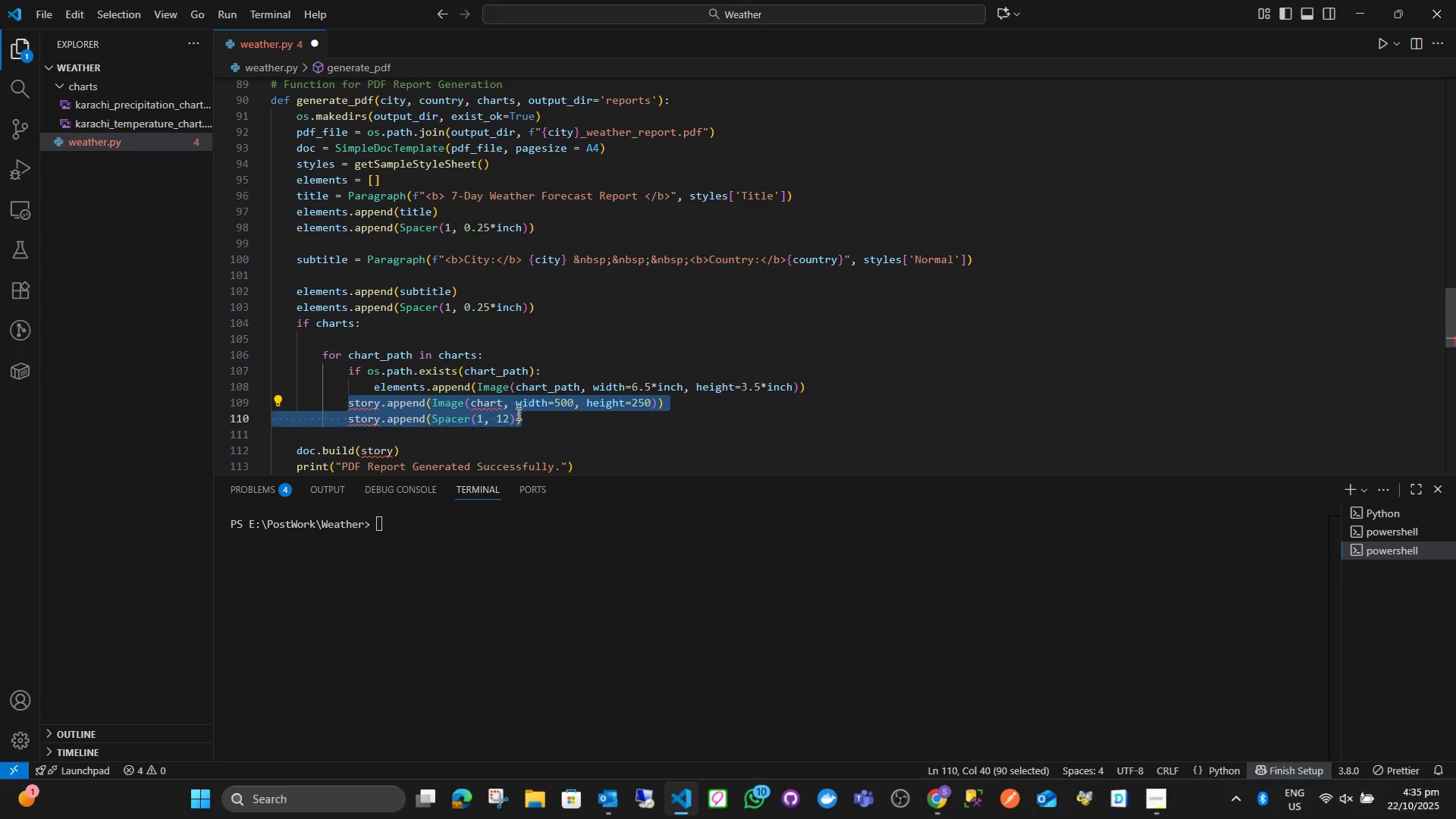 
key(Backspace)
 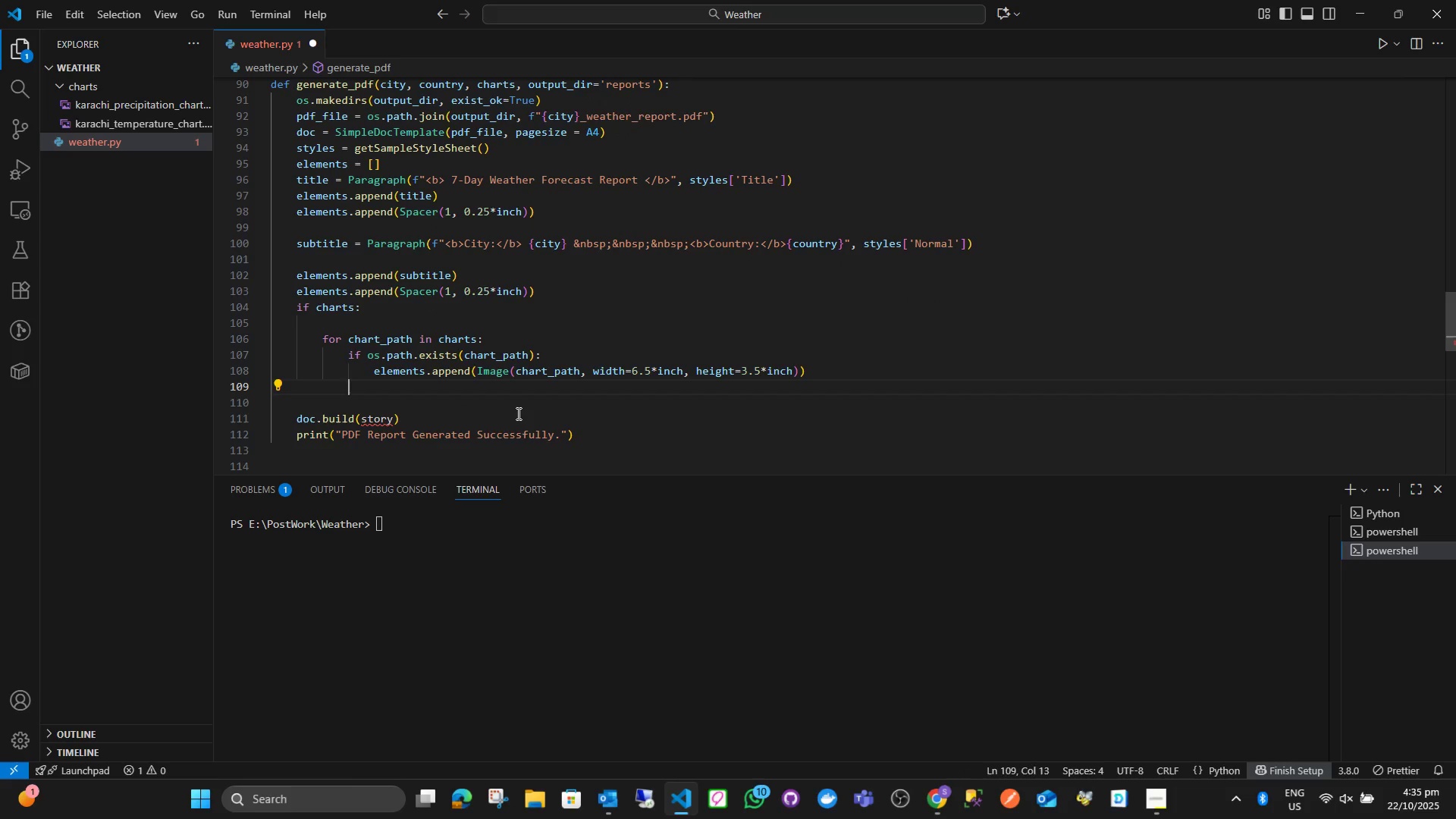 
key(Backspace)
 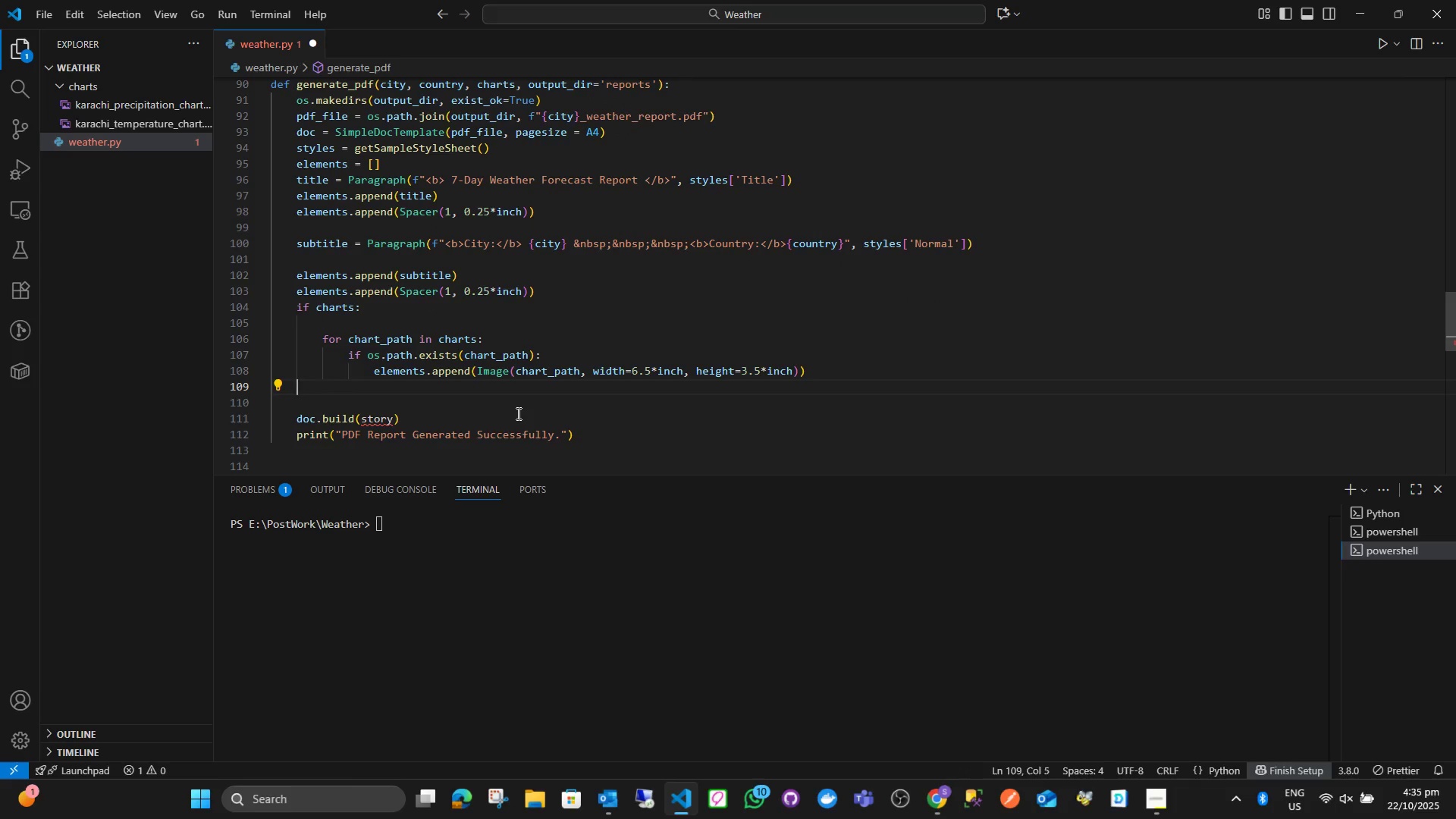 
key(Backspace)
 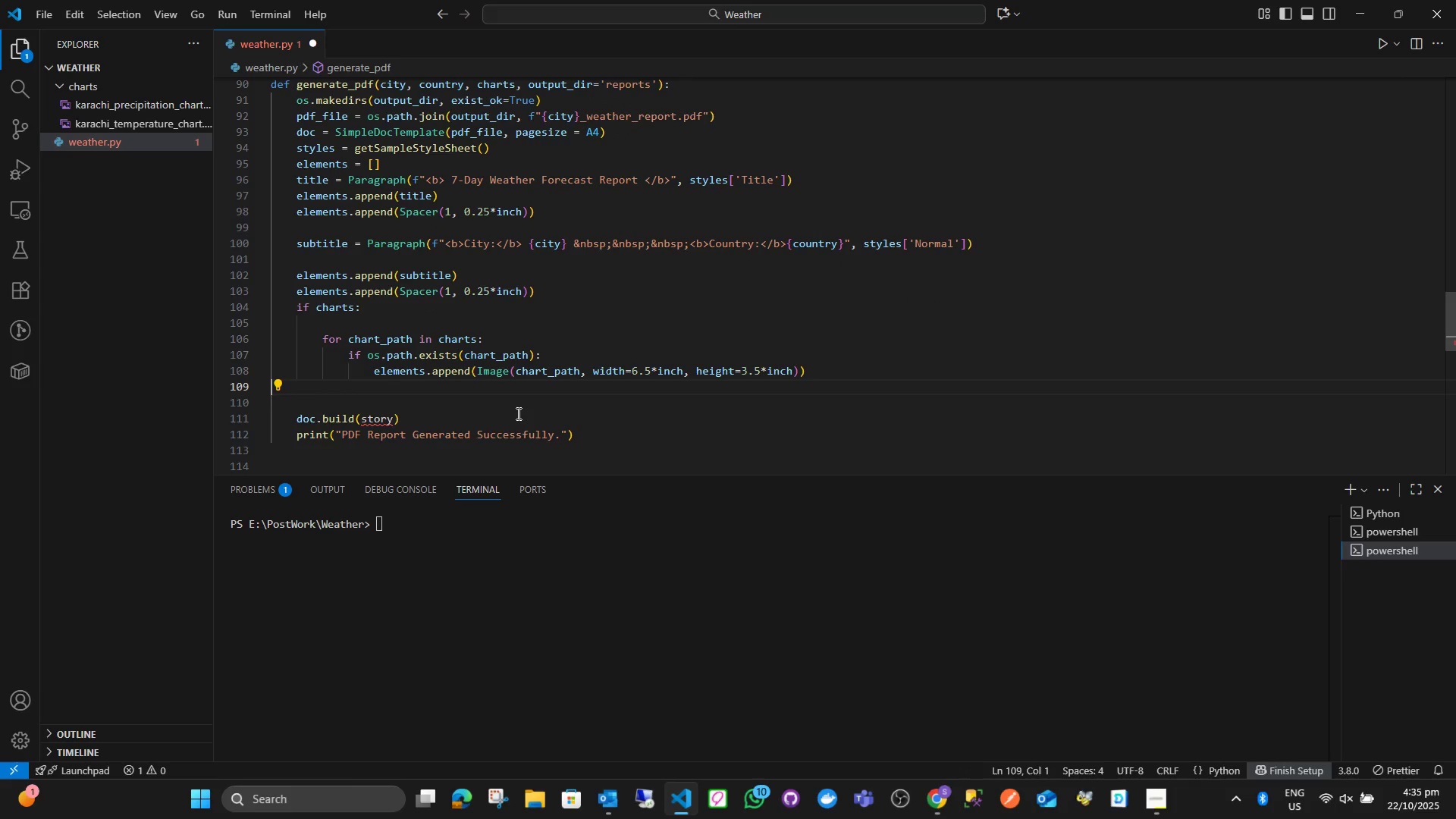 
key(Backspace)
 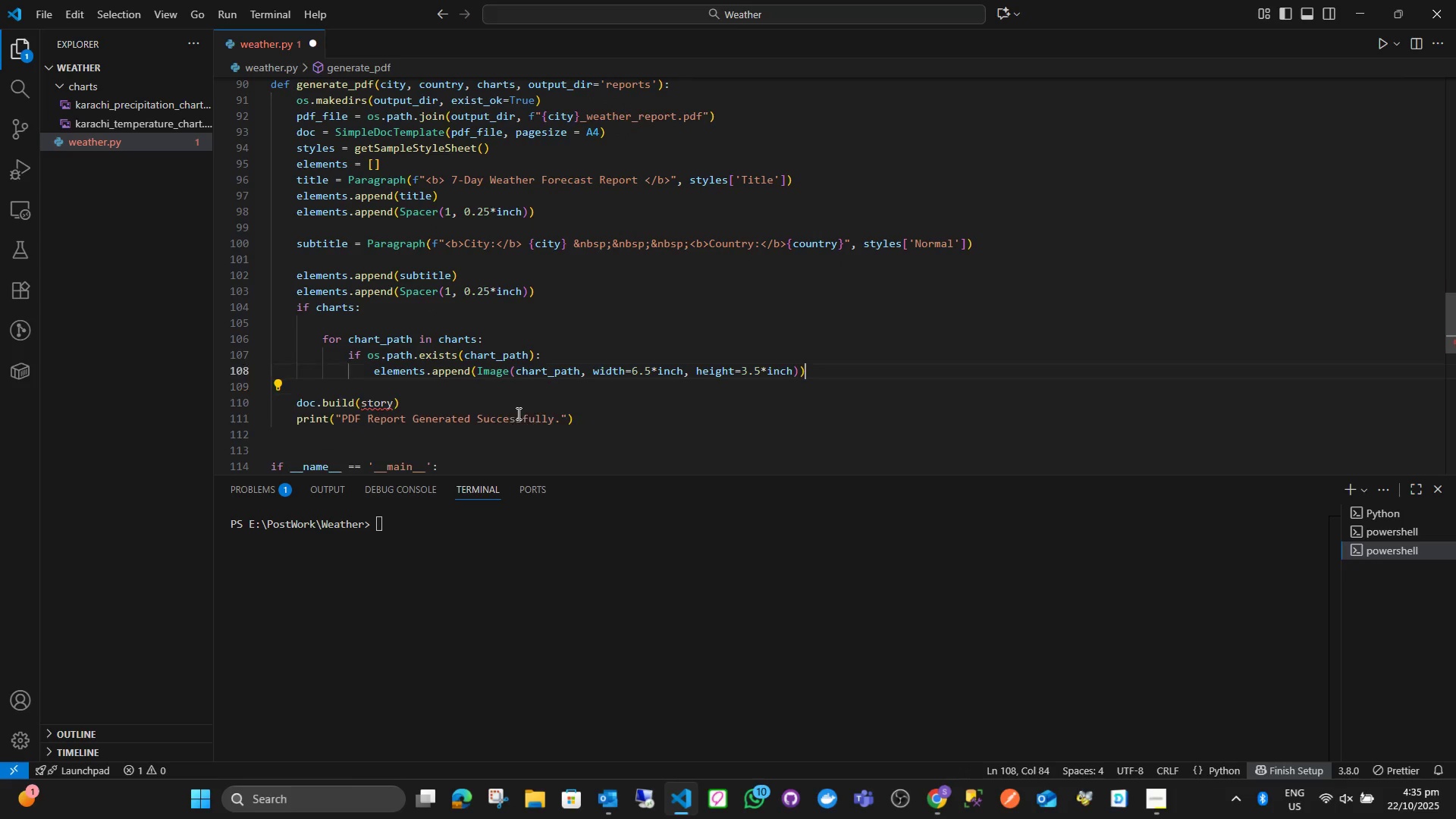 
key(Backspace)
 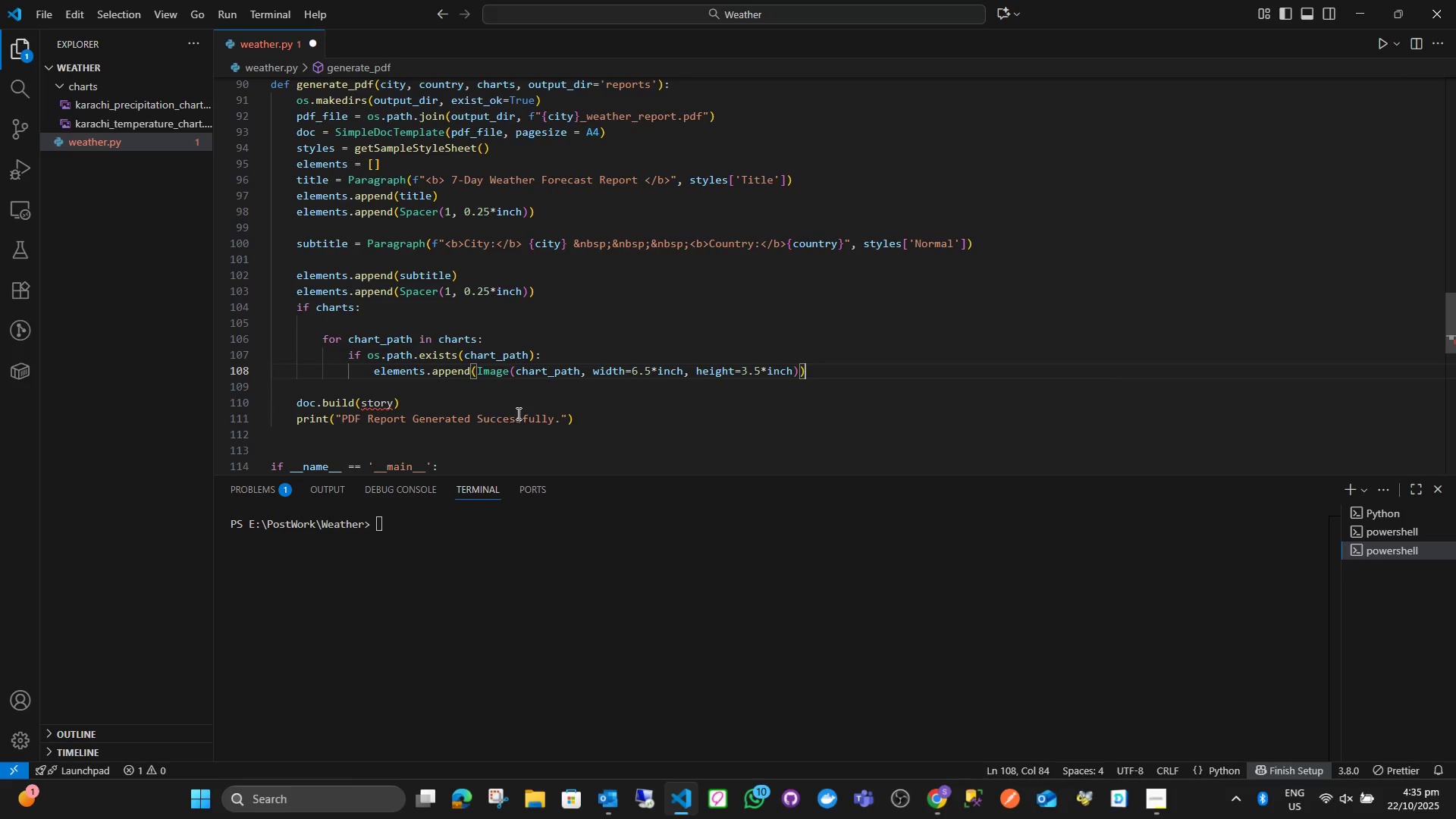 
key(Enter)
 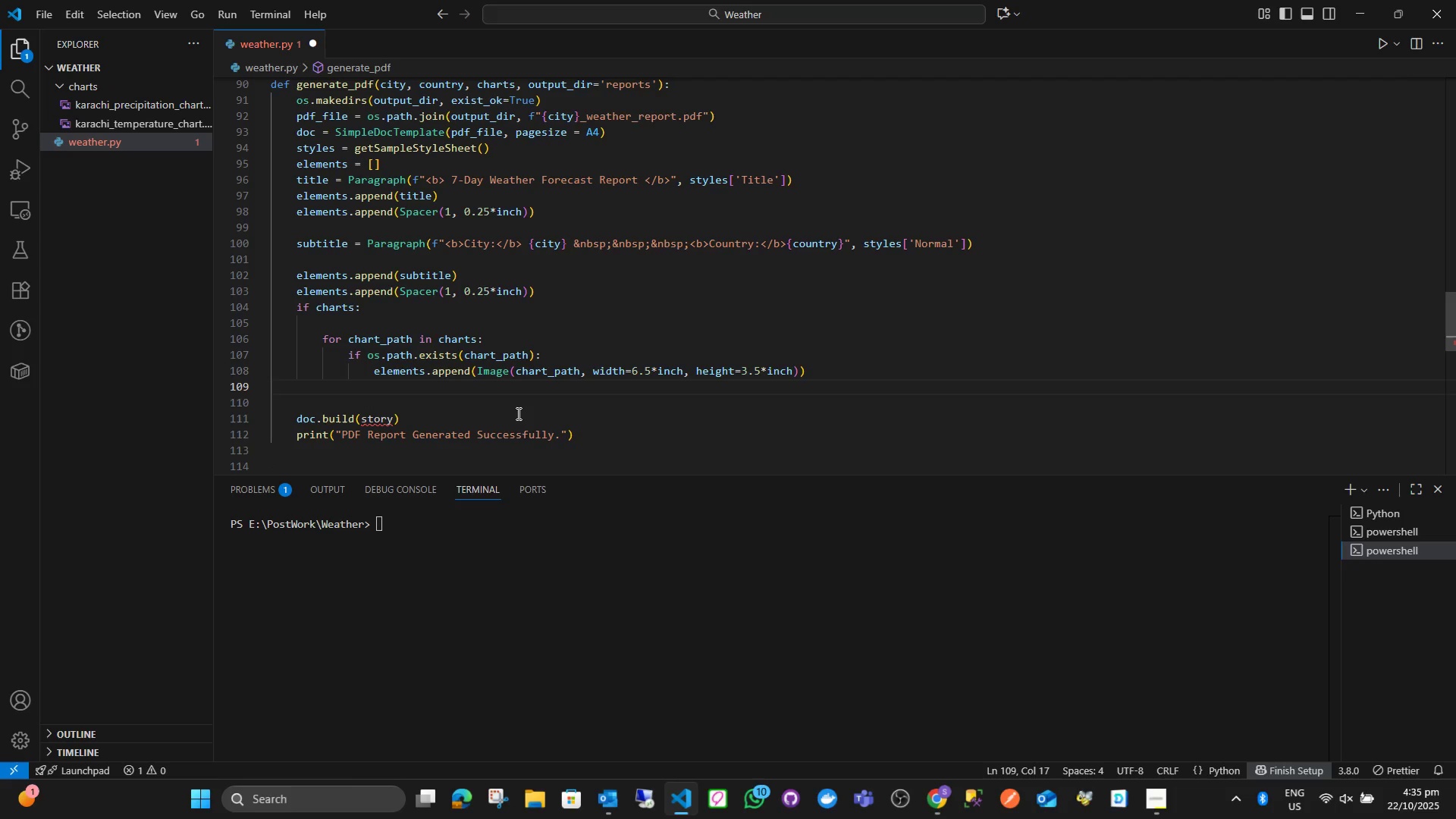 
type(elemt)
key(Backspace)
type(ents.append()
 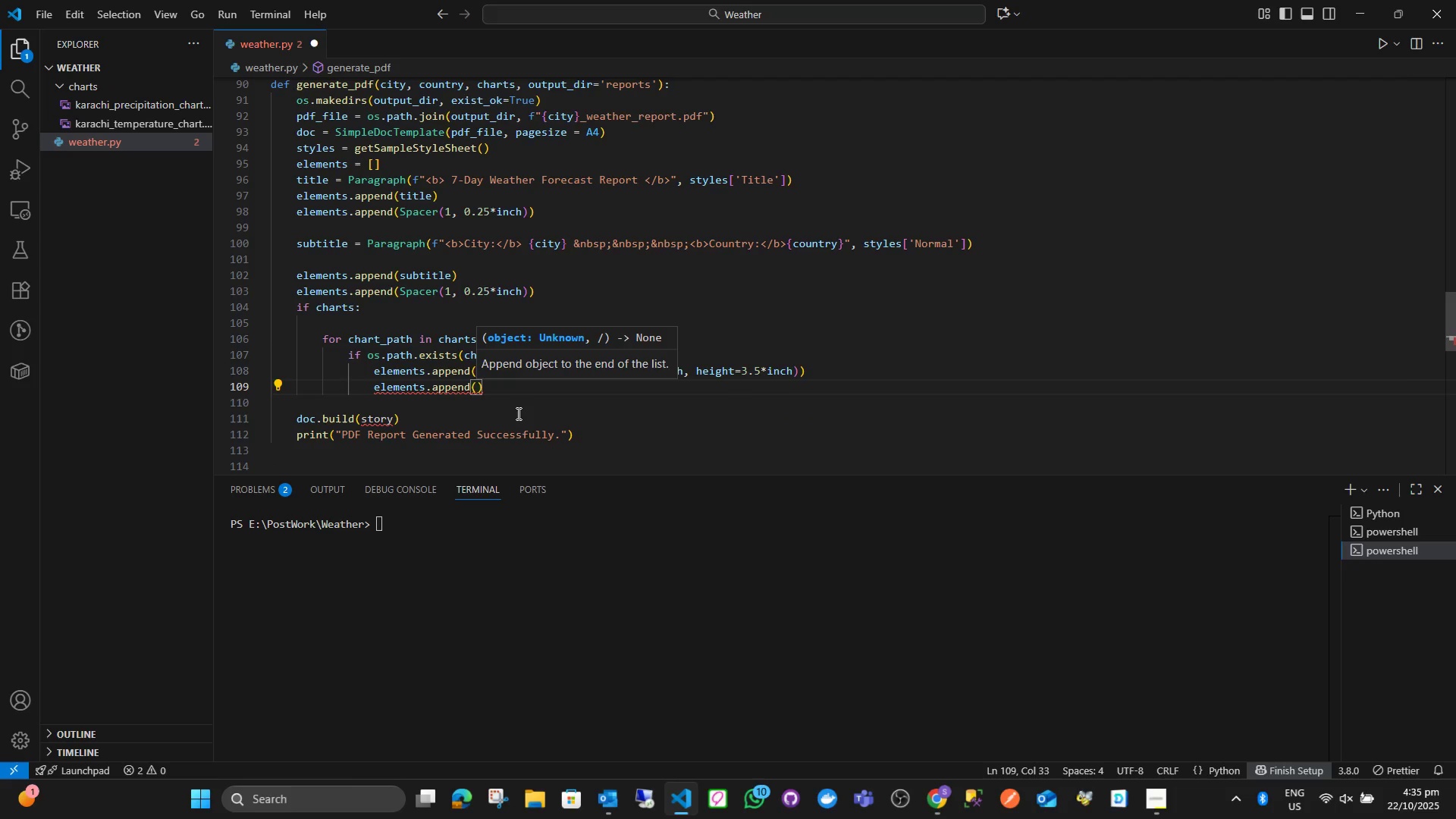 
wait(10.01)
 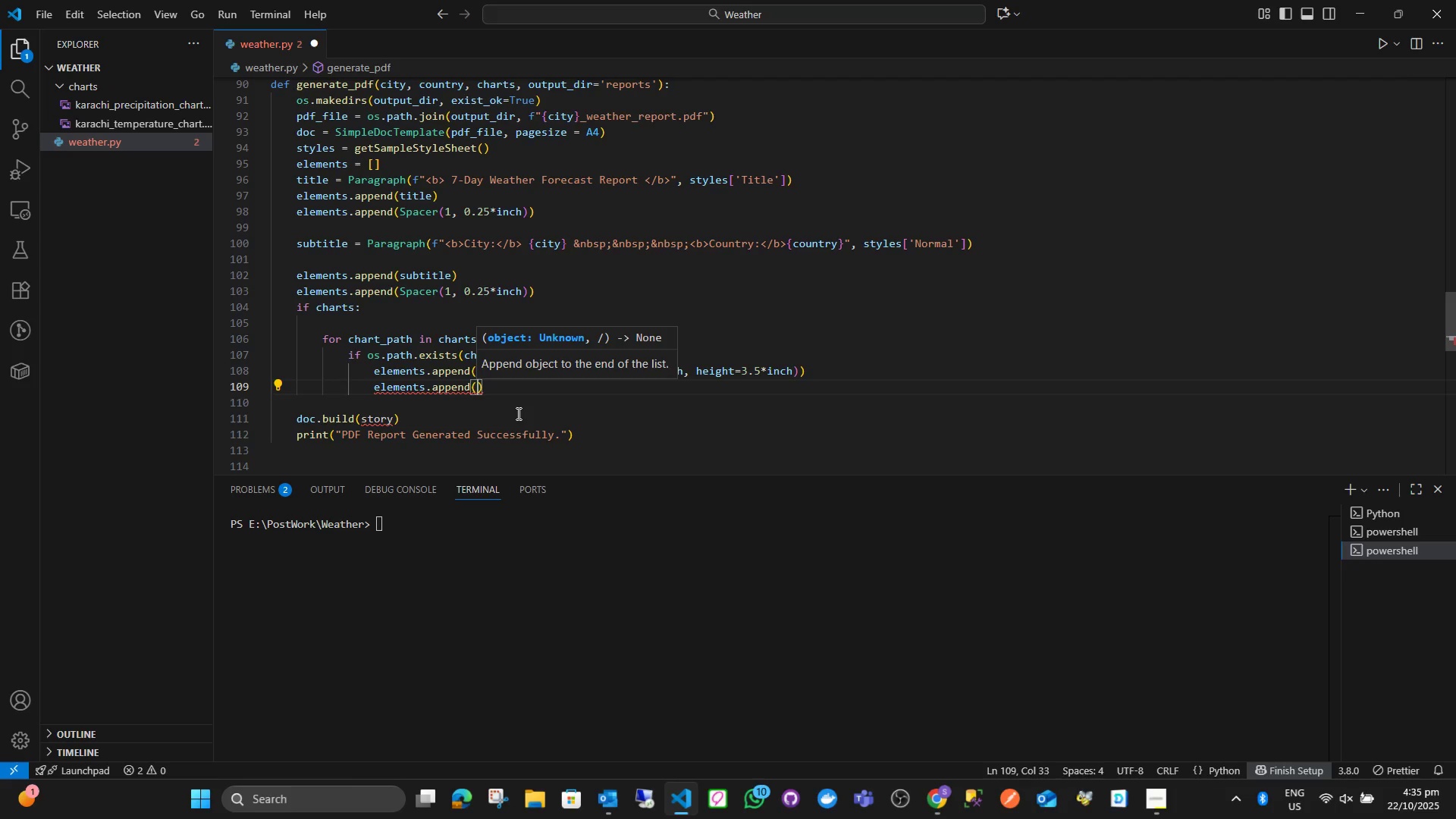 
type(Spa)
 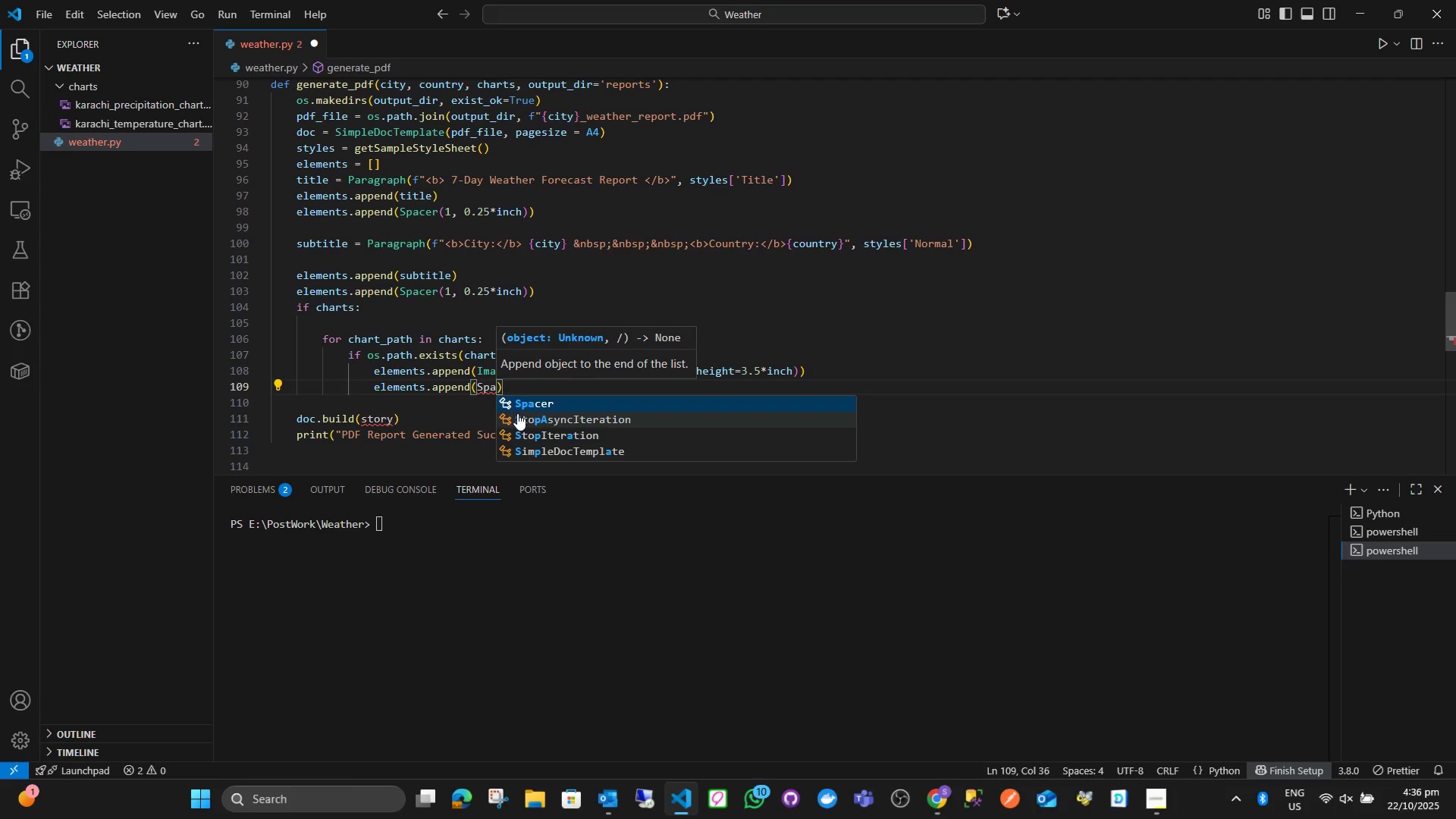 
key(Enter)
 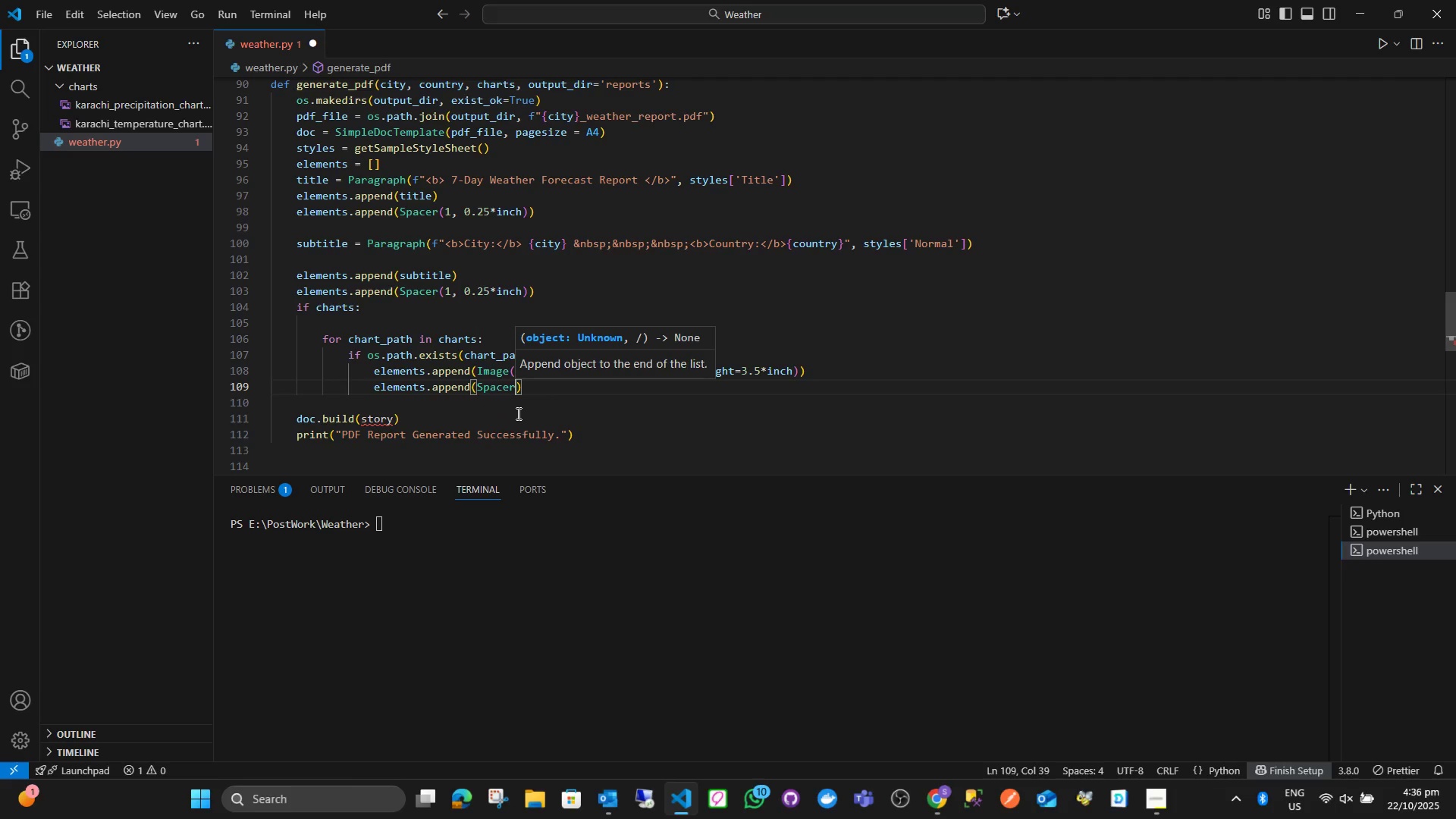 
type((1, 0.2*inch)
 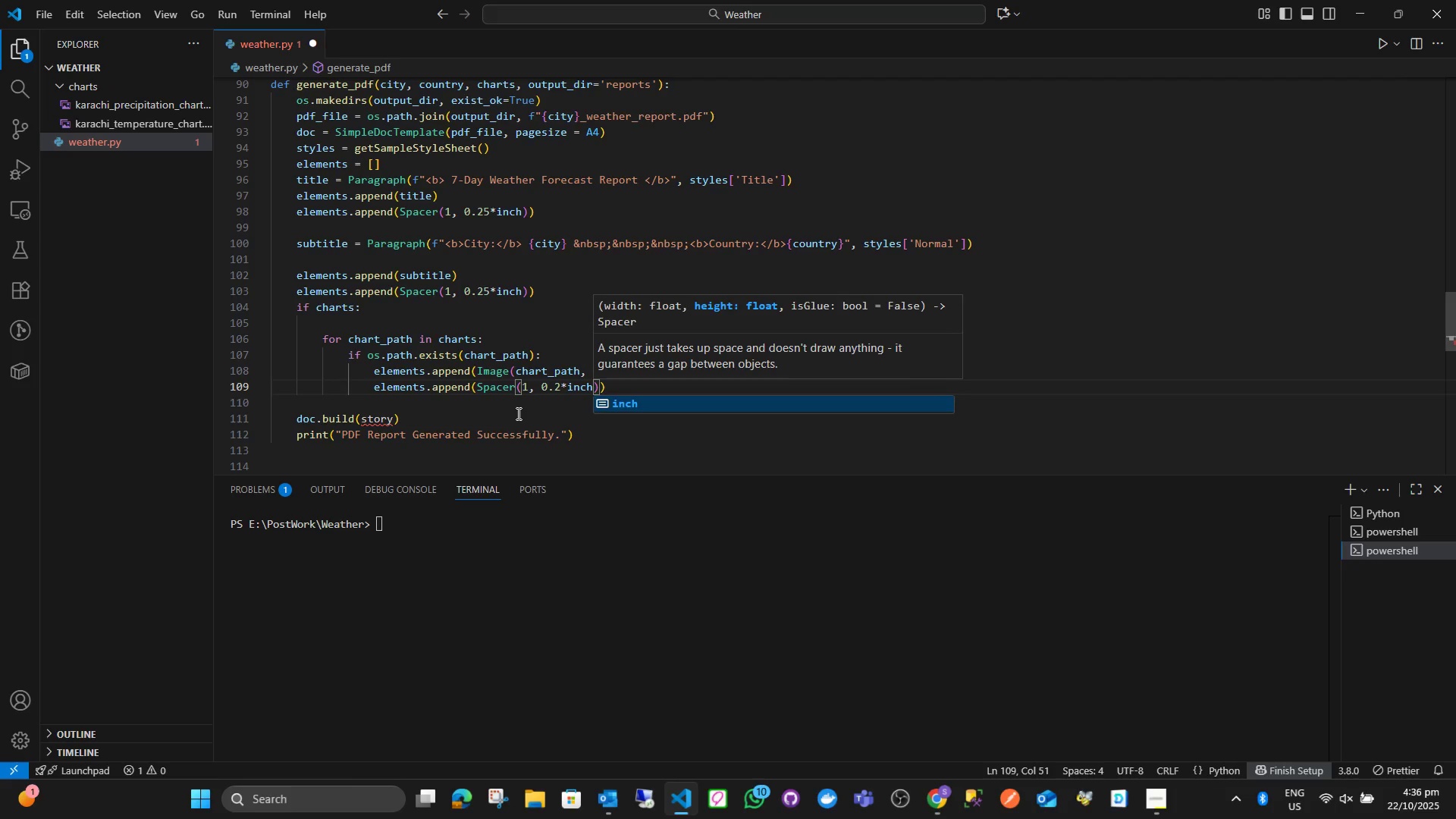 
 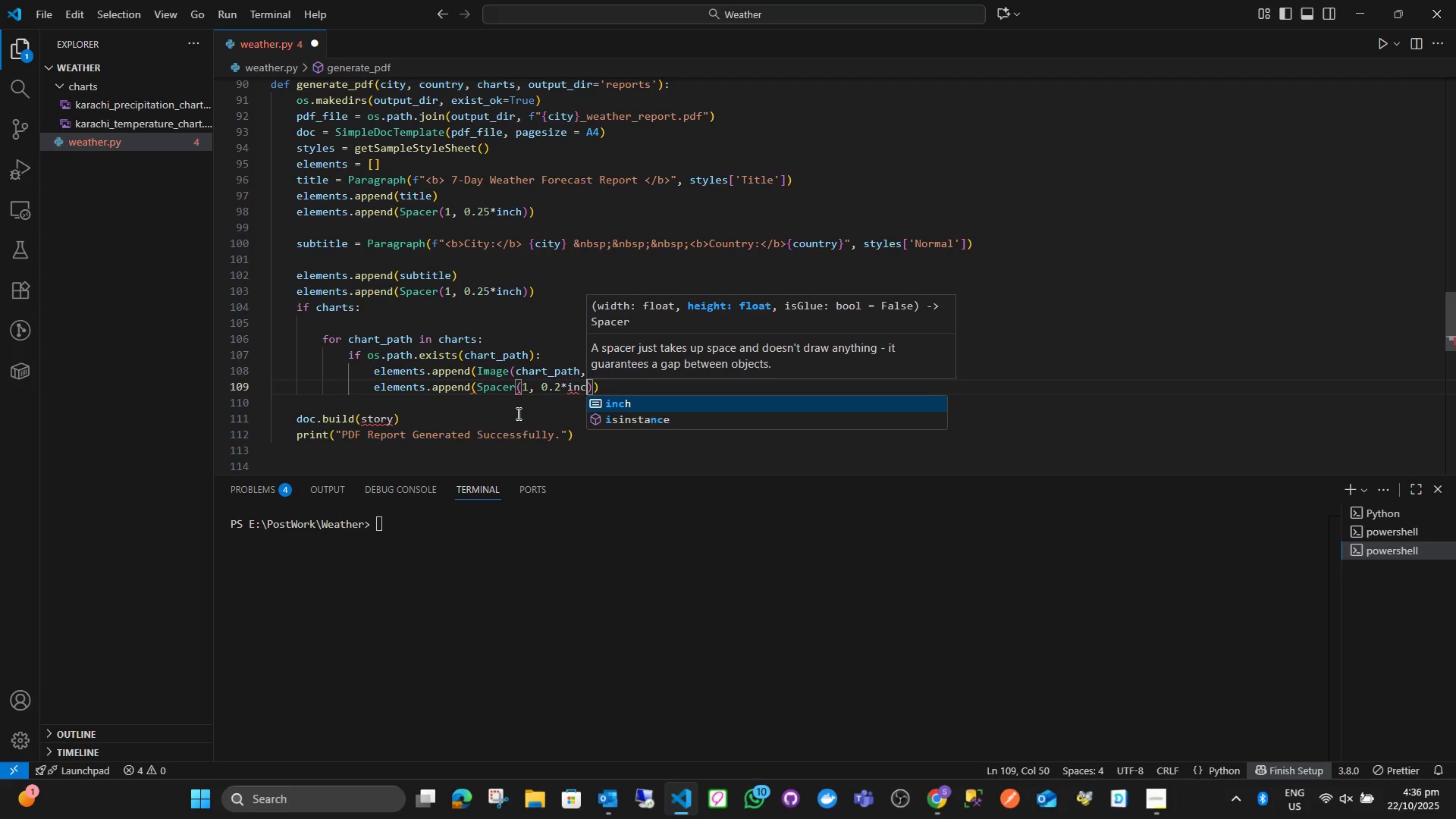 
key(ArrowRight)
 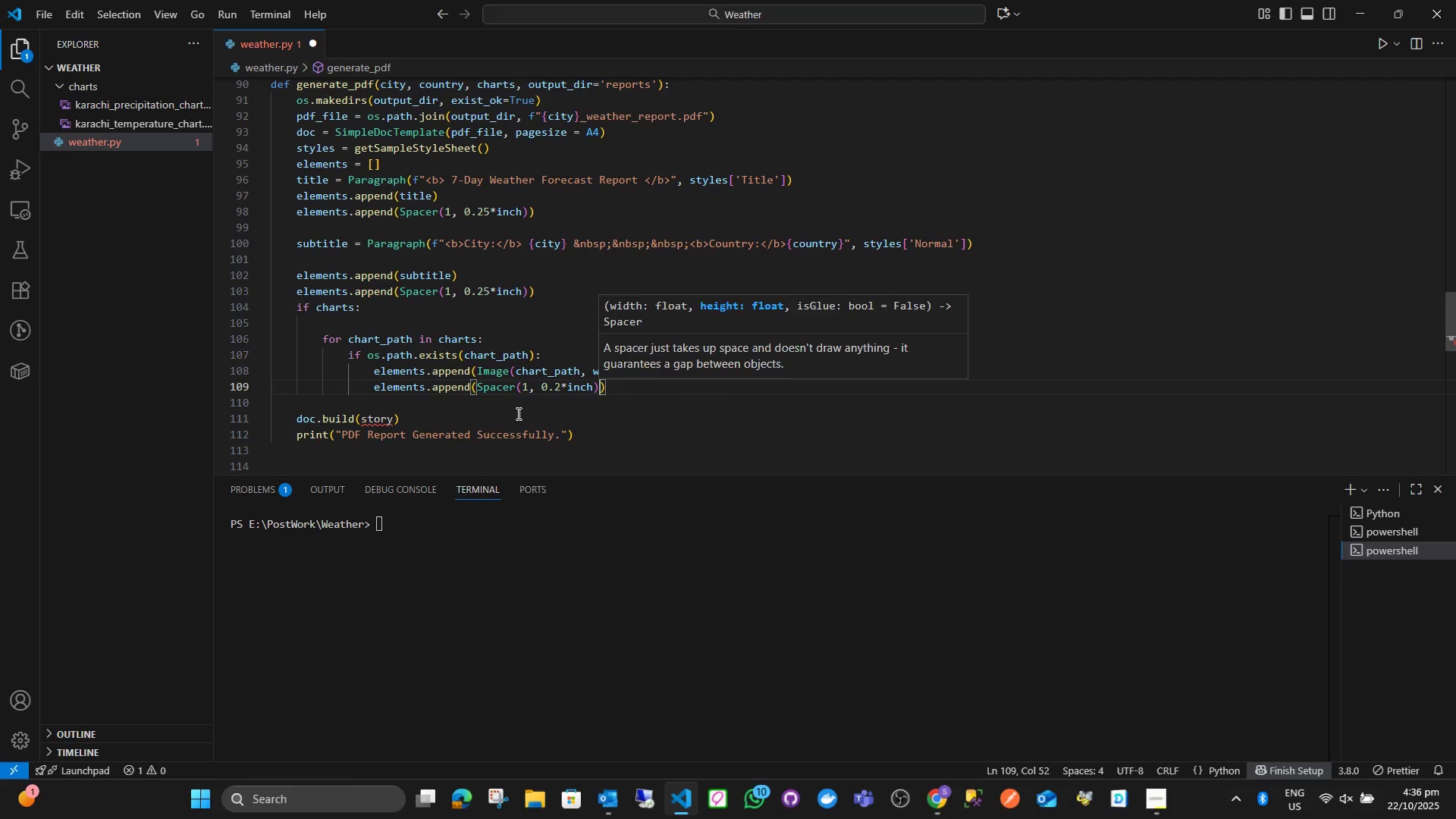 
key(ArrowRight)
 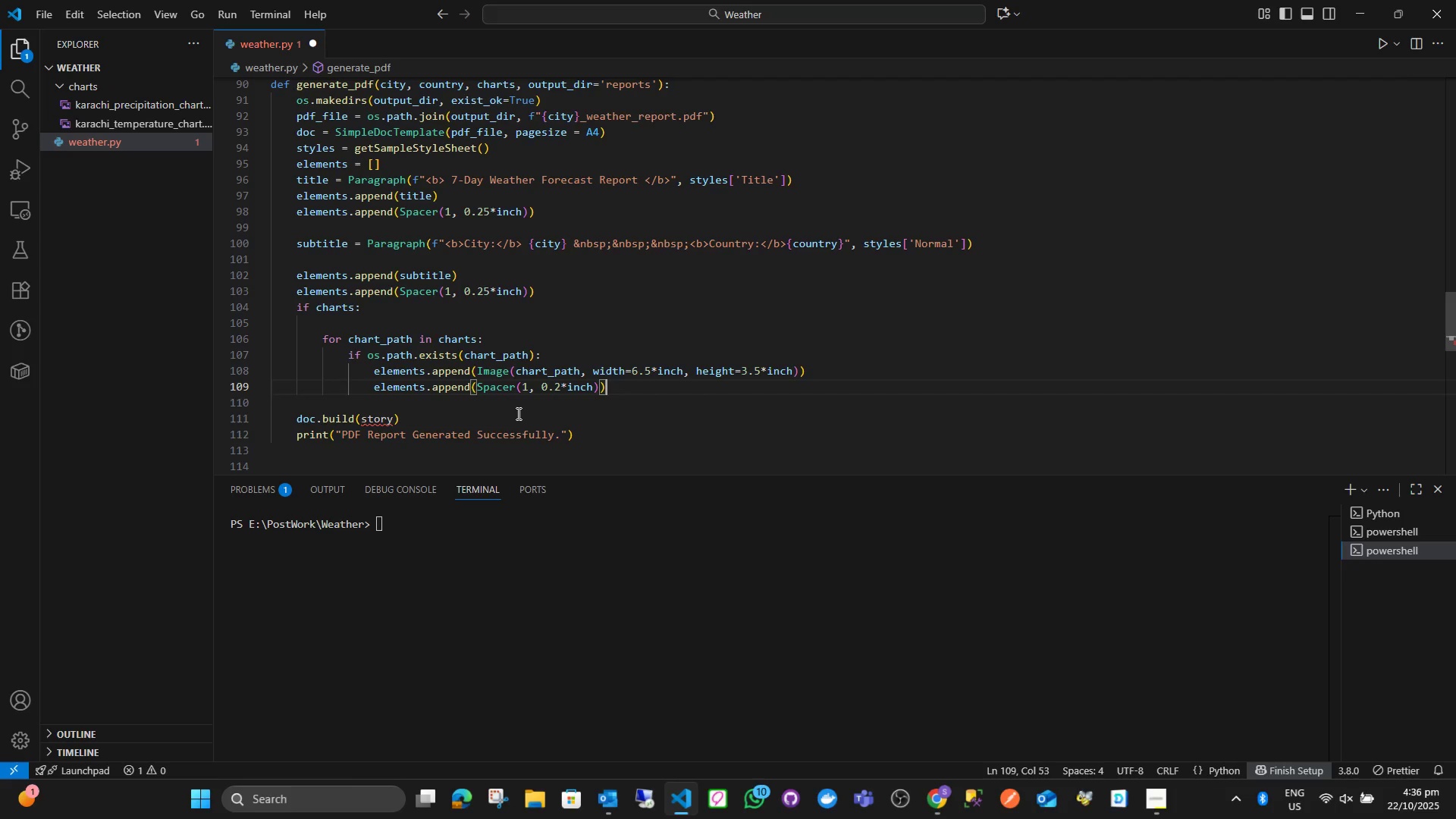 
key(ArrowDown)
 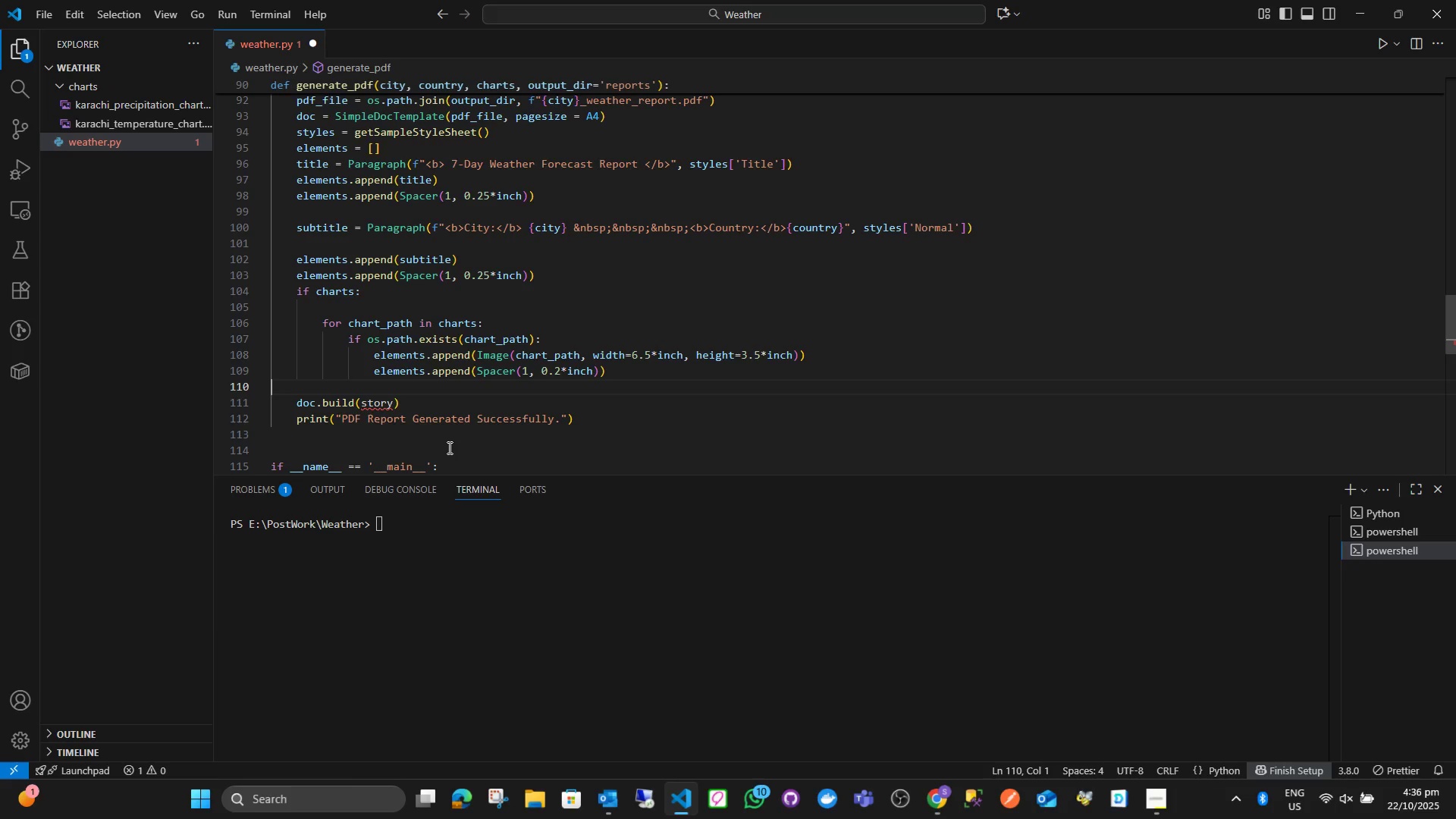 
wait(35.18)
 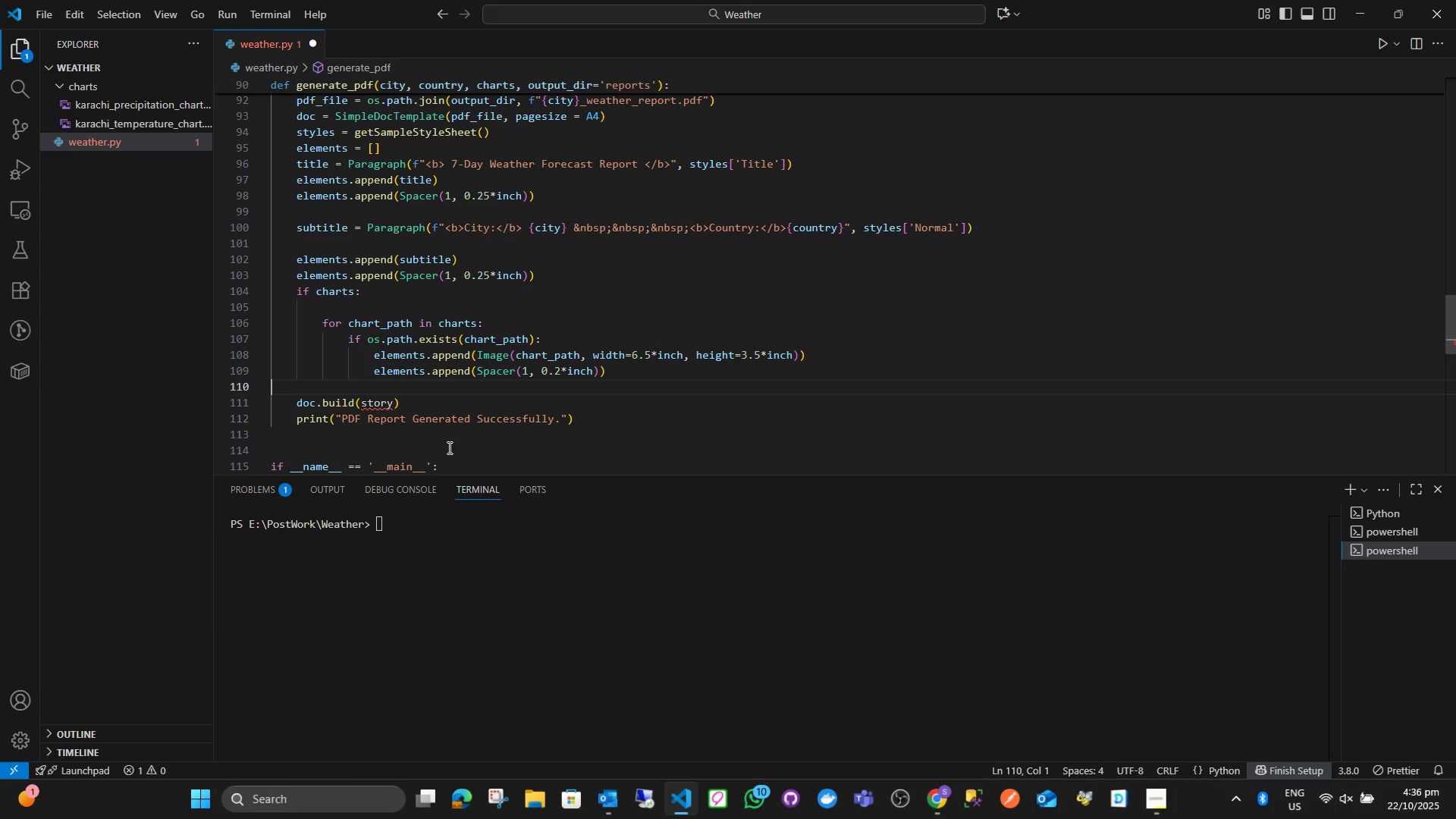 
left_click_drag(start_coordinate=[300, 409], to_coordinate=[397, 403])
 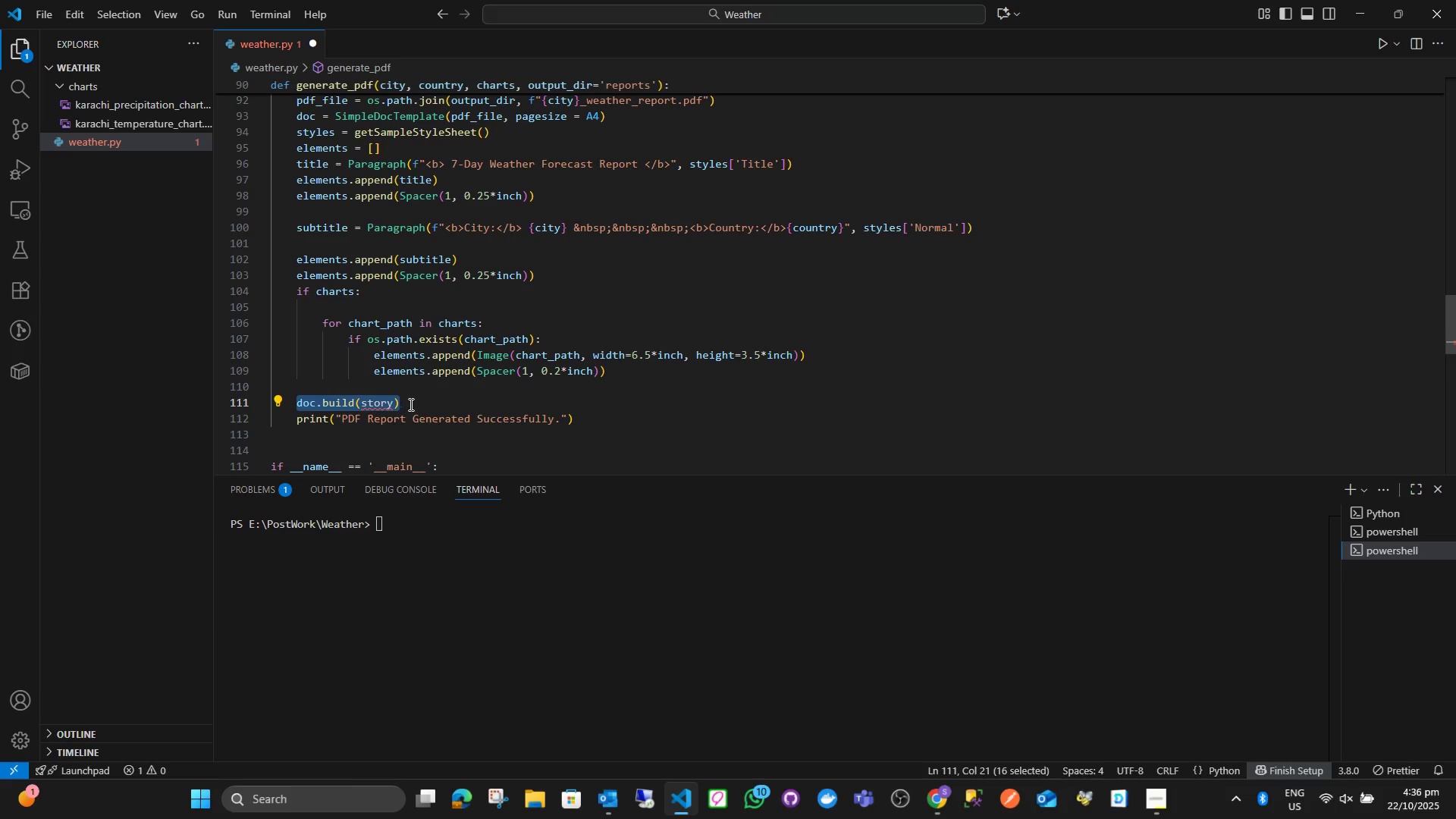 
key(Backspace)
 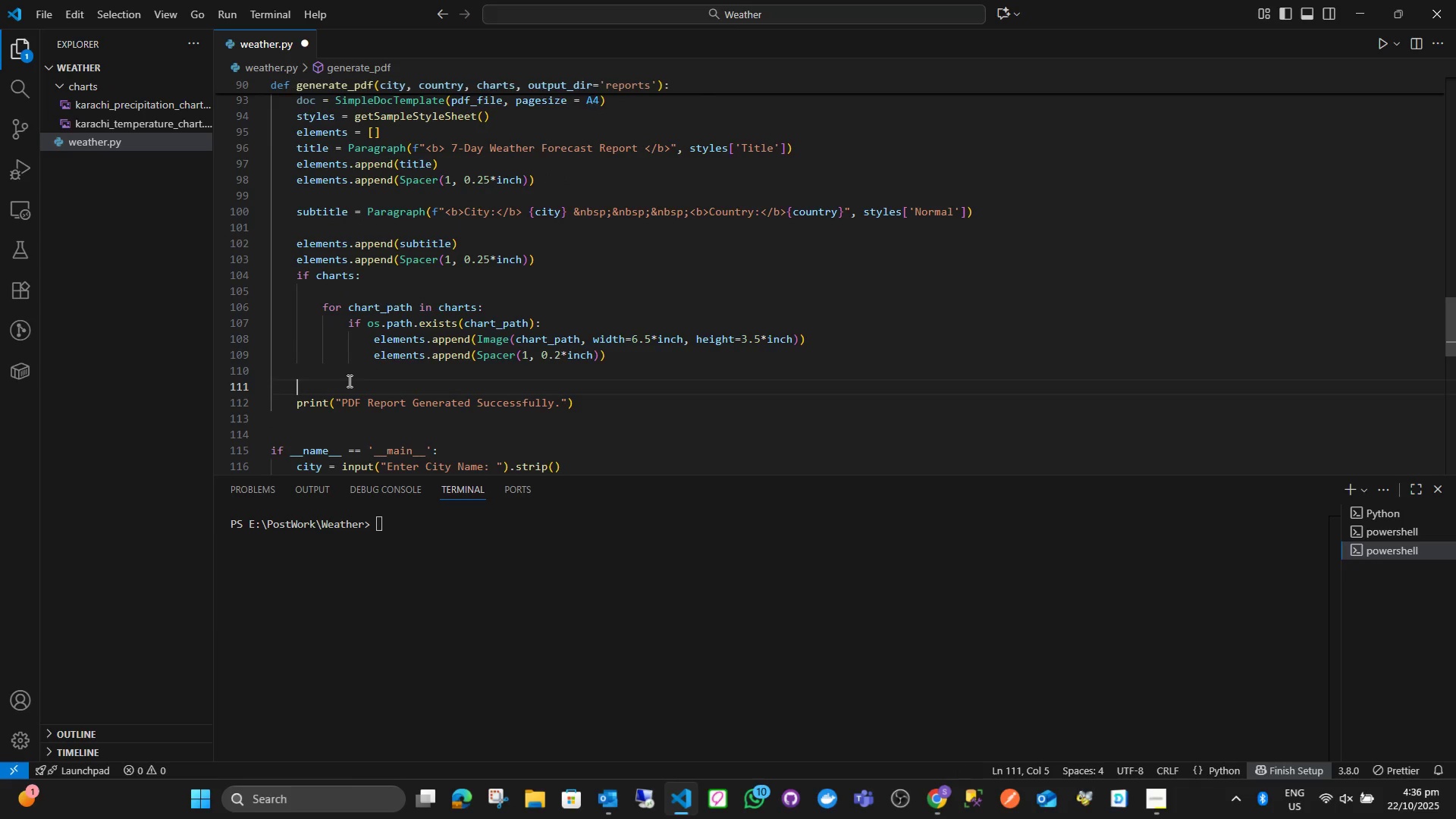 
left_click([338, 381])
 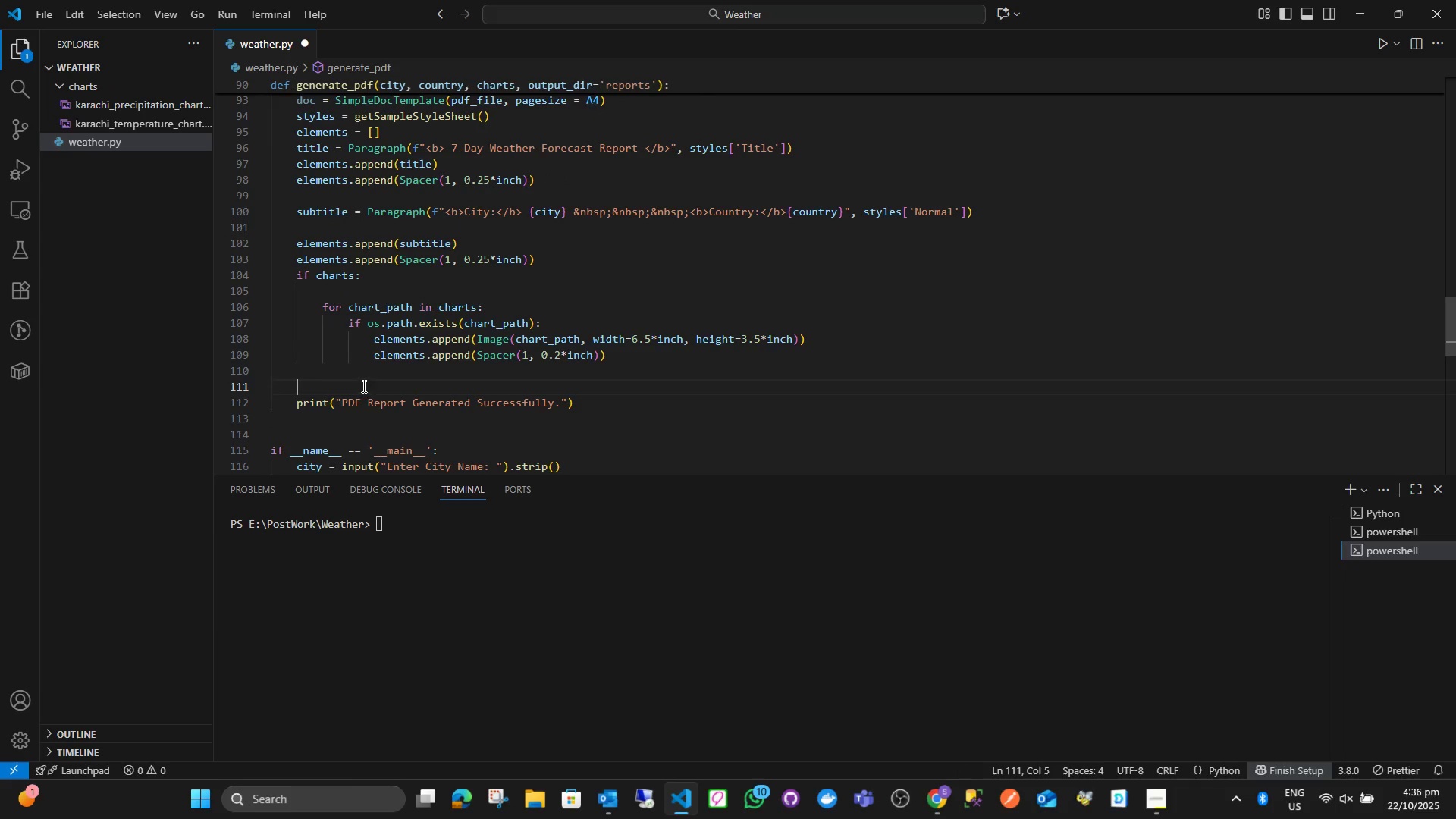 
left_click([362, 386])
 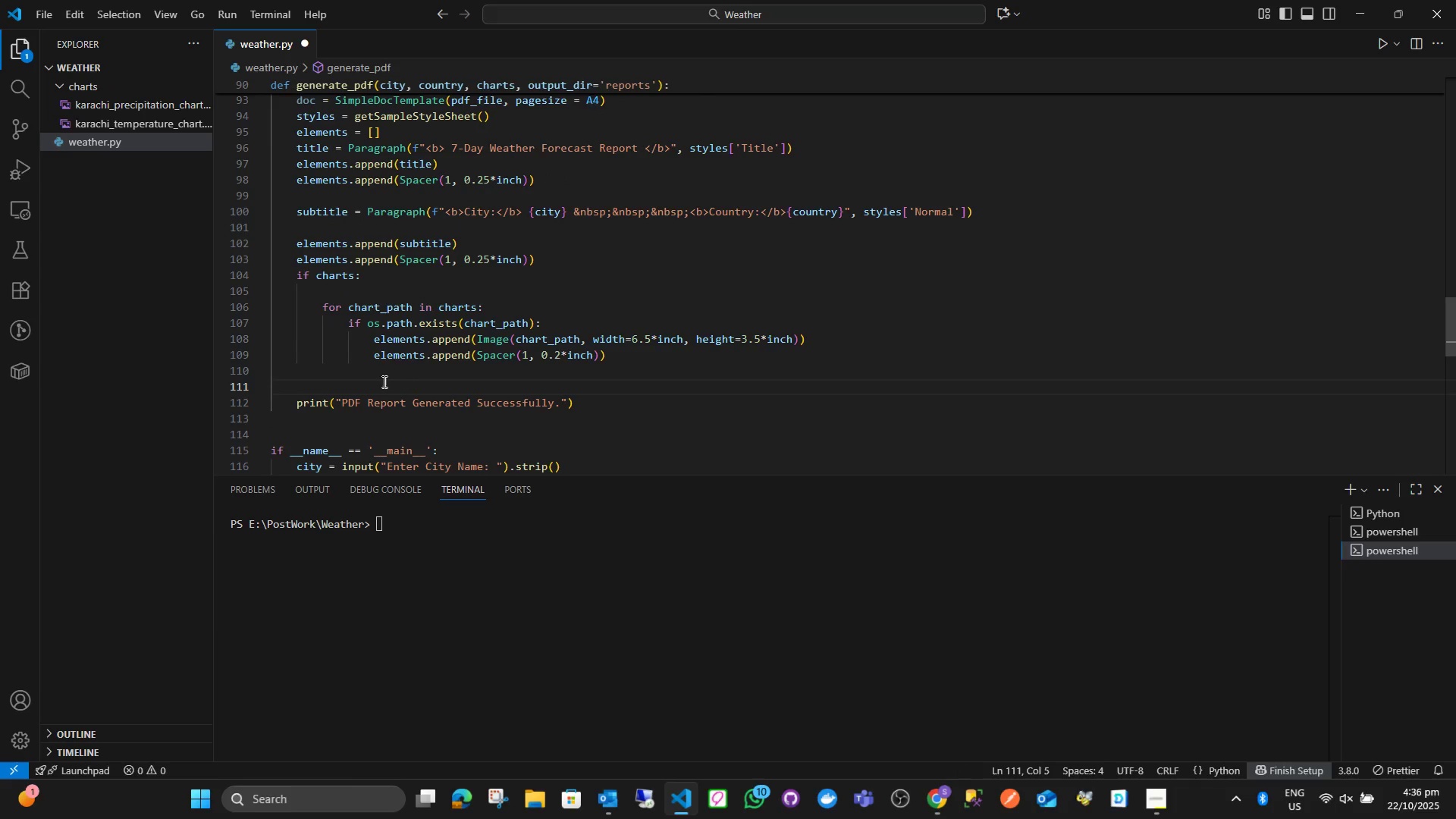 
key(Backspace)
 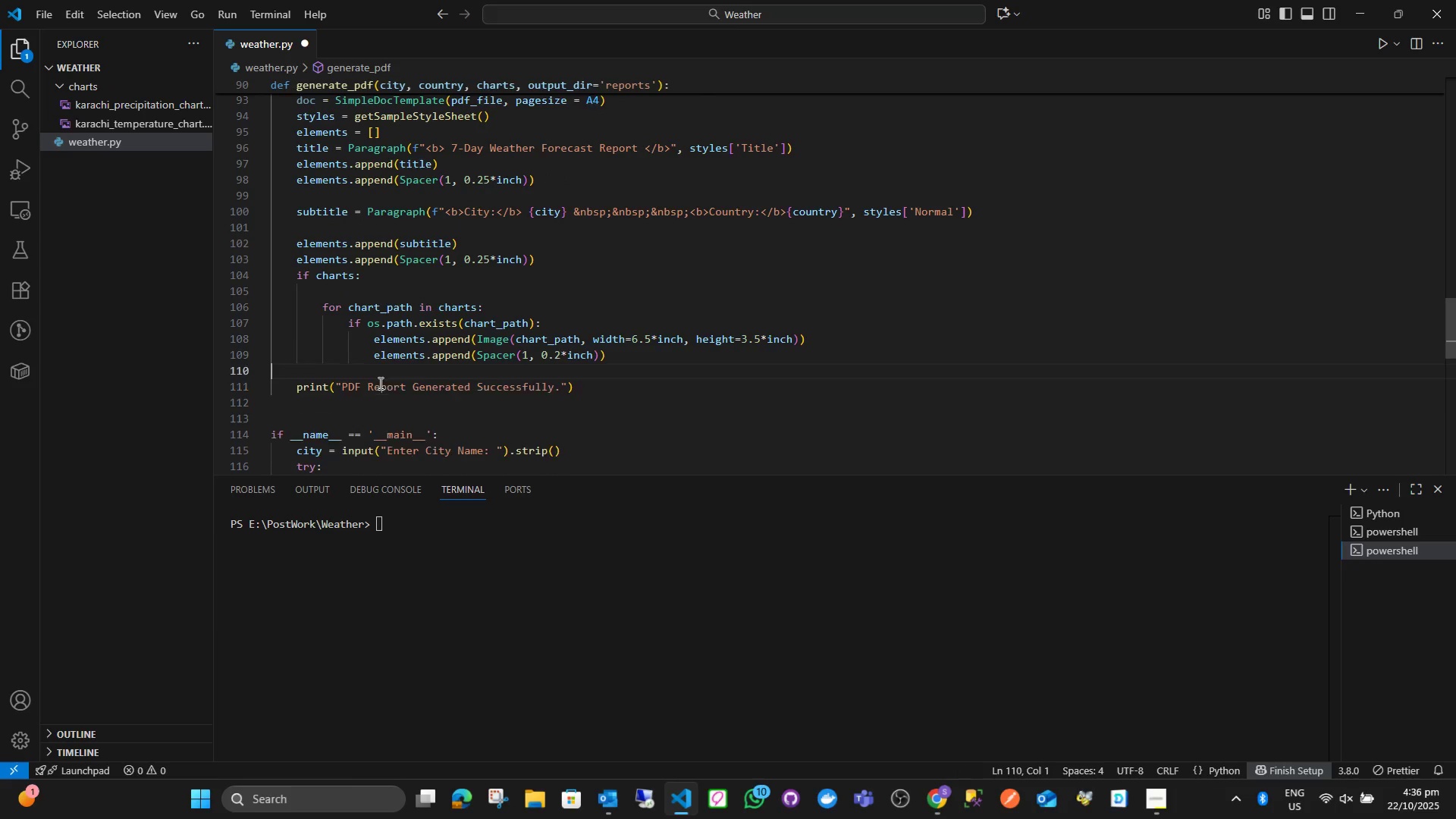 
key(Backspace)
 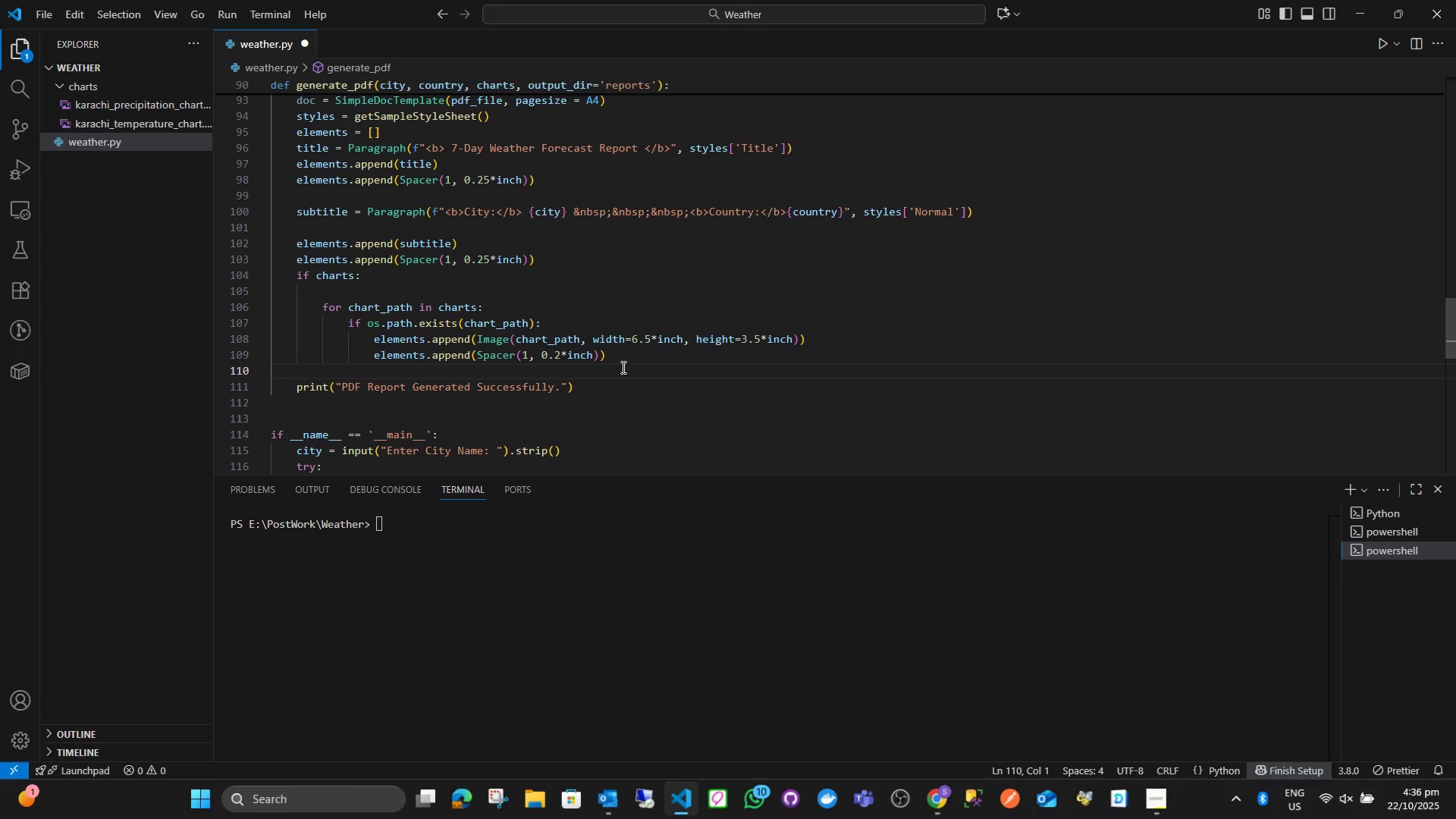 
left_click([628, 363])
 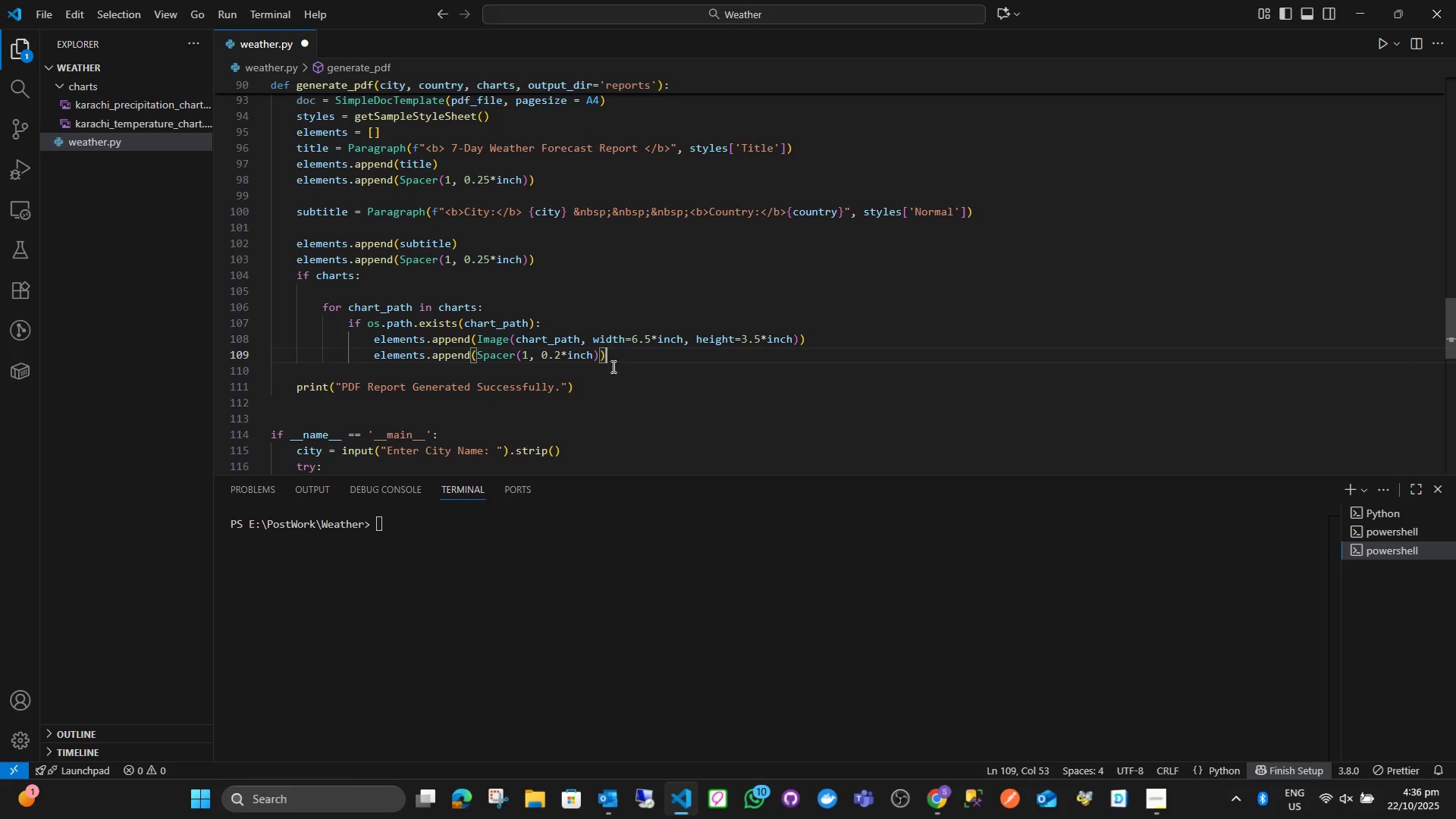 
key(Backspace)
 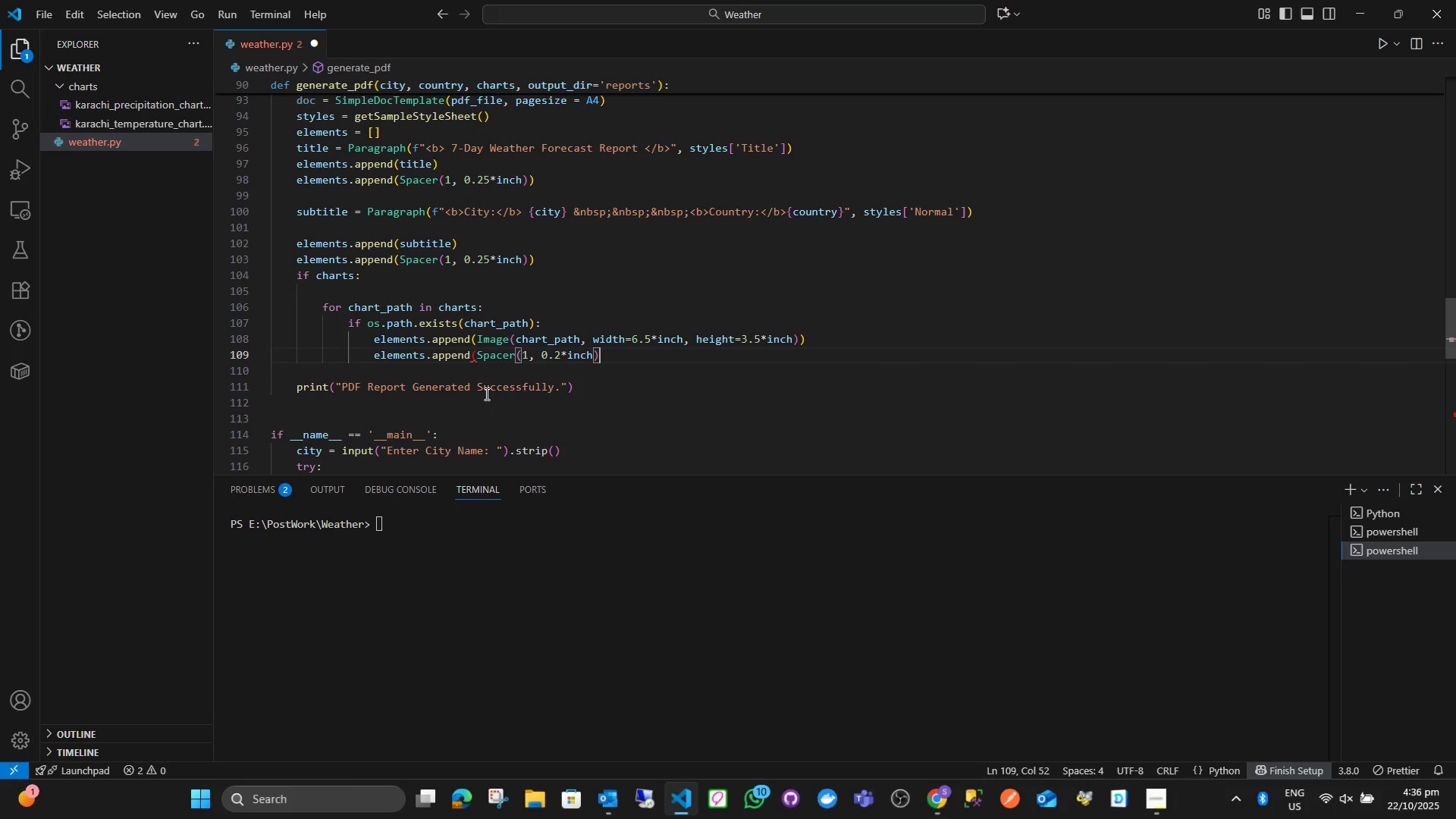 
key(Control+ControlLeft)
 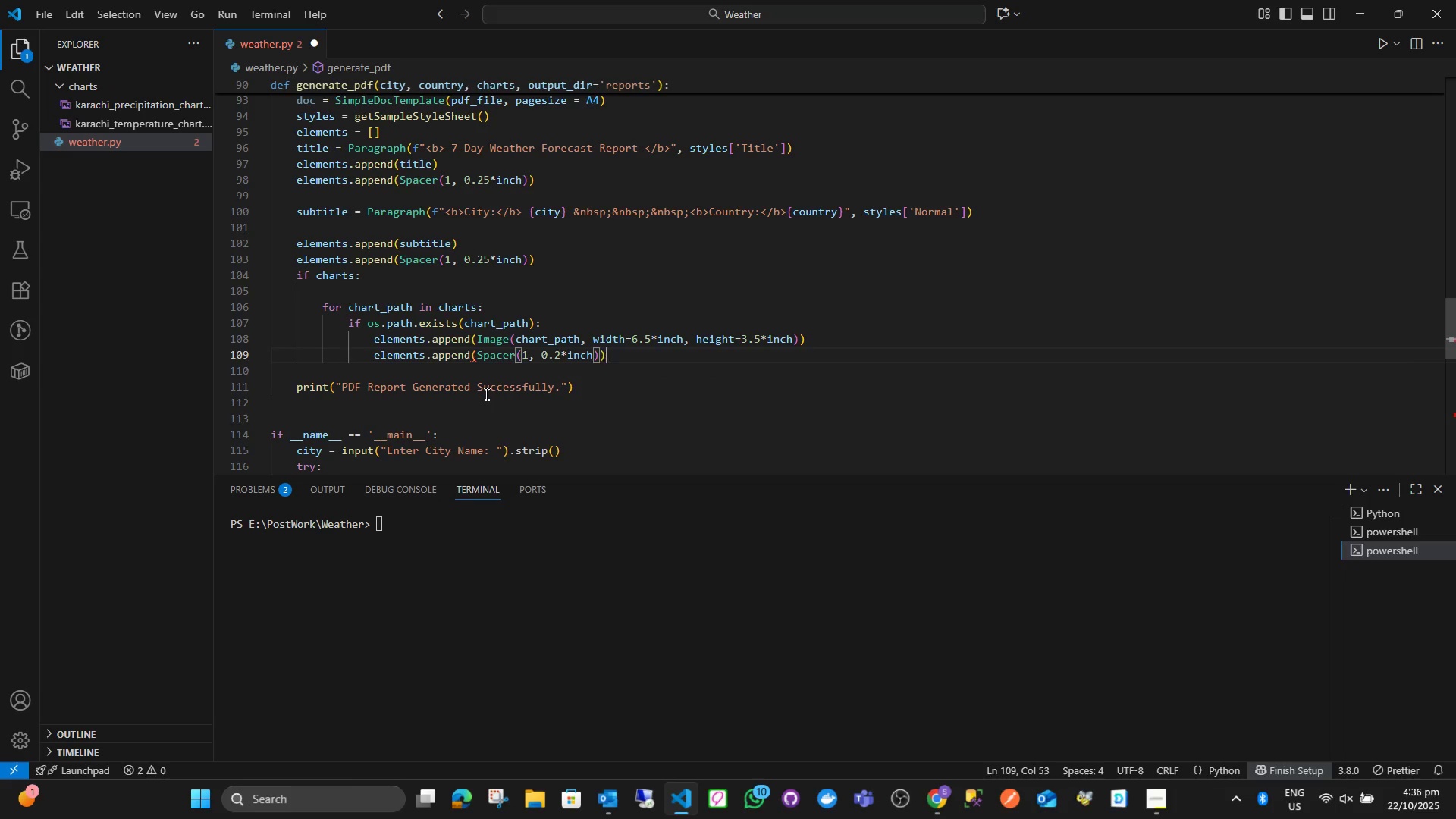 
key(Control+Z)
 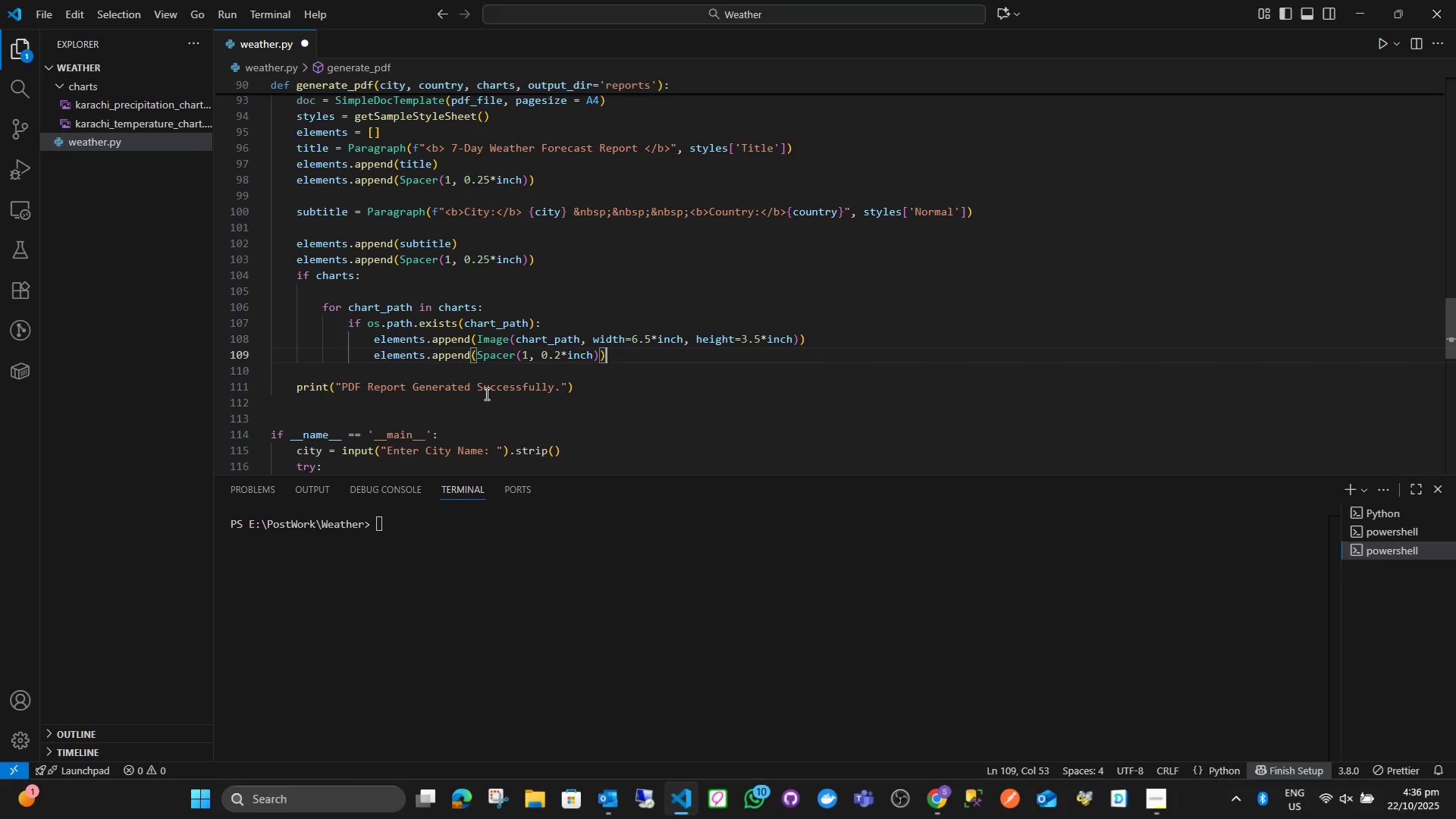 
key(Enter)
 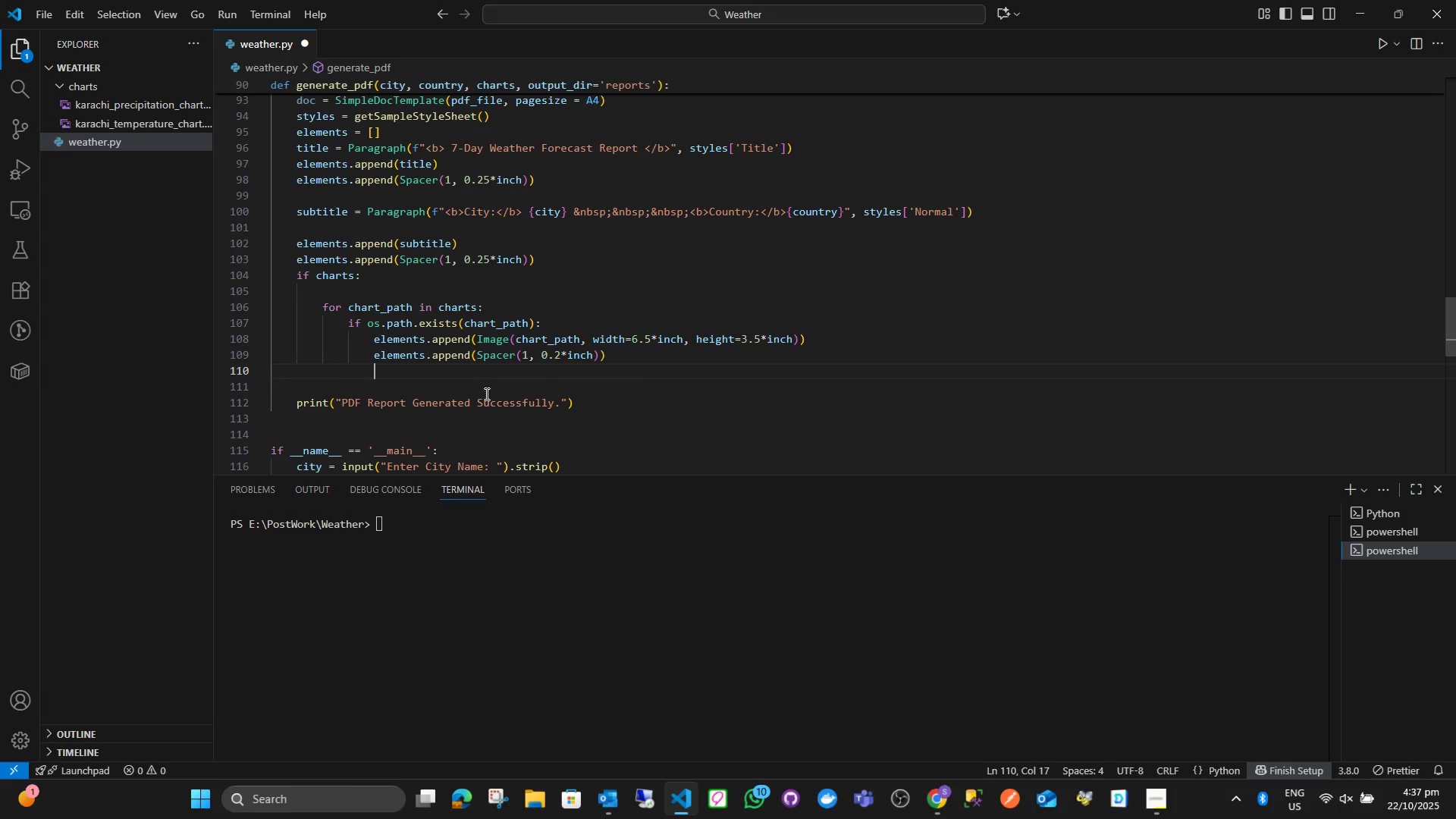 
key(Enter)
 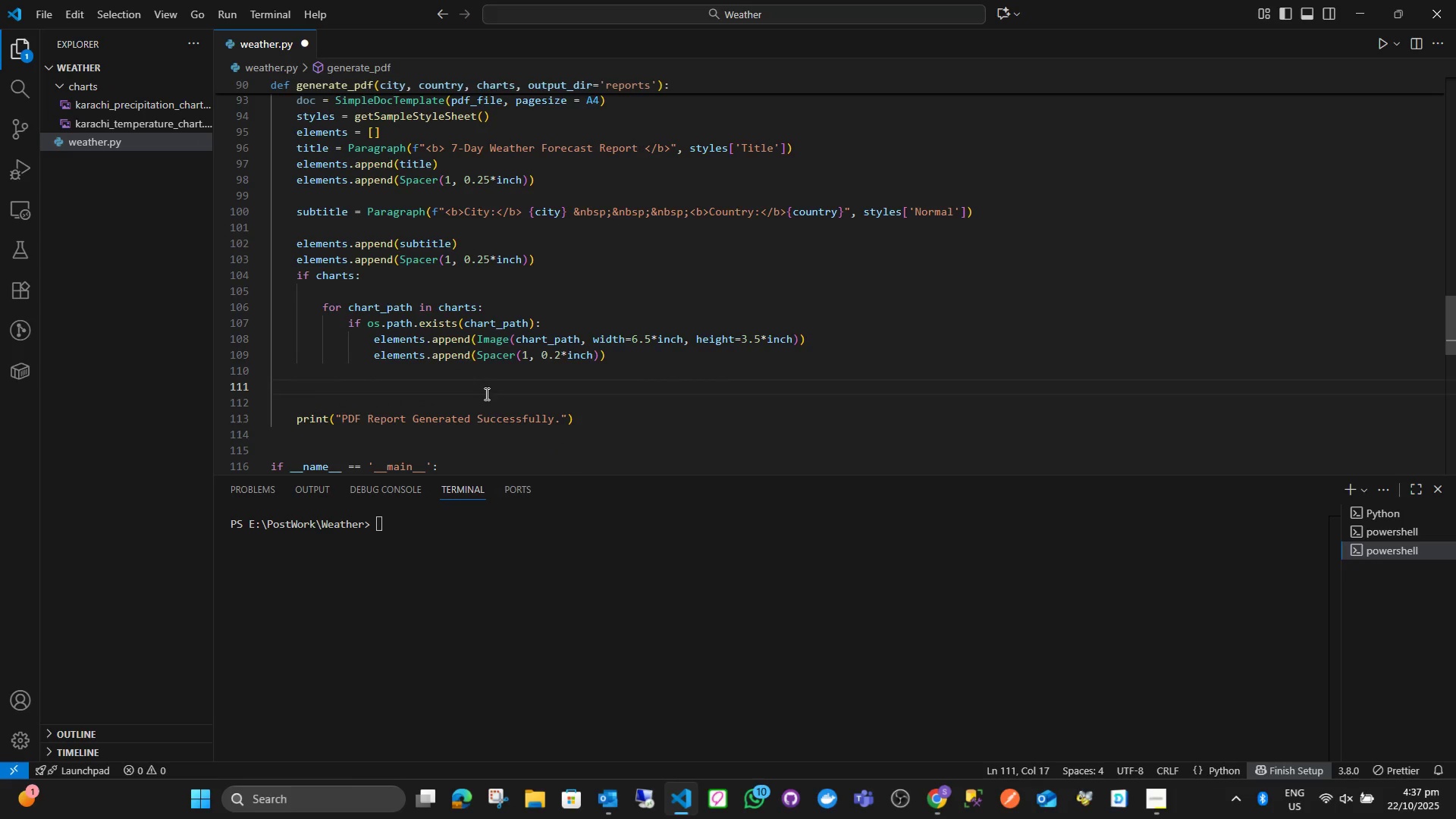 
key(Backspace)
type(else:)
 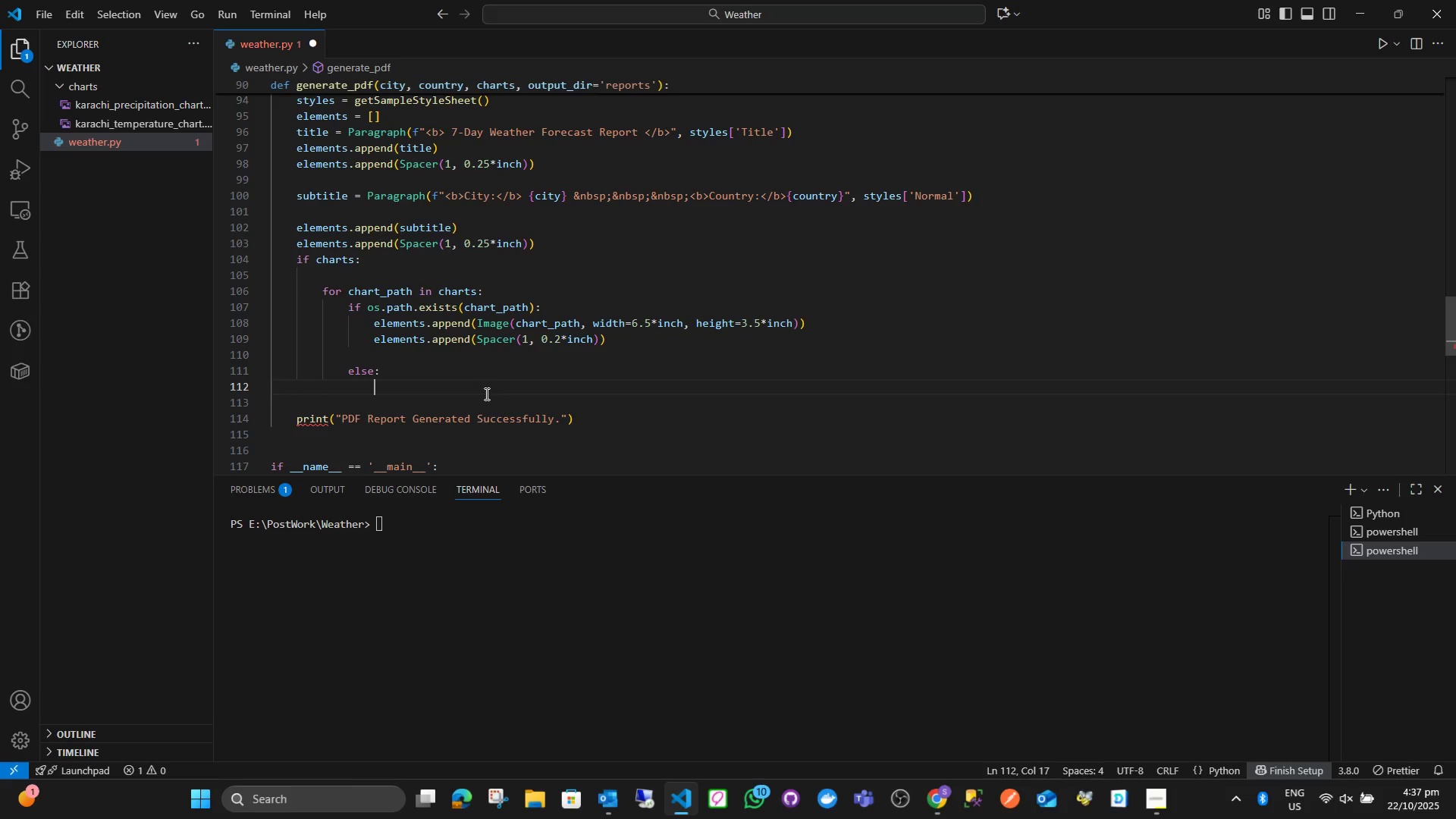 
 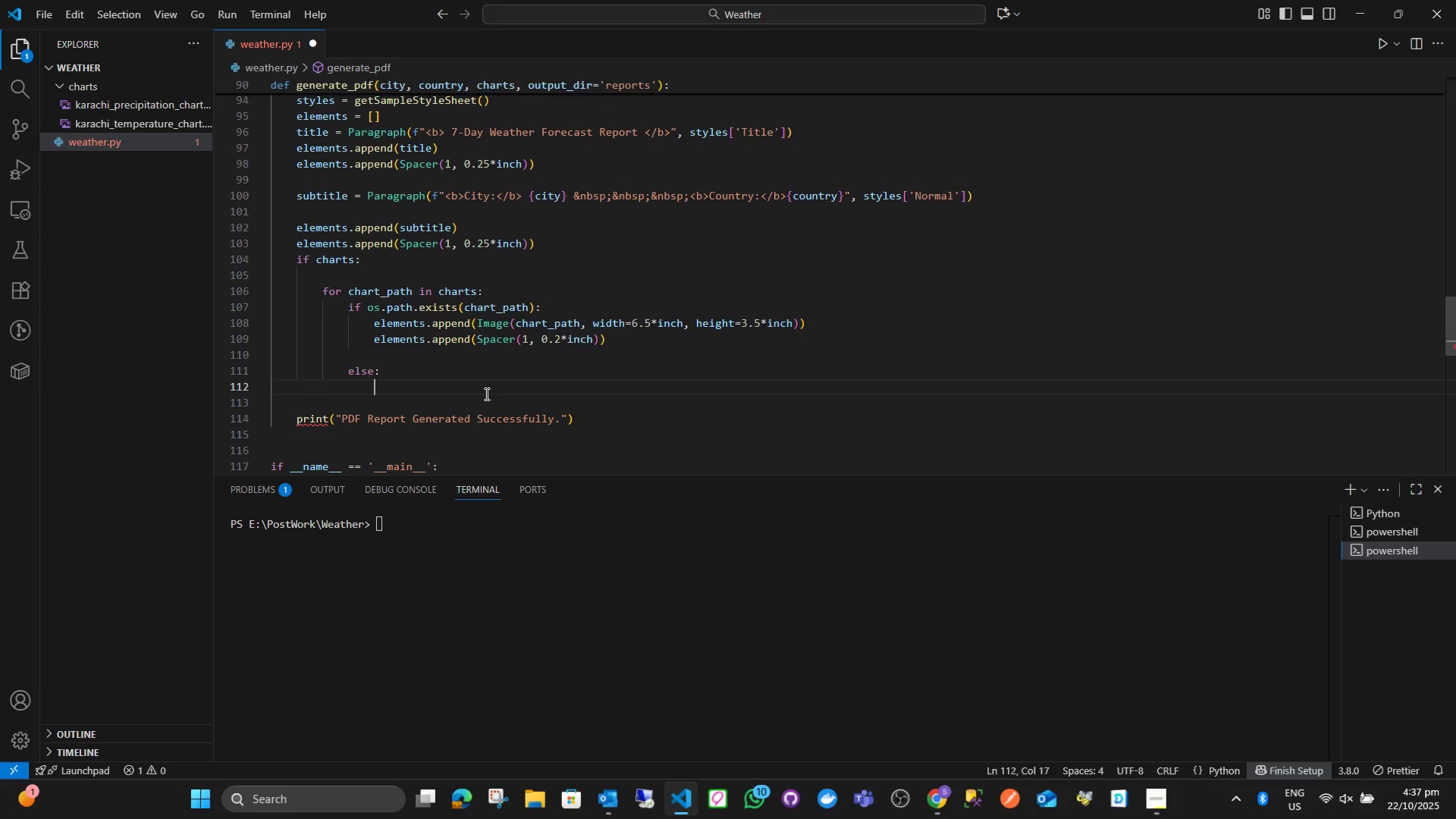 
key(Enter)
 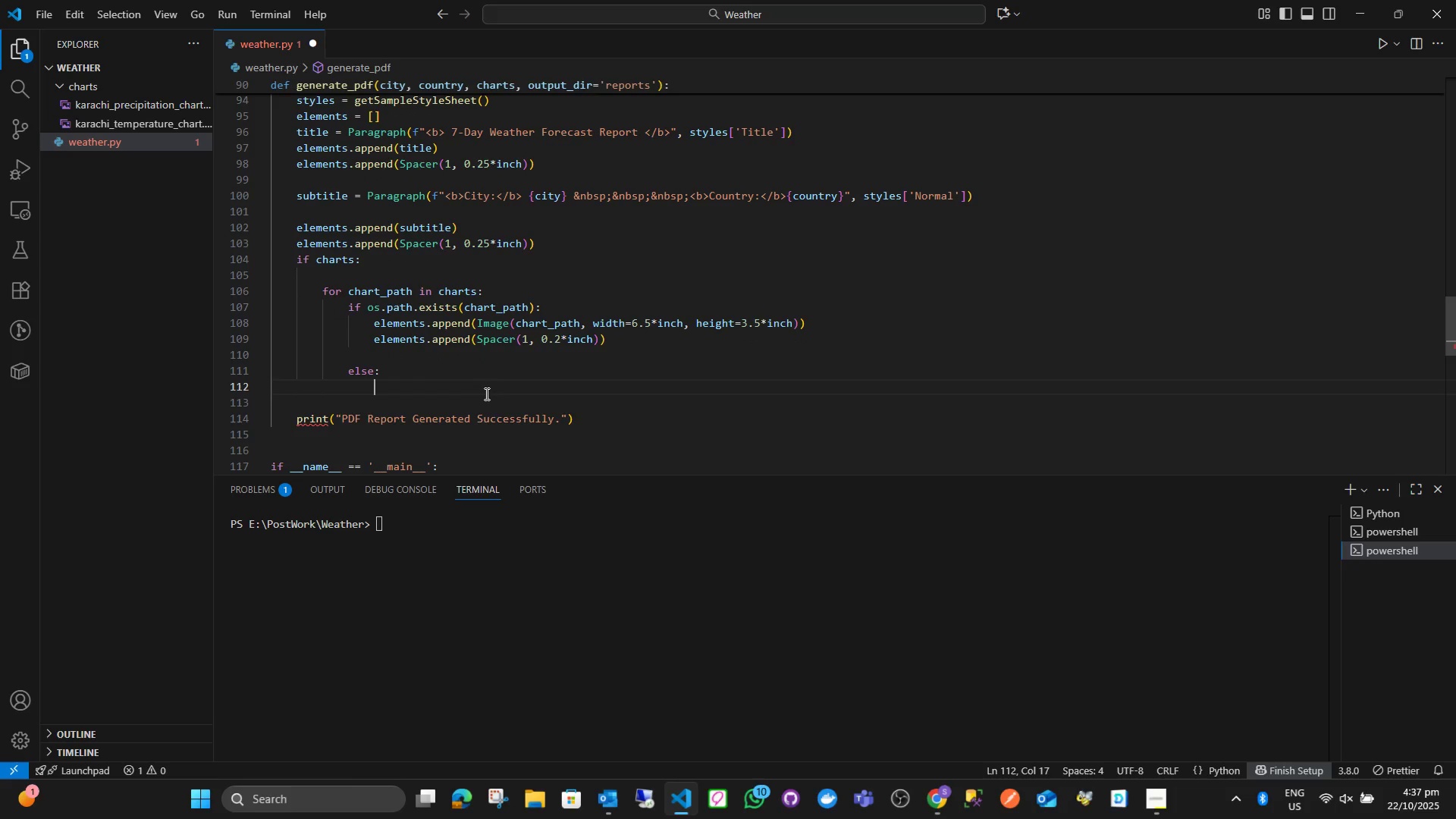 
type(elemt)
 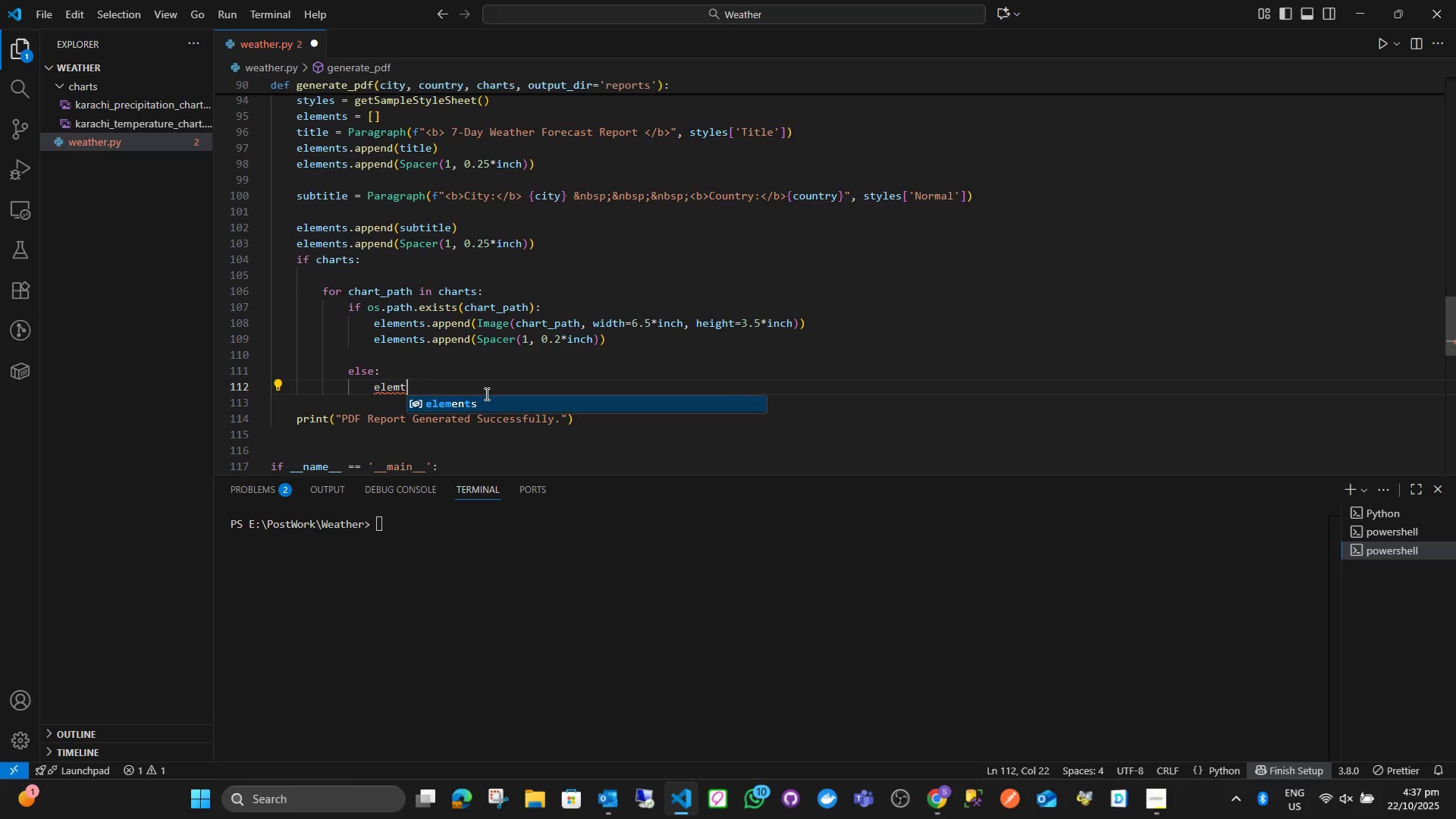 
key(Enter)
 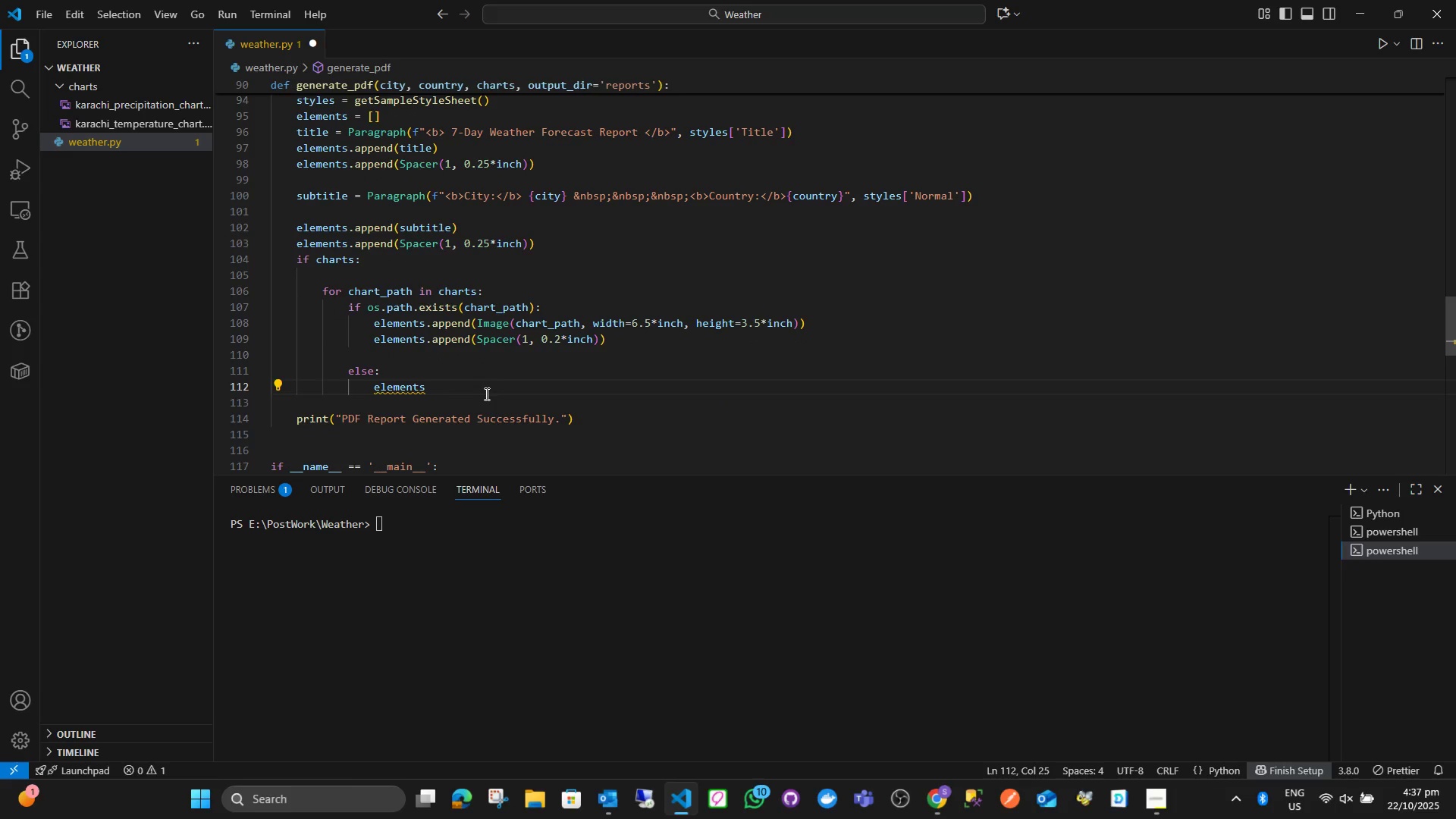 
type(.append({a)
key(Backspace)
key(Backspace)
type(Par)
 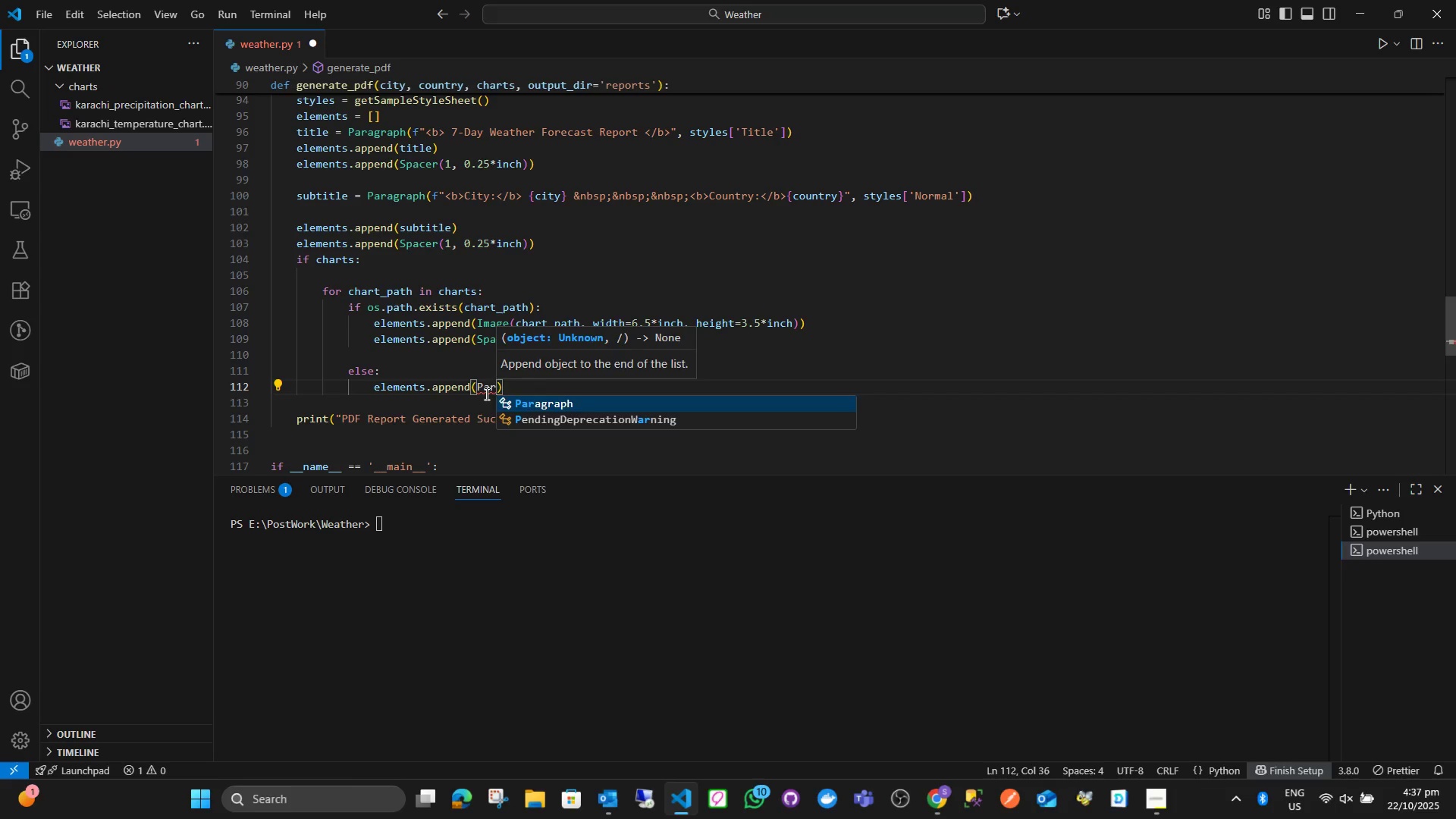 
 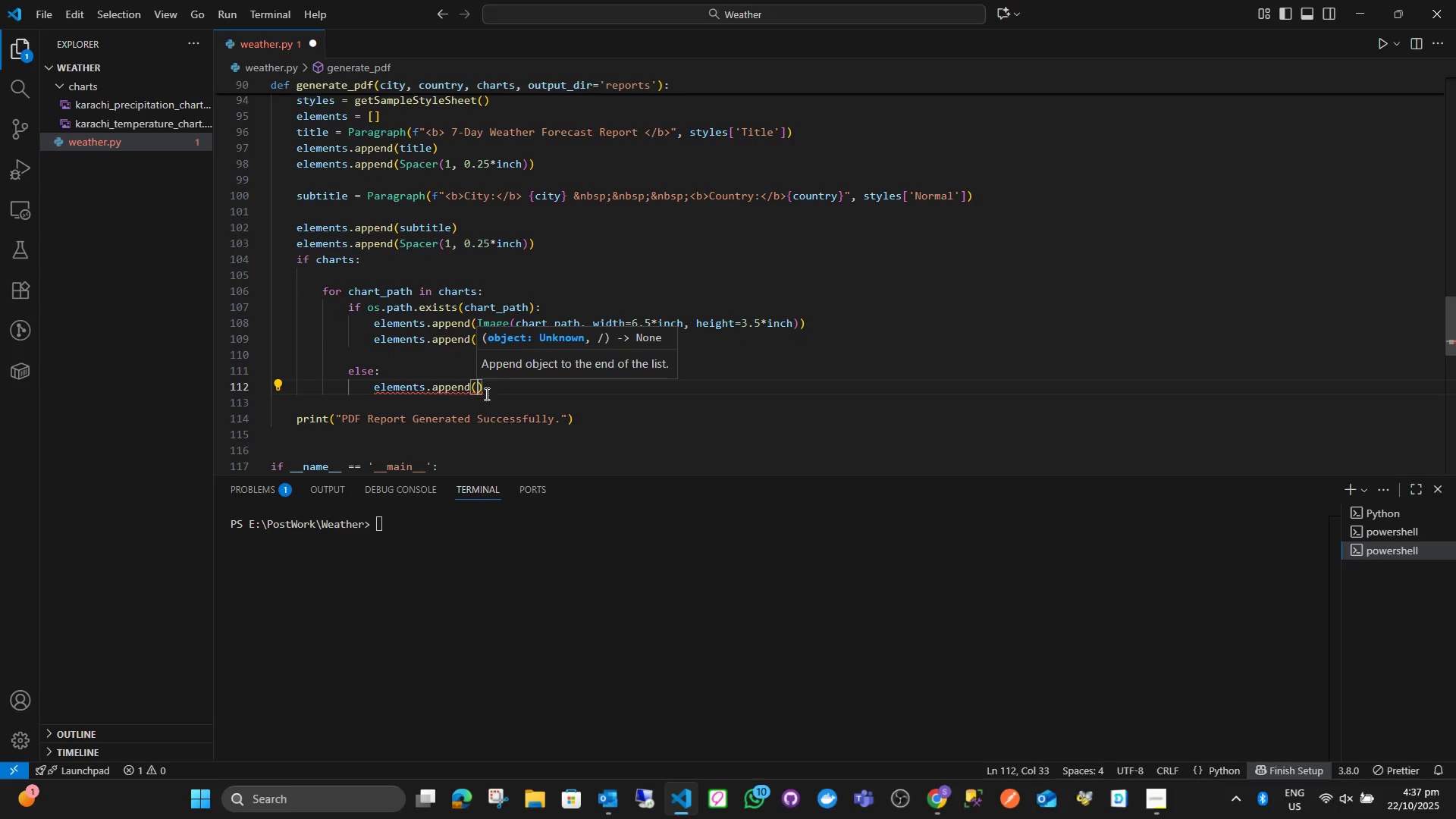 
key(Enter)
 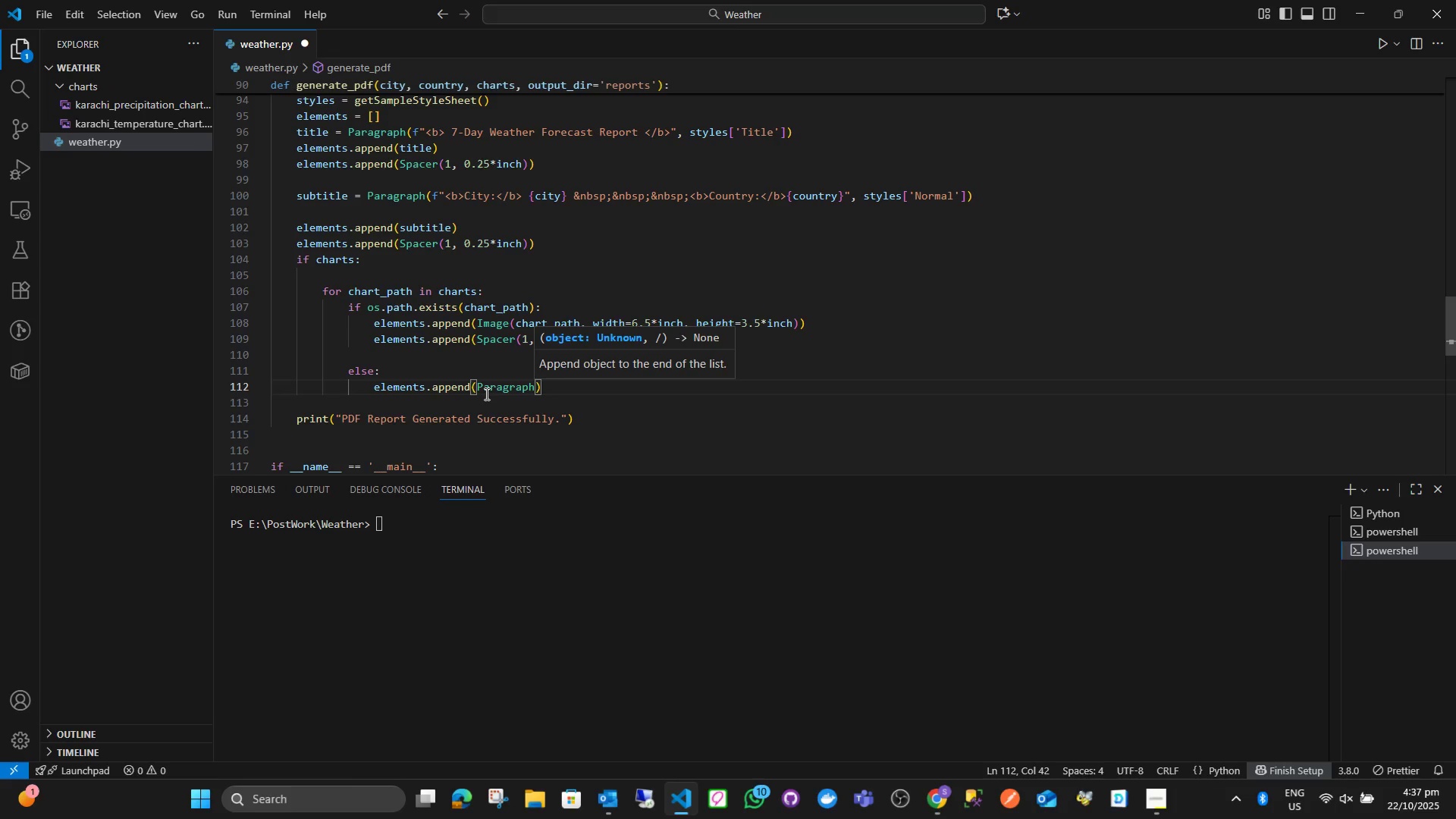 
type(("No Charts available to display)
 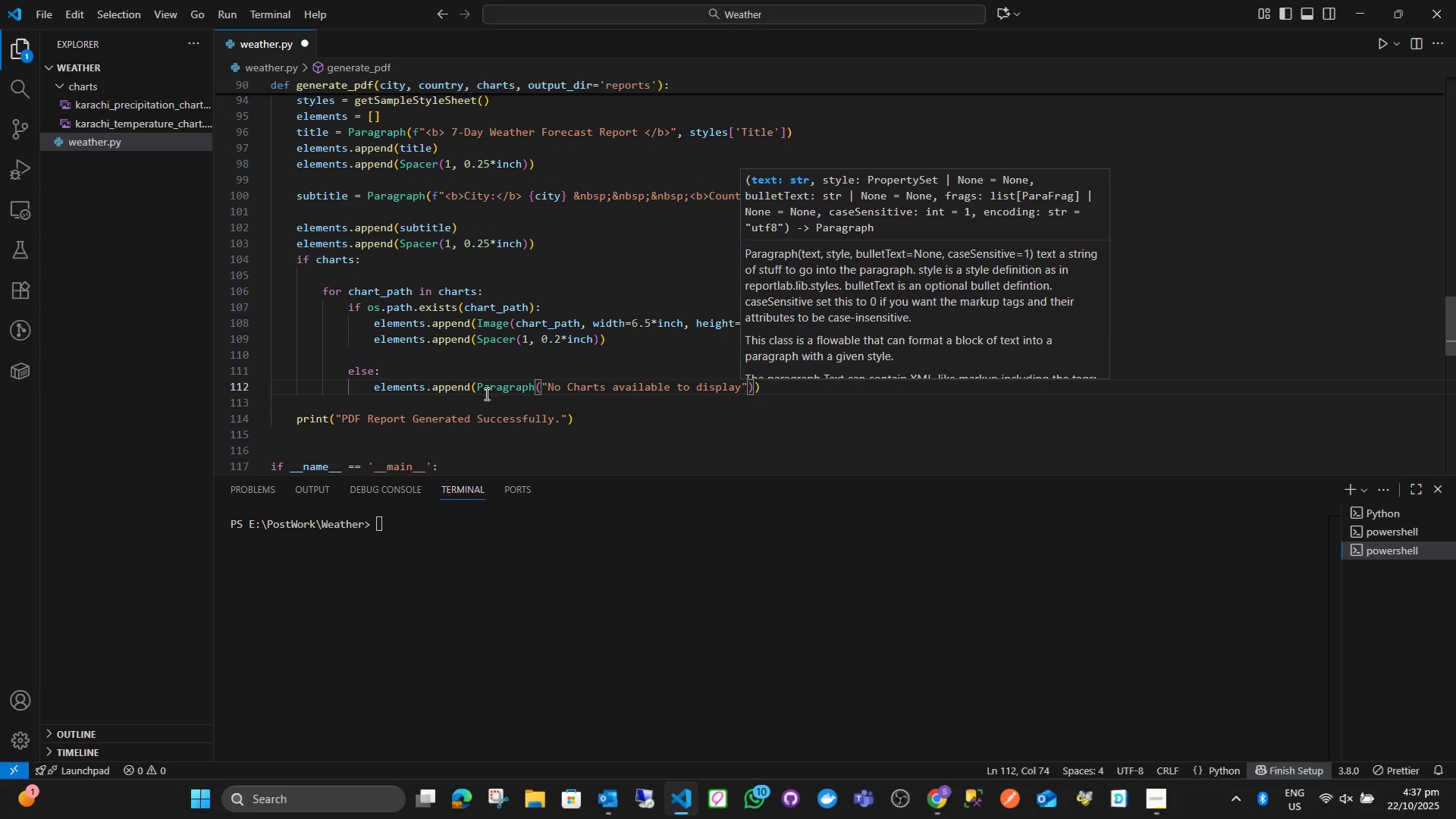 
key(ArrowRight)
 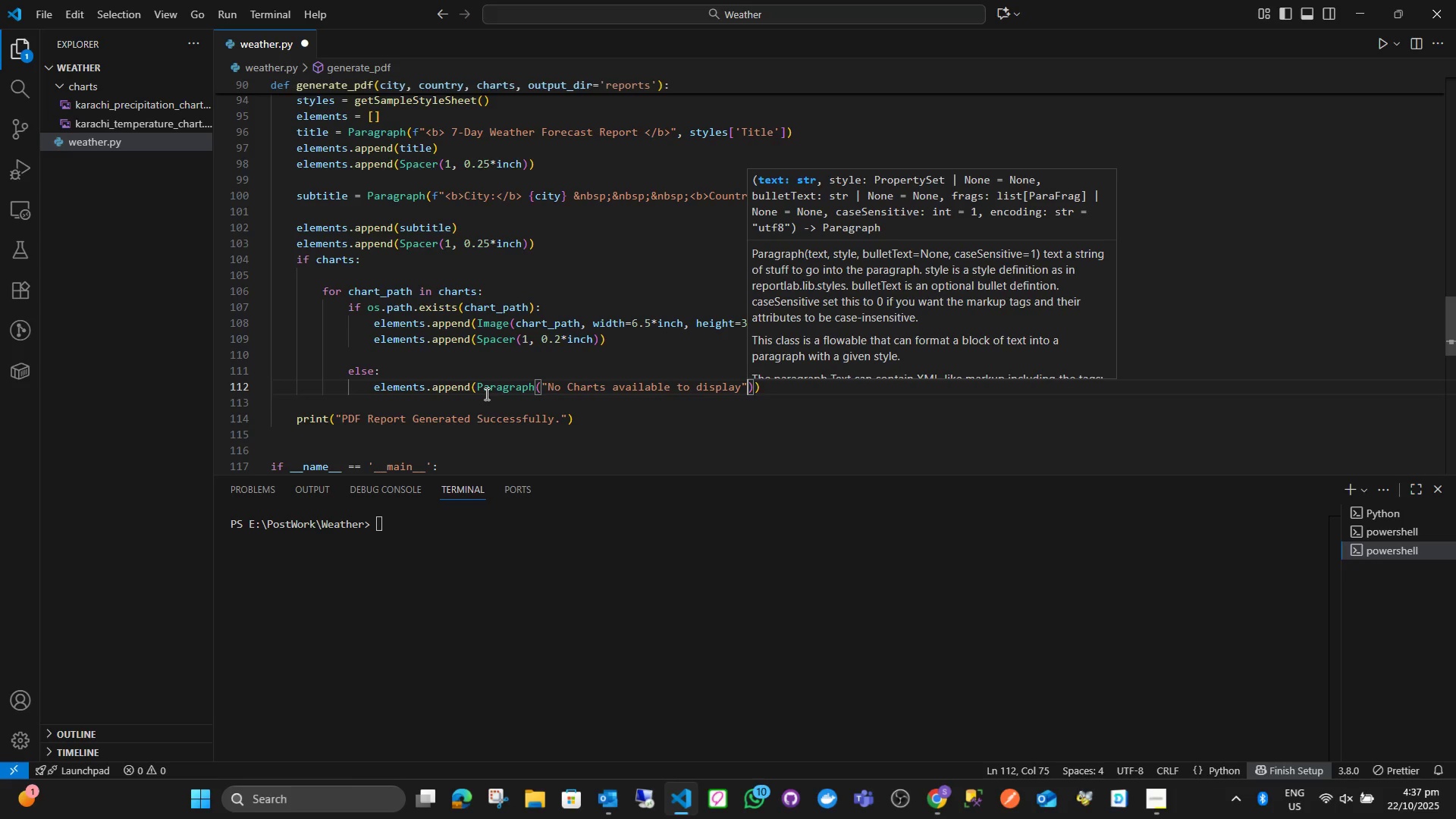 
type(, style)
 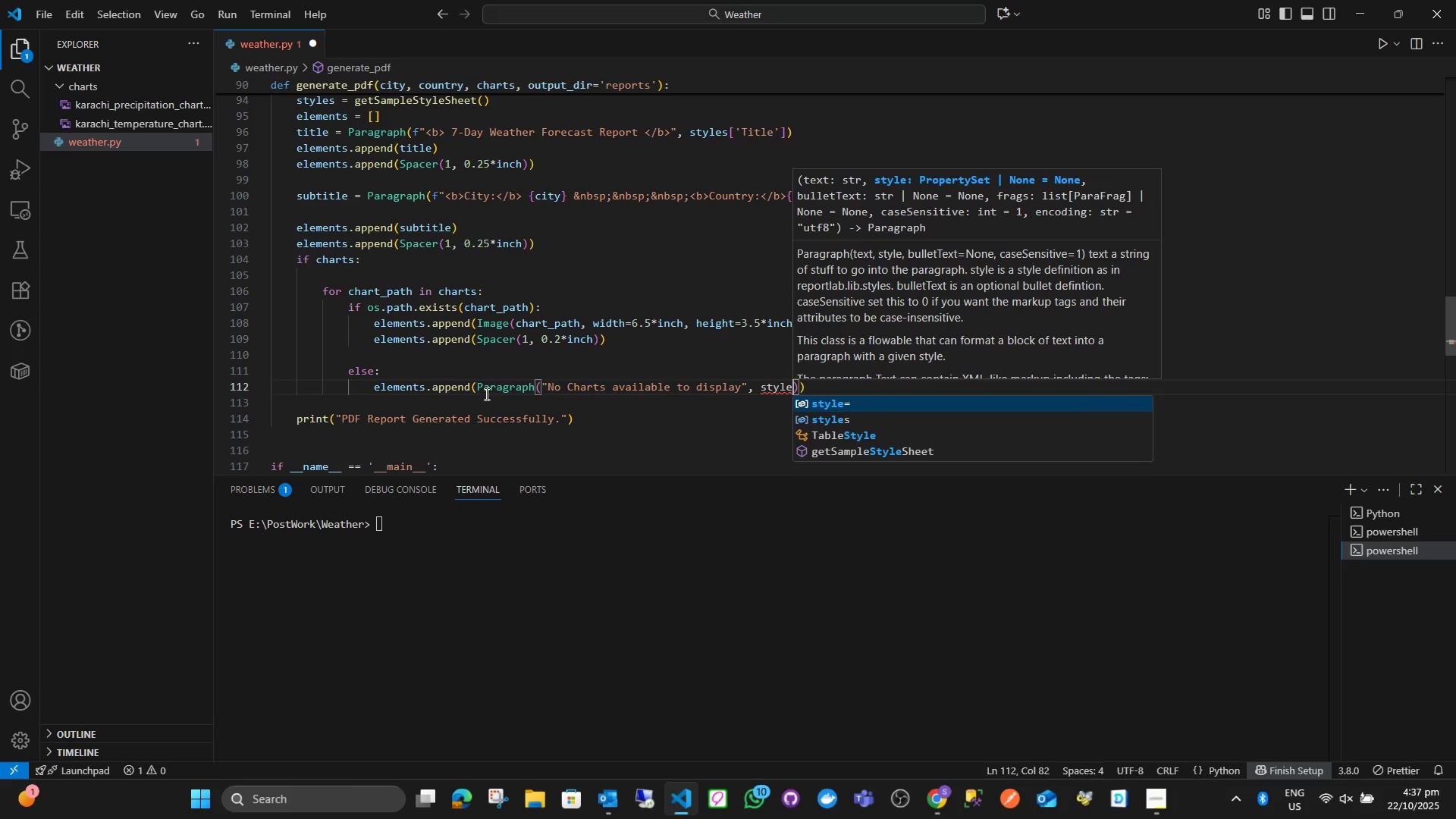 
key(Enter)
 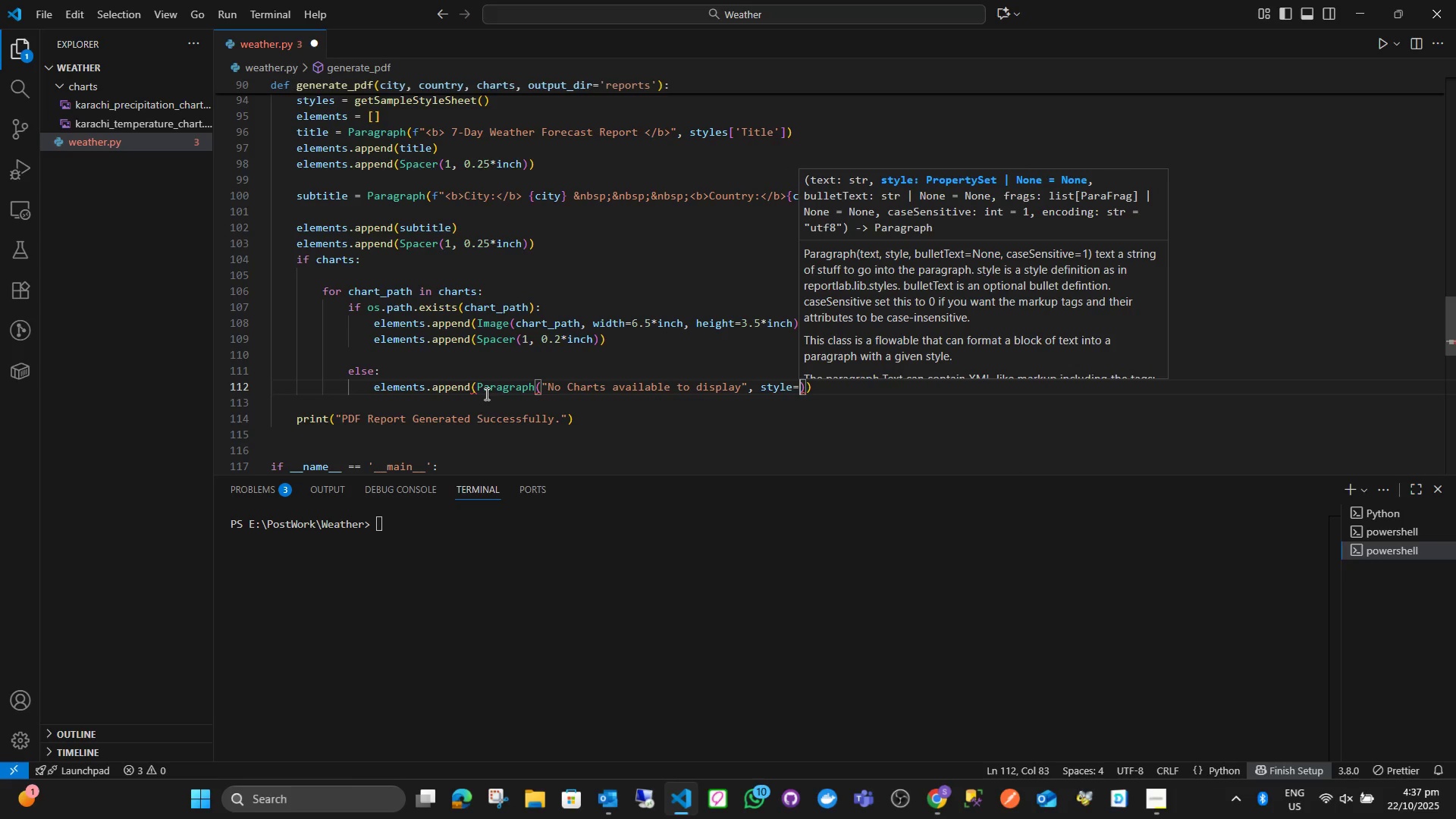 
key(Backspace)
key(Backspace)
type(es[)
 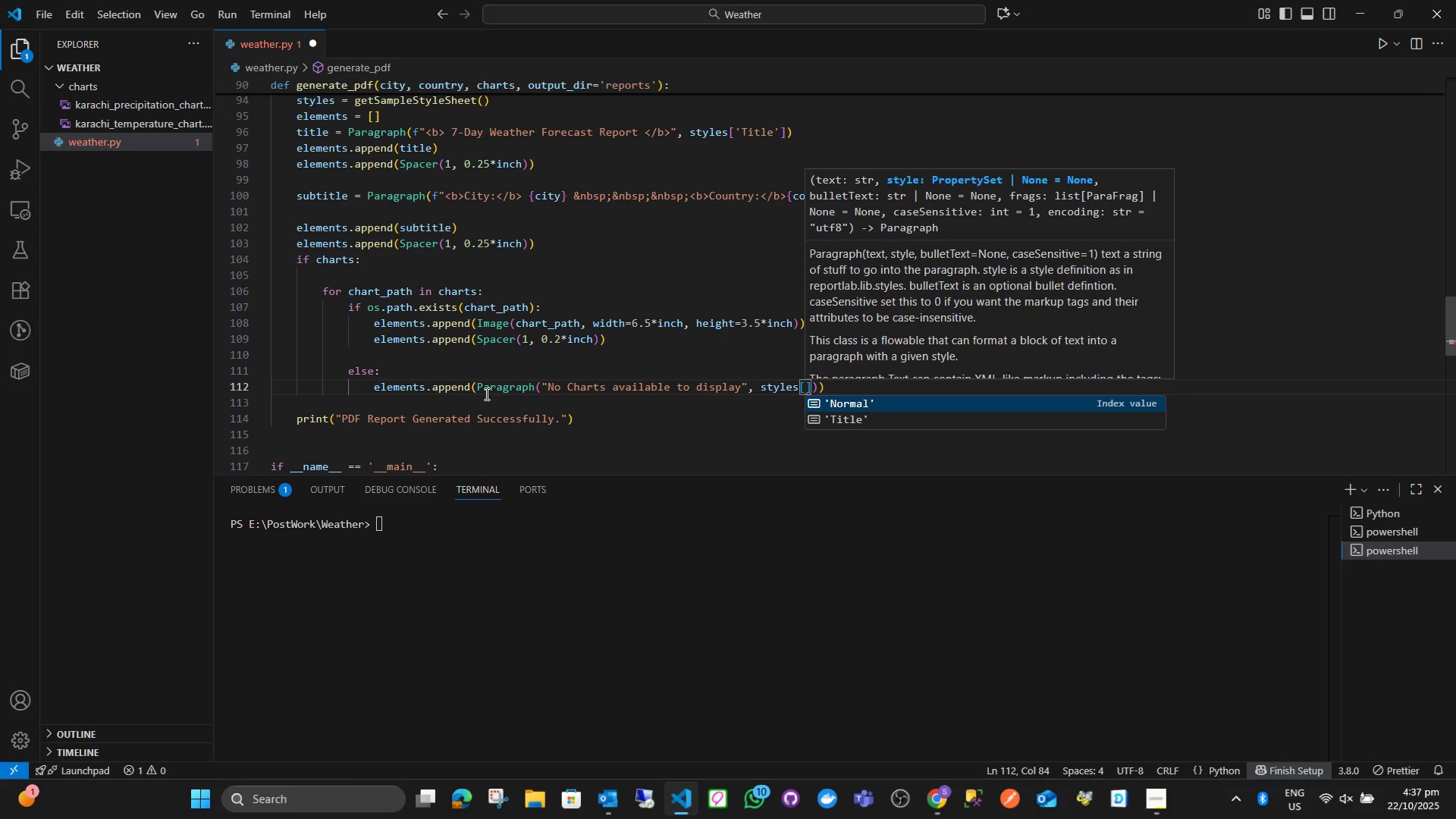 
key(Enter)
 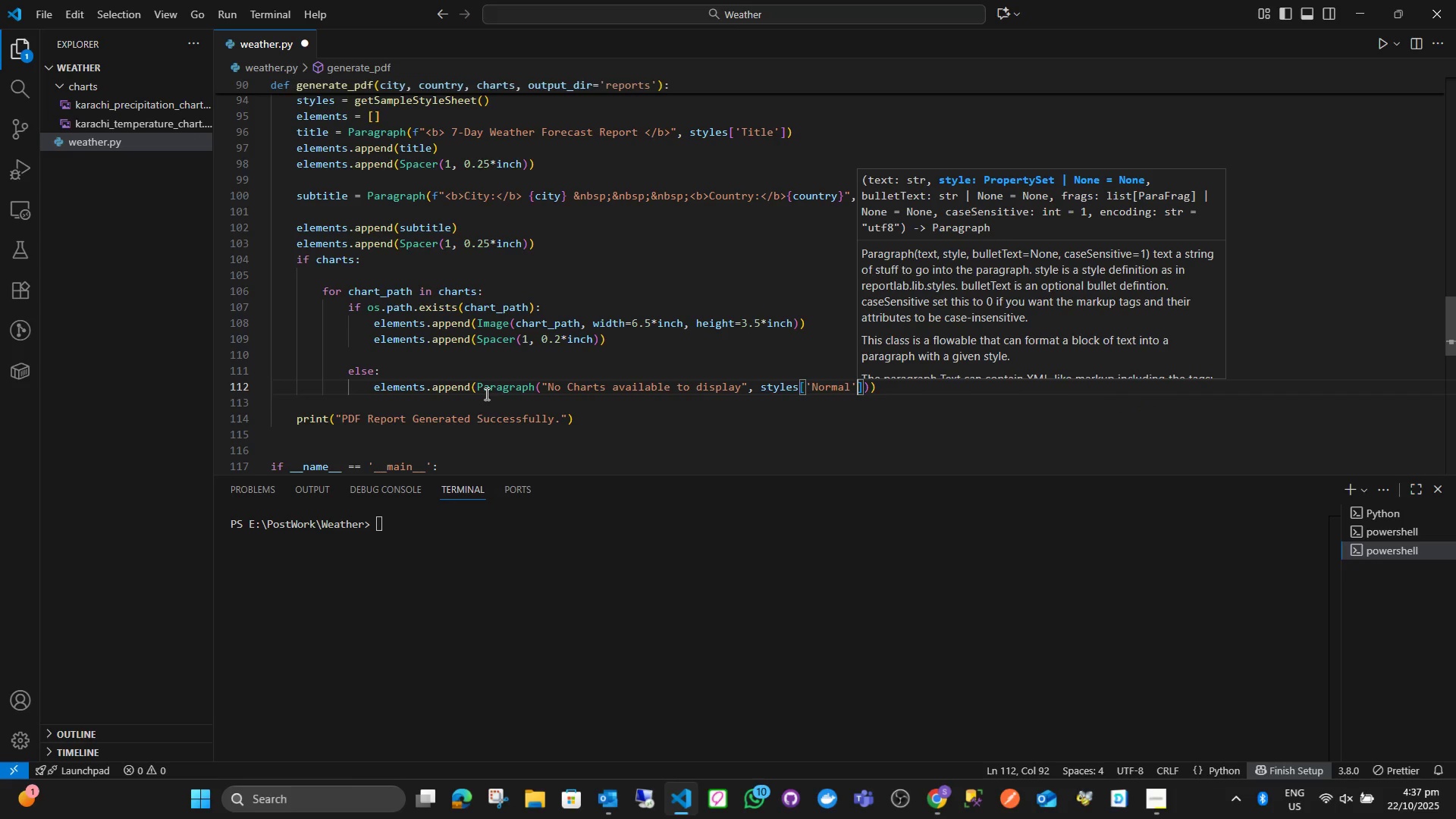 
key(ArrowRight)
 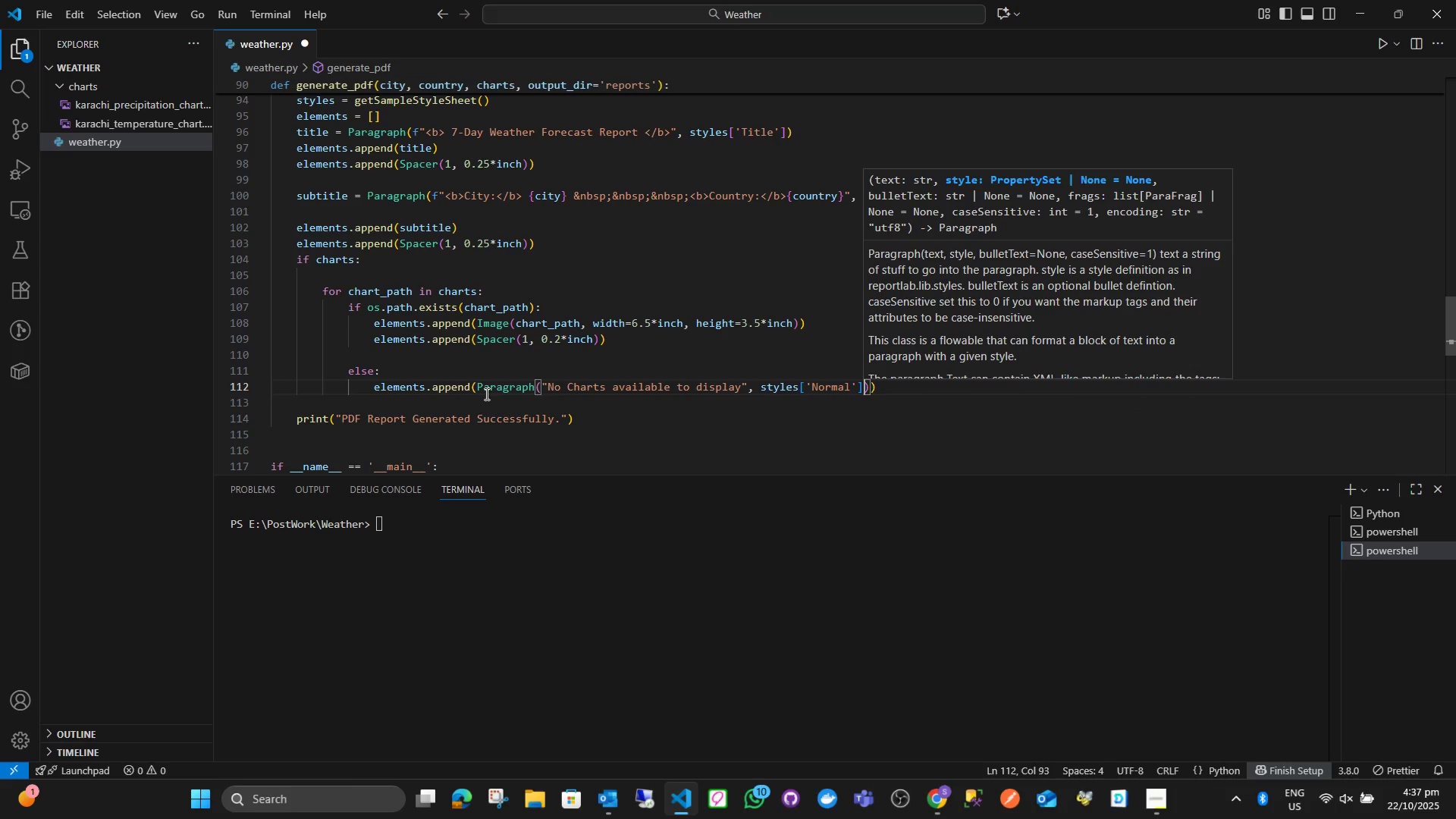 
key(ArrowRight)
 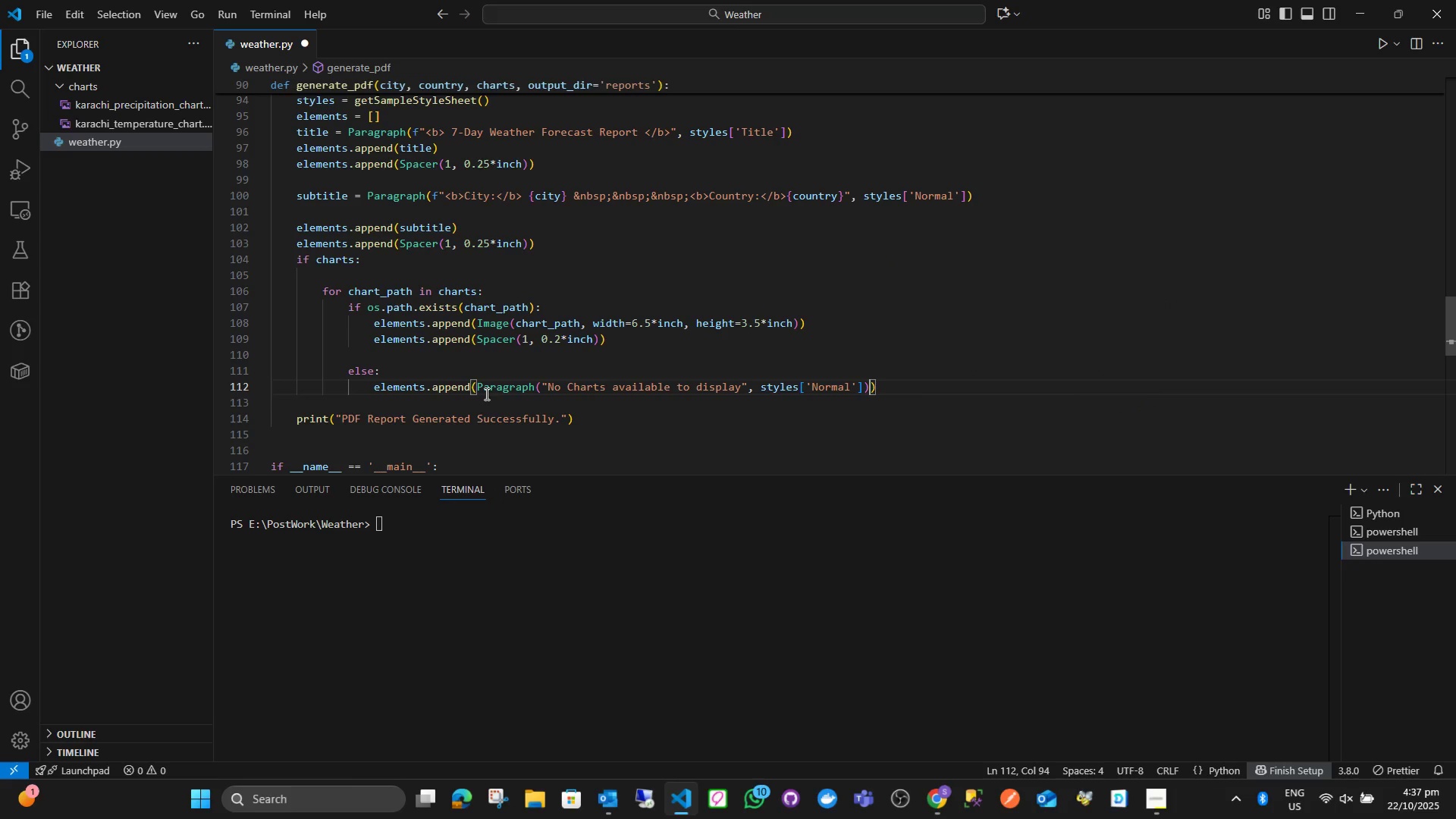 
key(ArrowRight)
 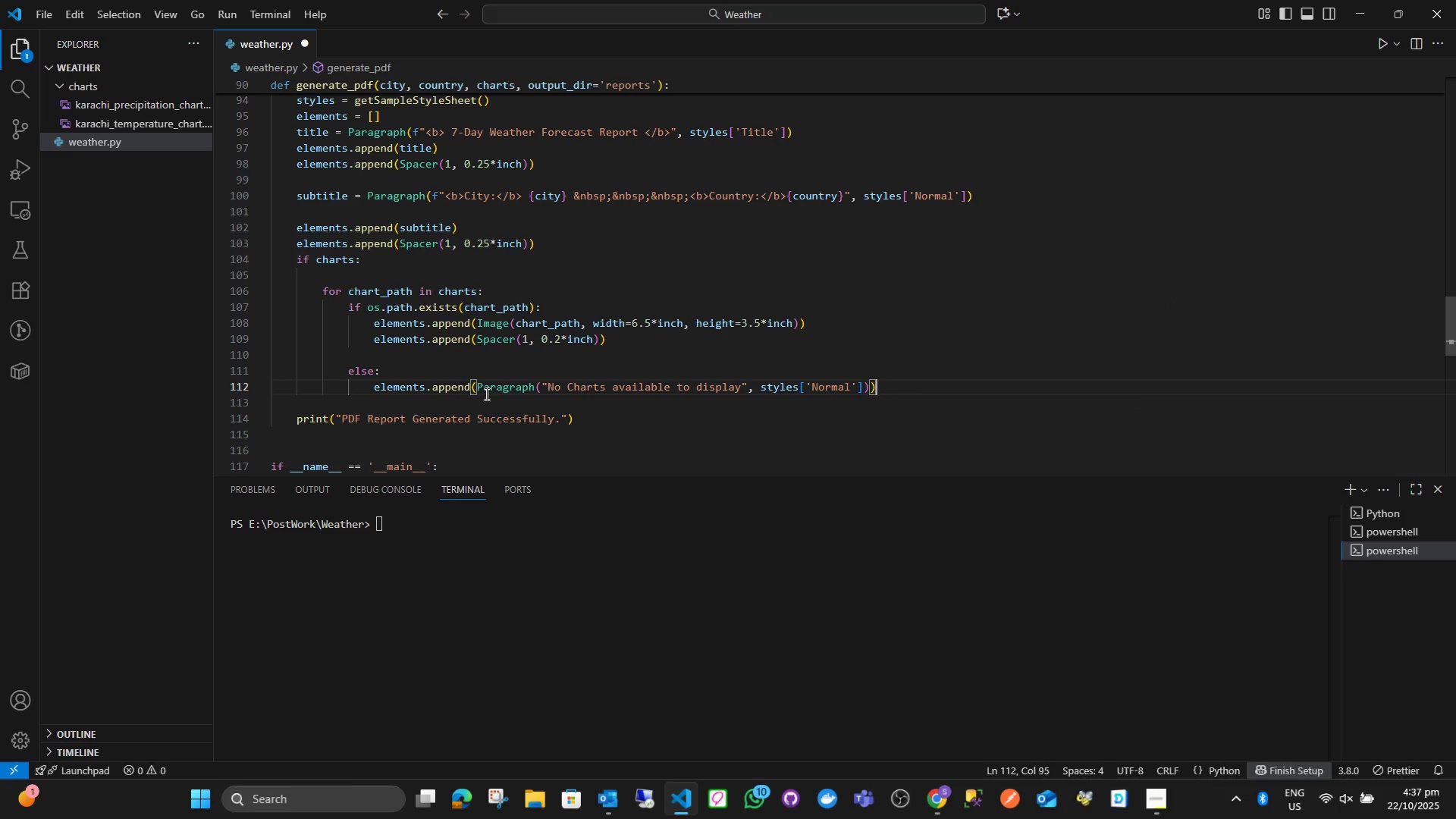 
key(Enter)
 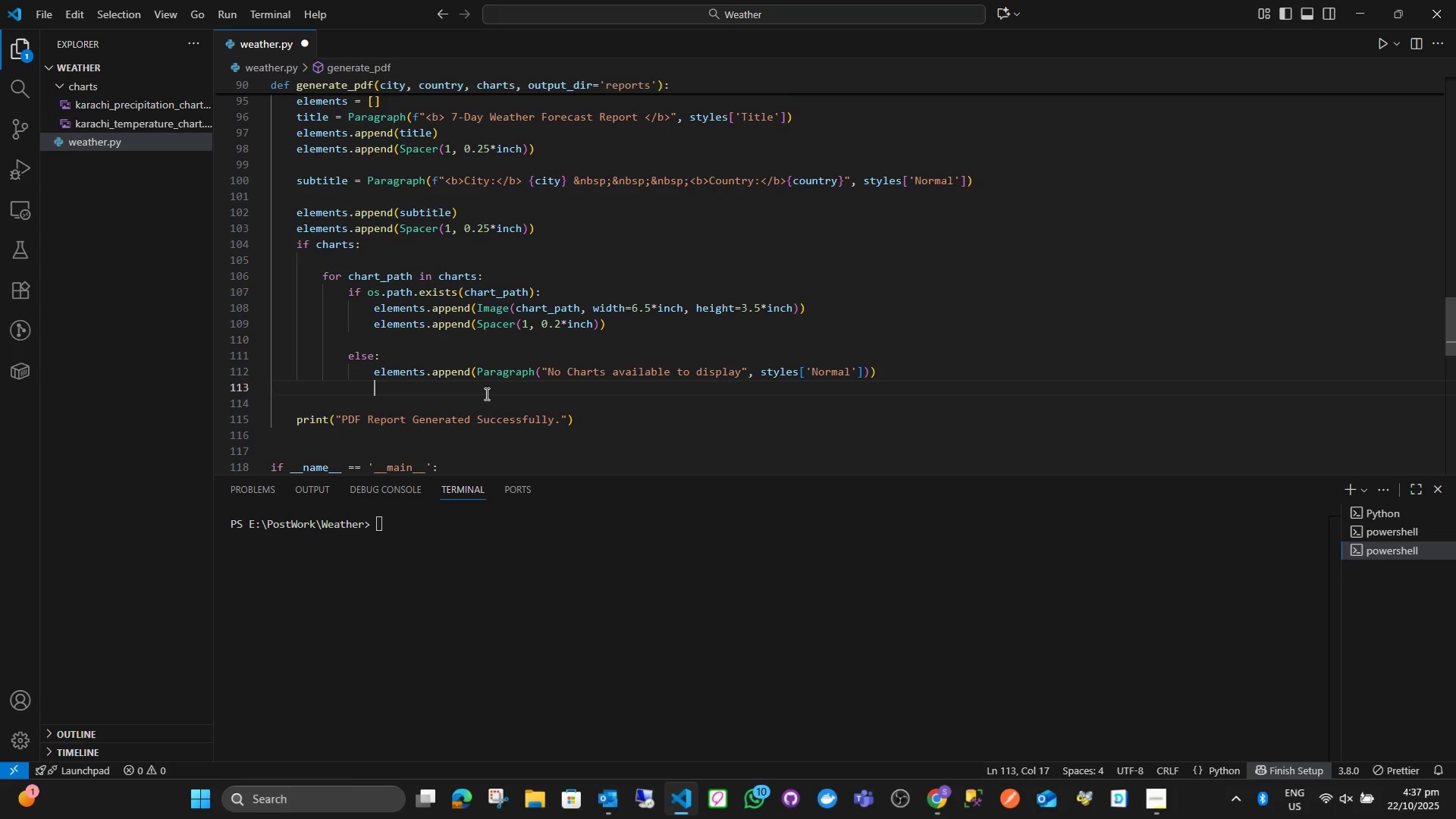 
key(Enter)
 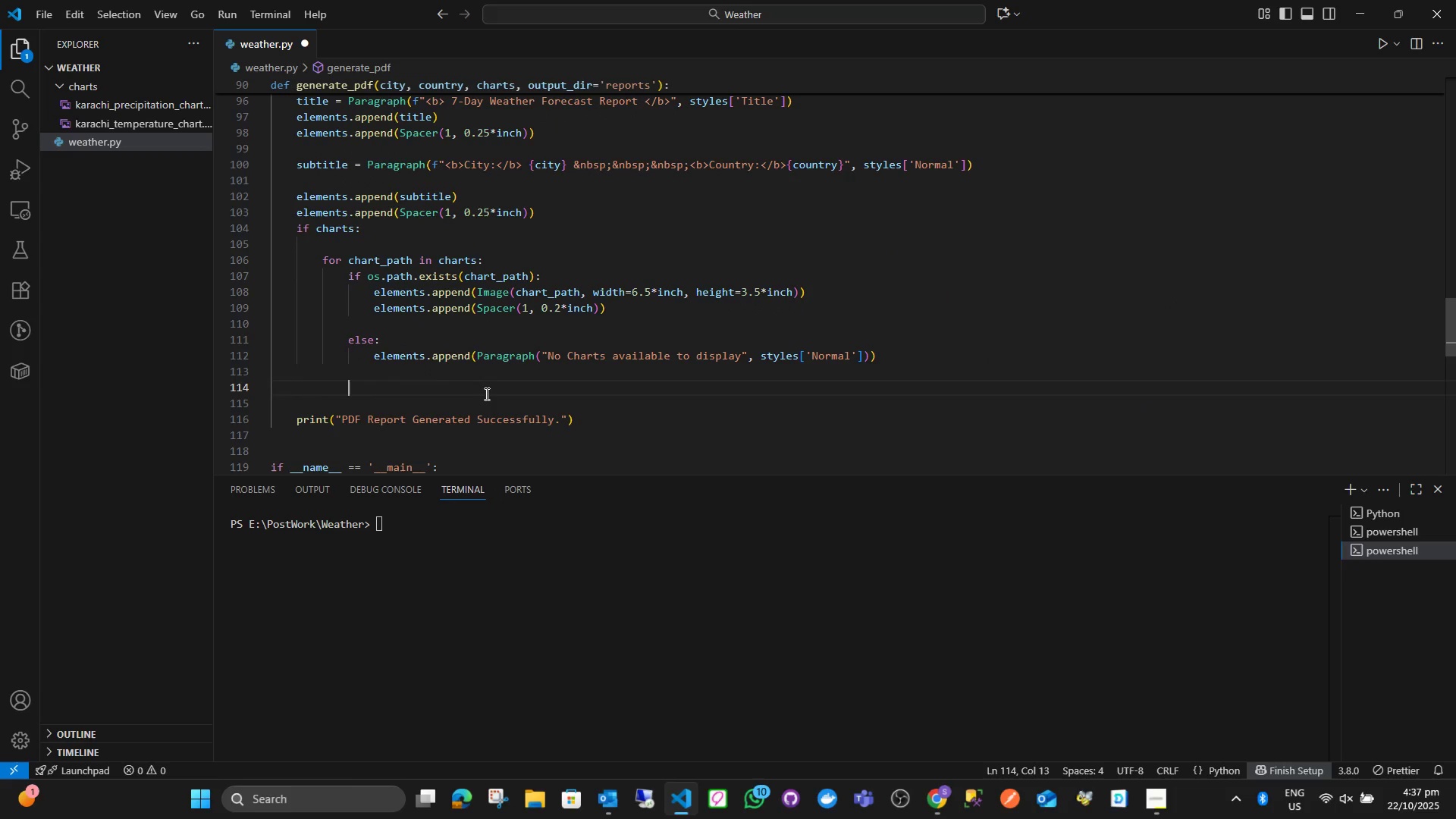 
key(Backspace)
type(elem)
 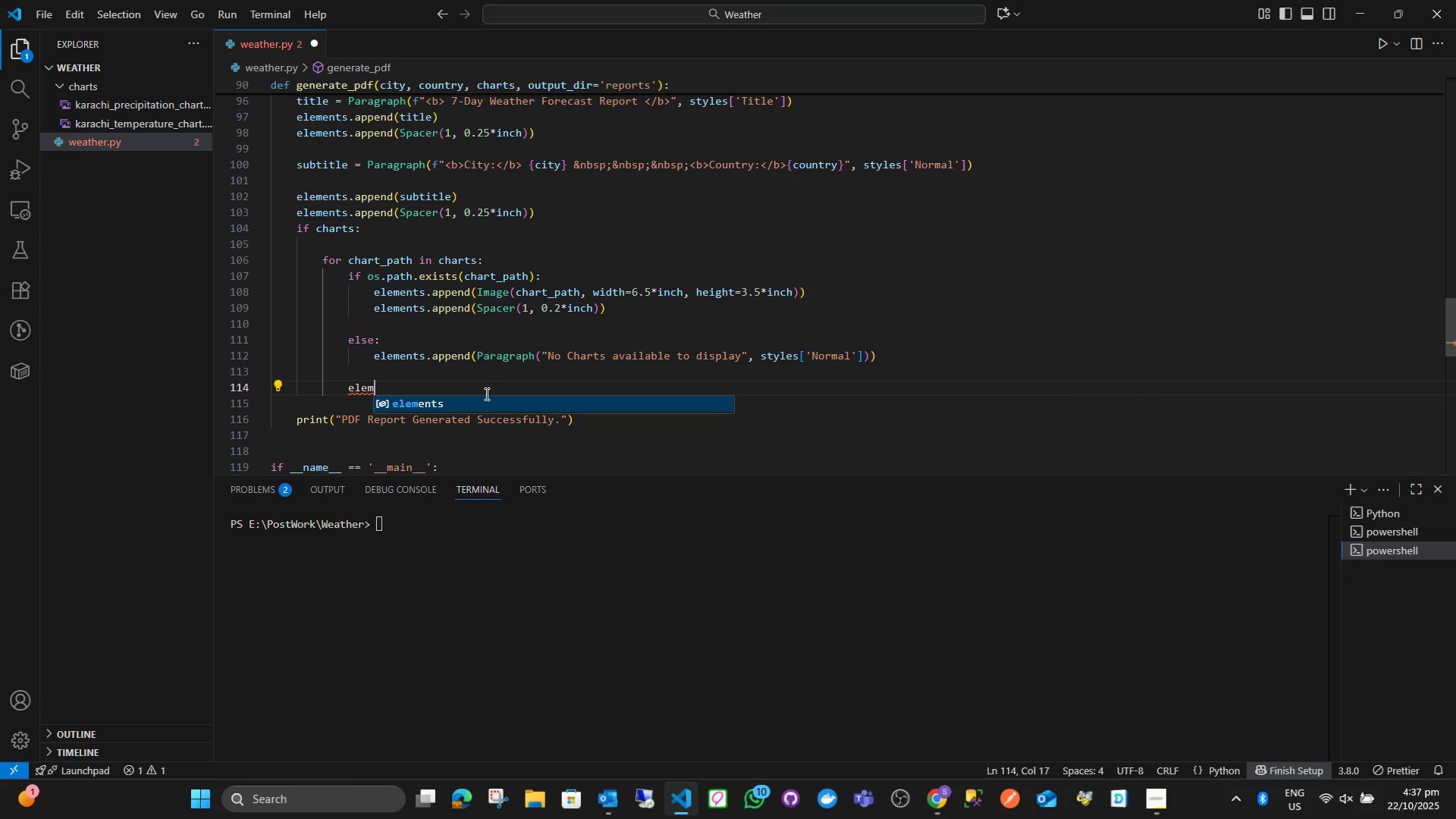 
key(Enter)
 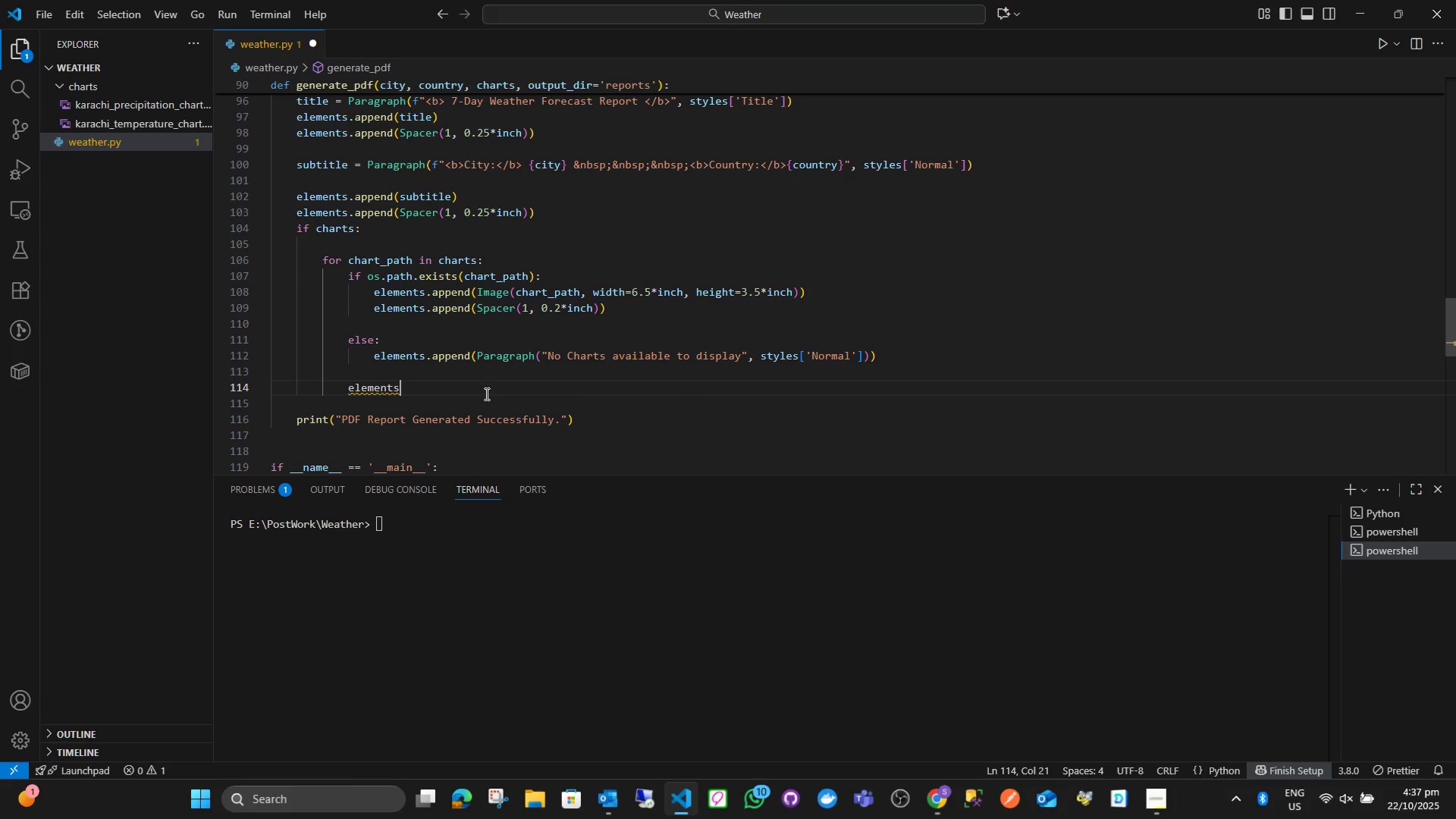 
type(.appe)
 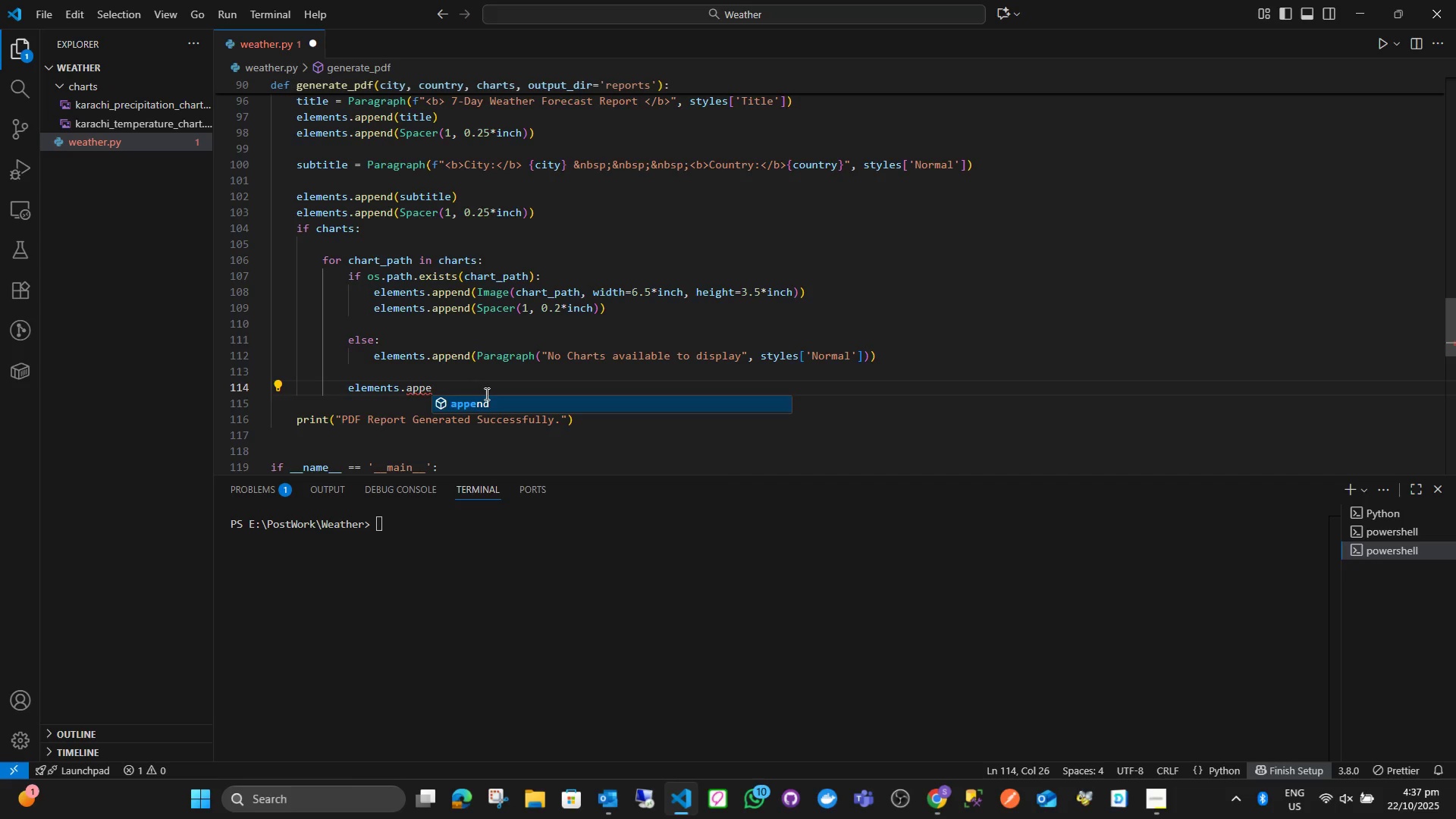 
key(Enter)
 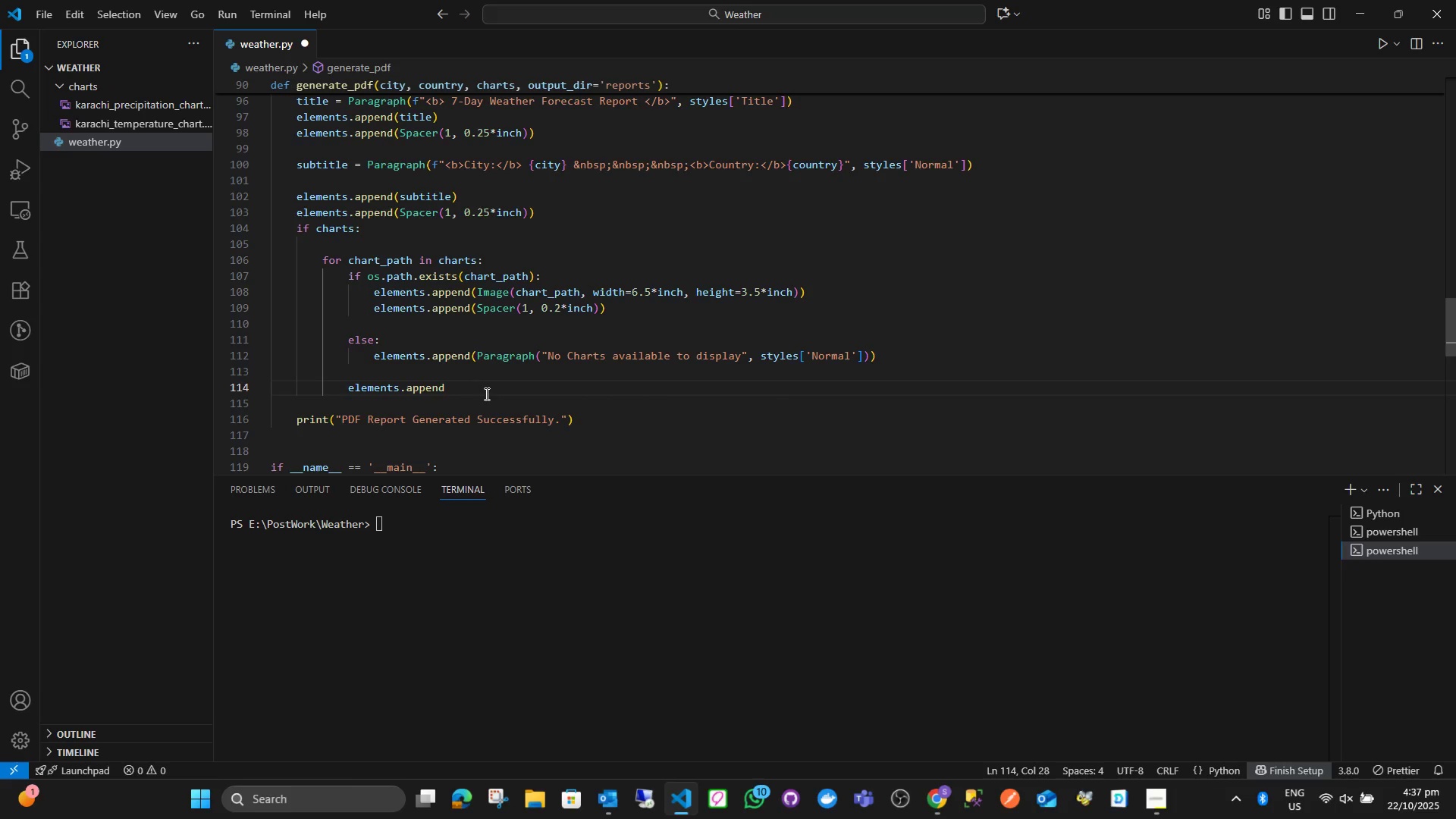 
type((Spac)
 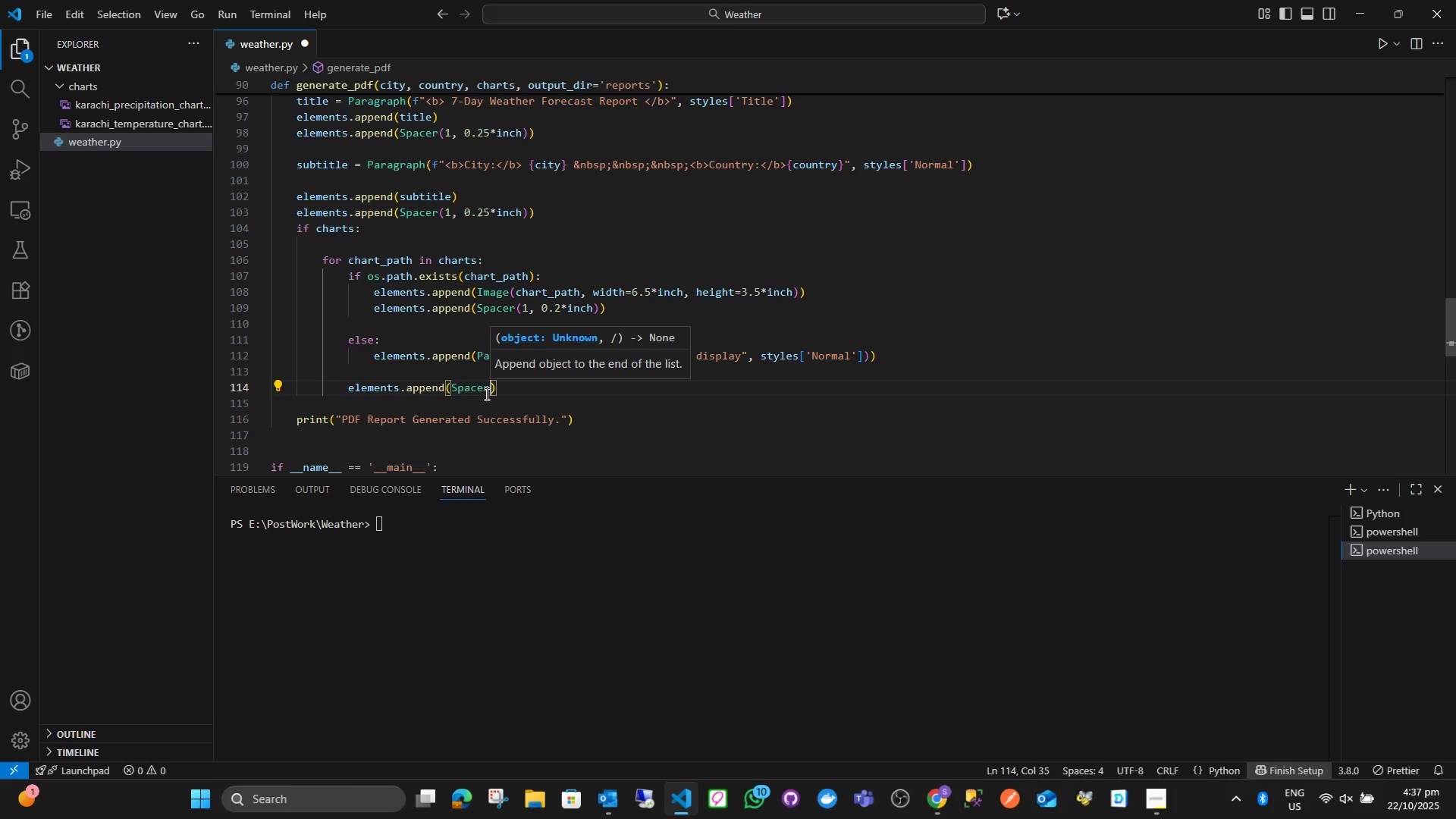 
 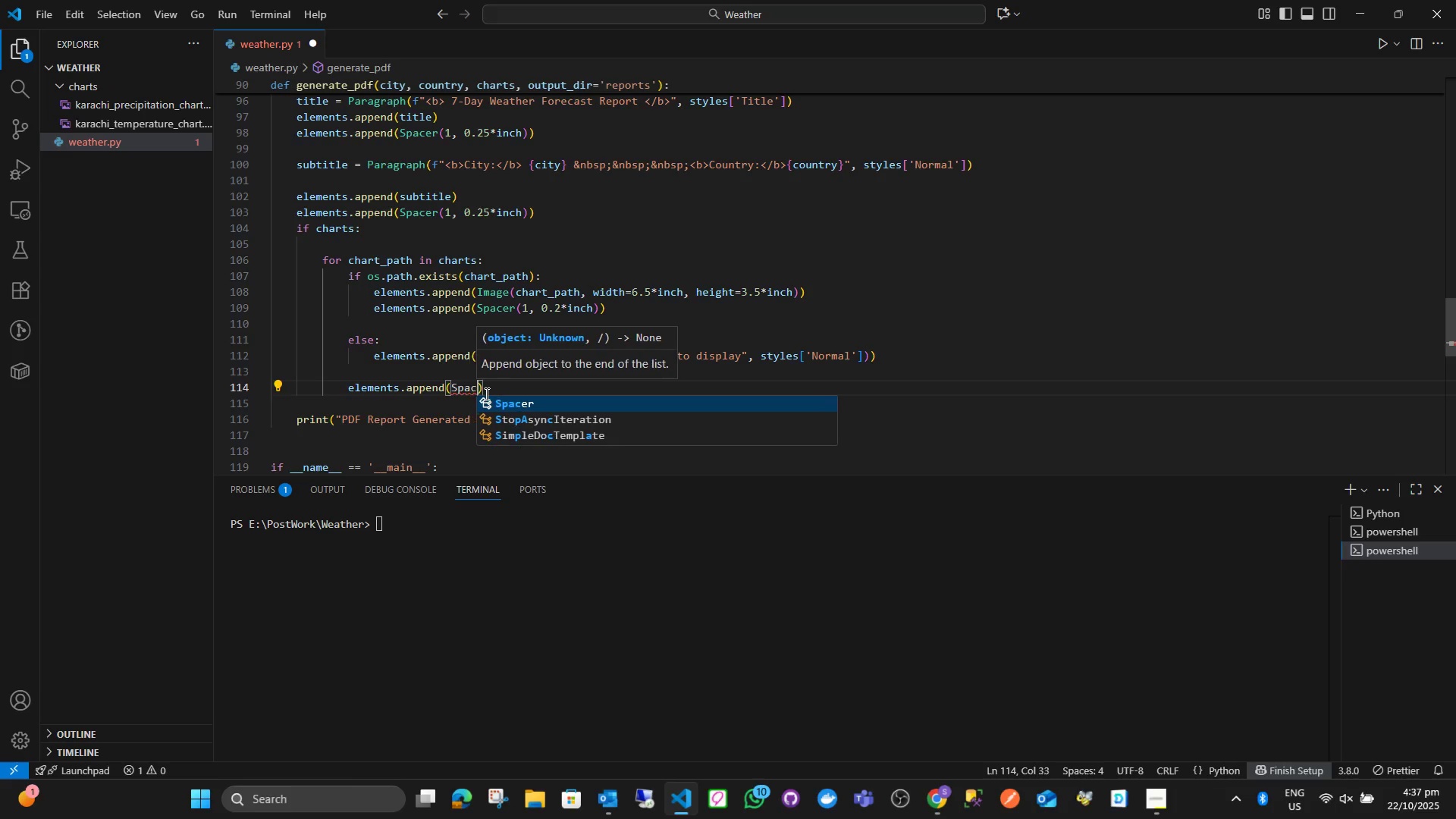 
key(Enter)
 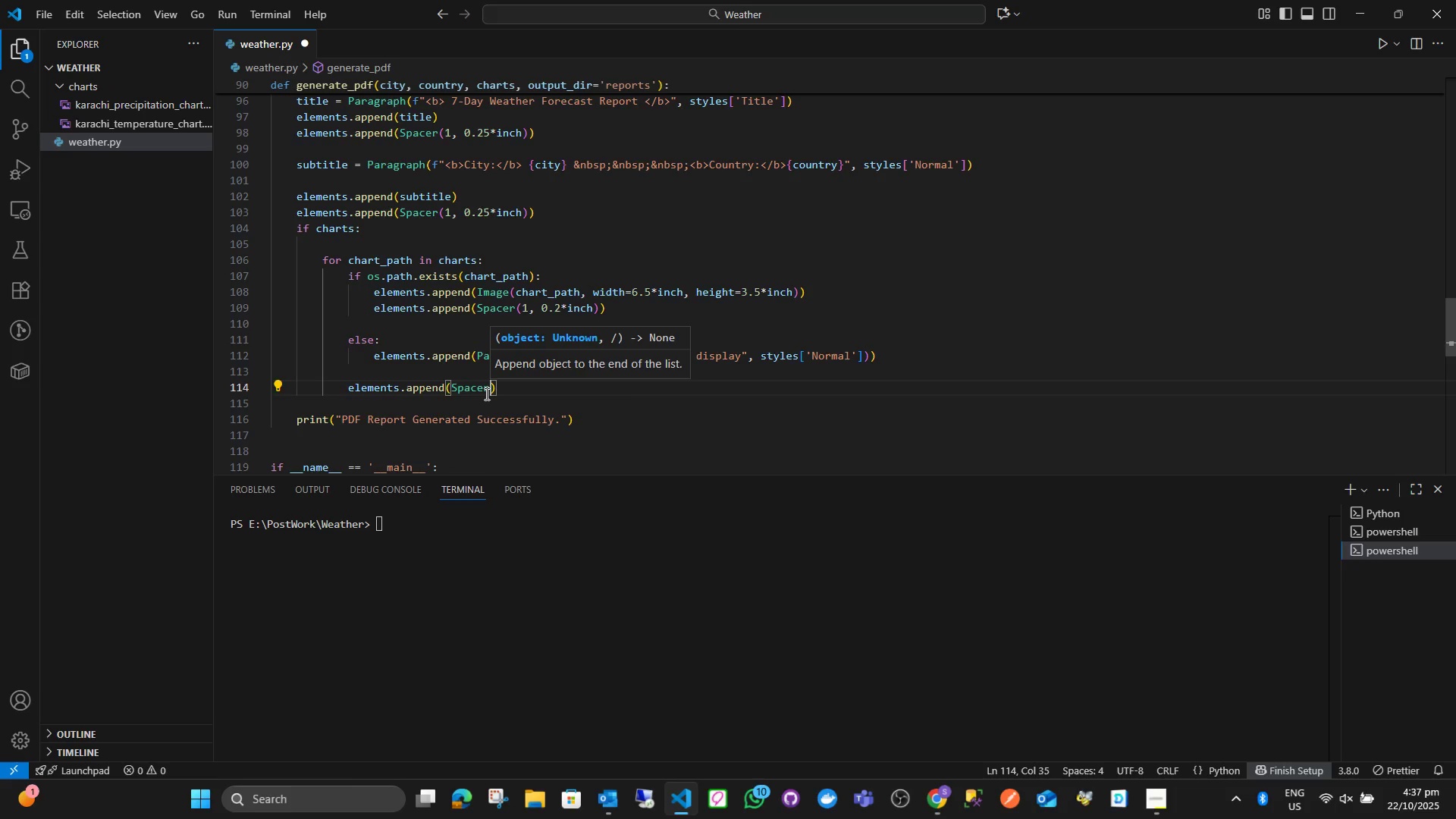 
type((1, 0.5*inch)
 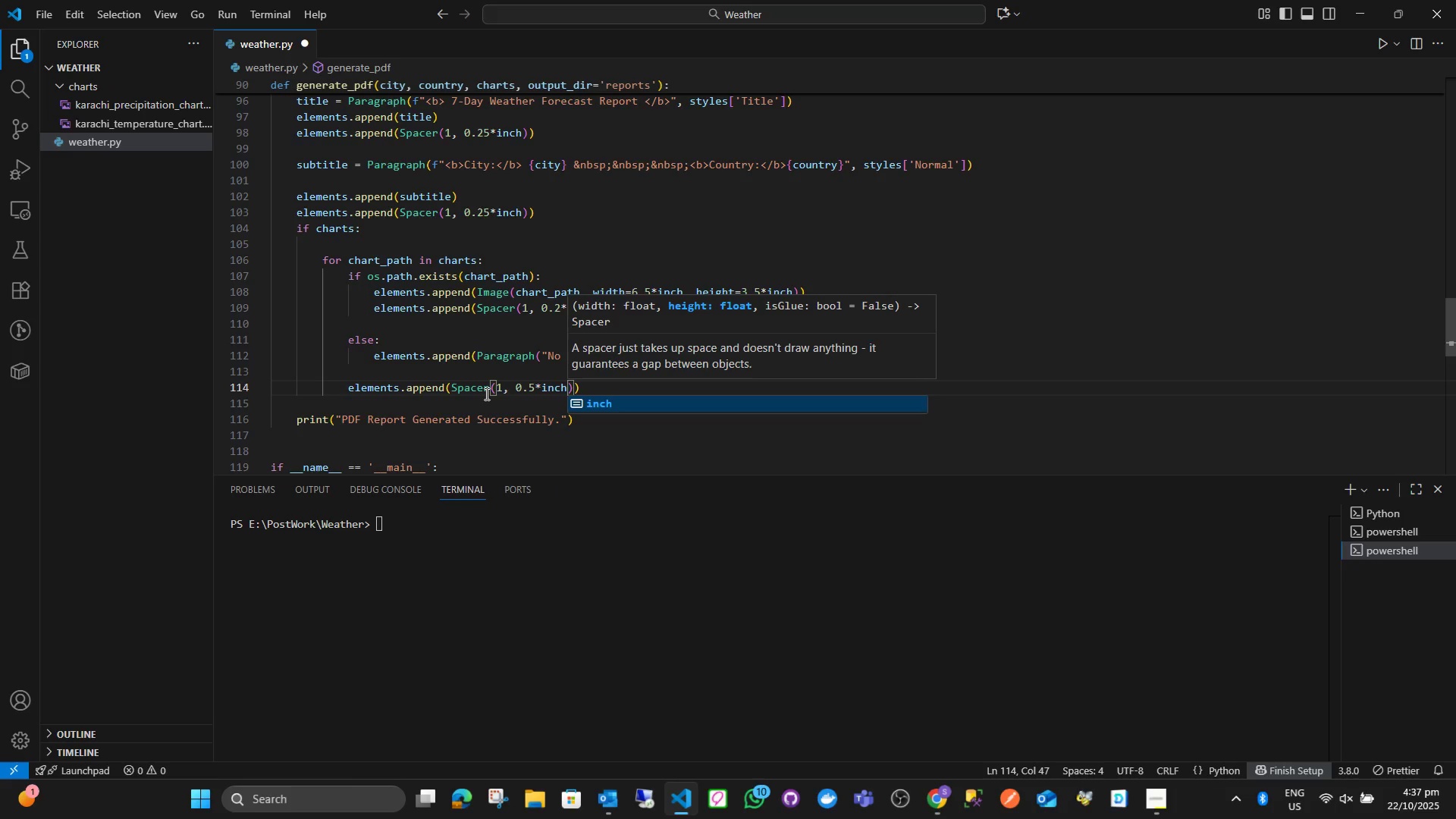 
key(ArrowRight)
 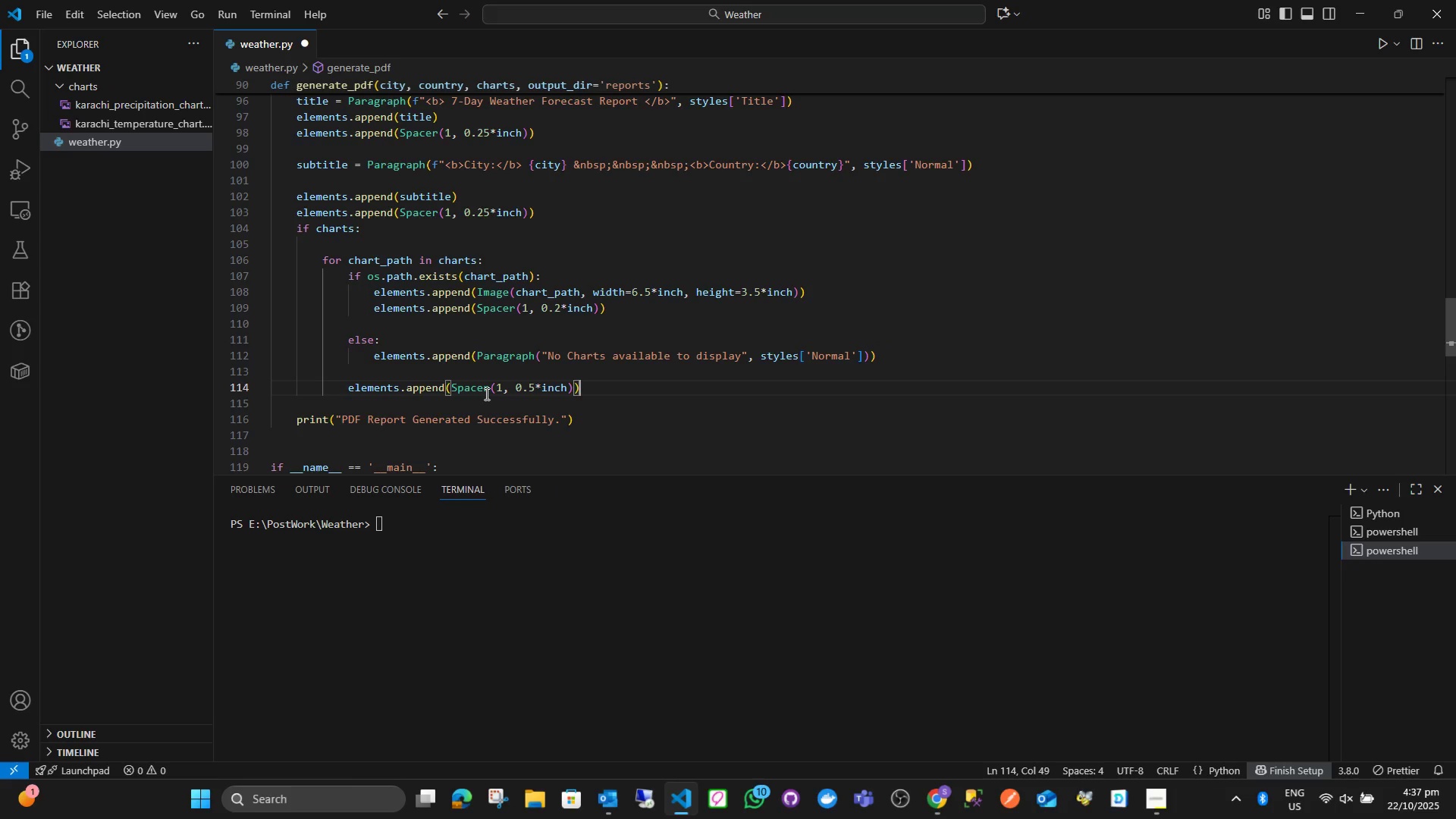 
key(ArrowRight)
 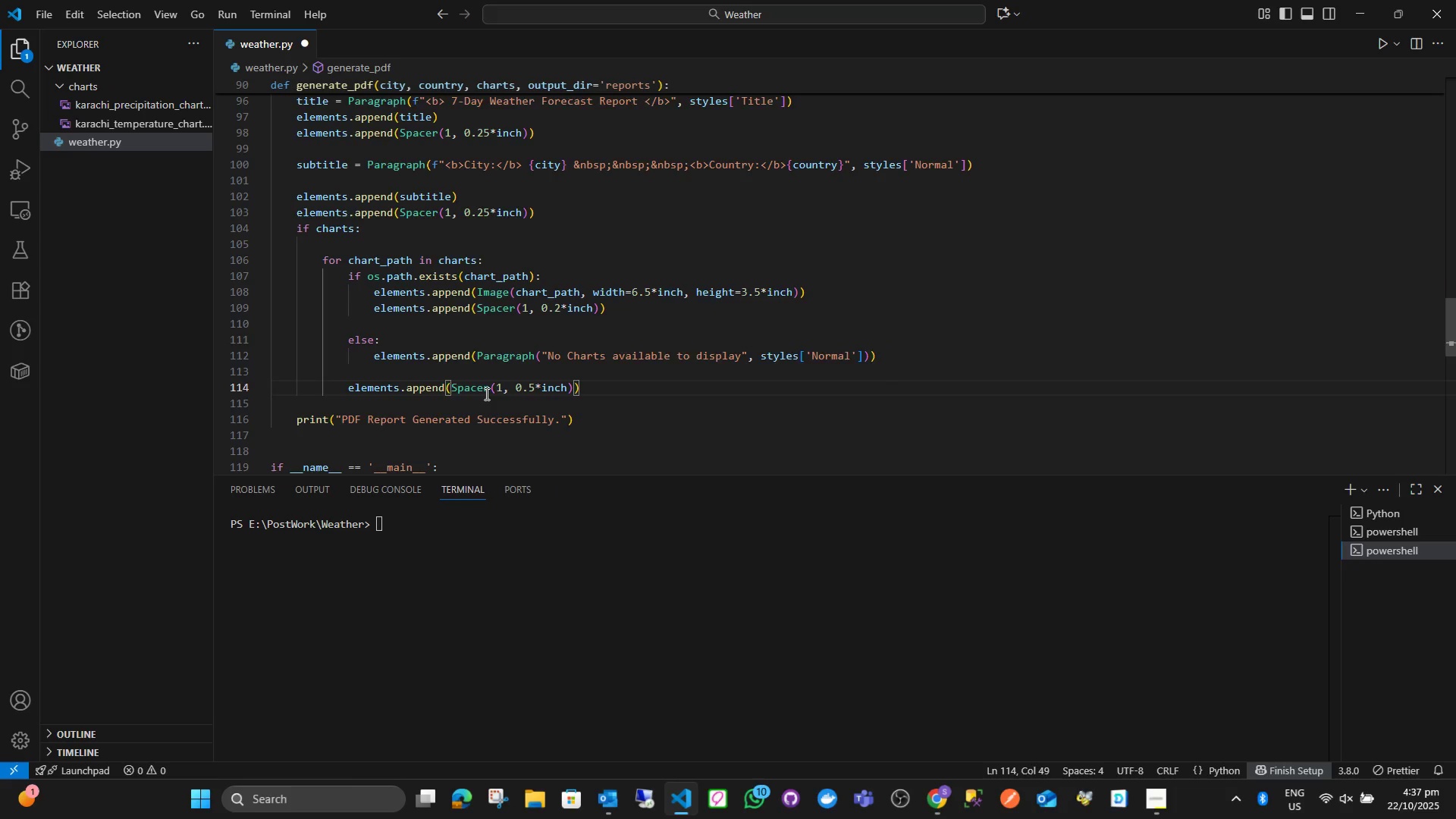 
key(Enter)
 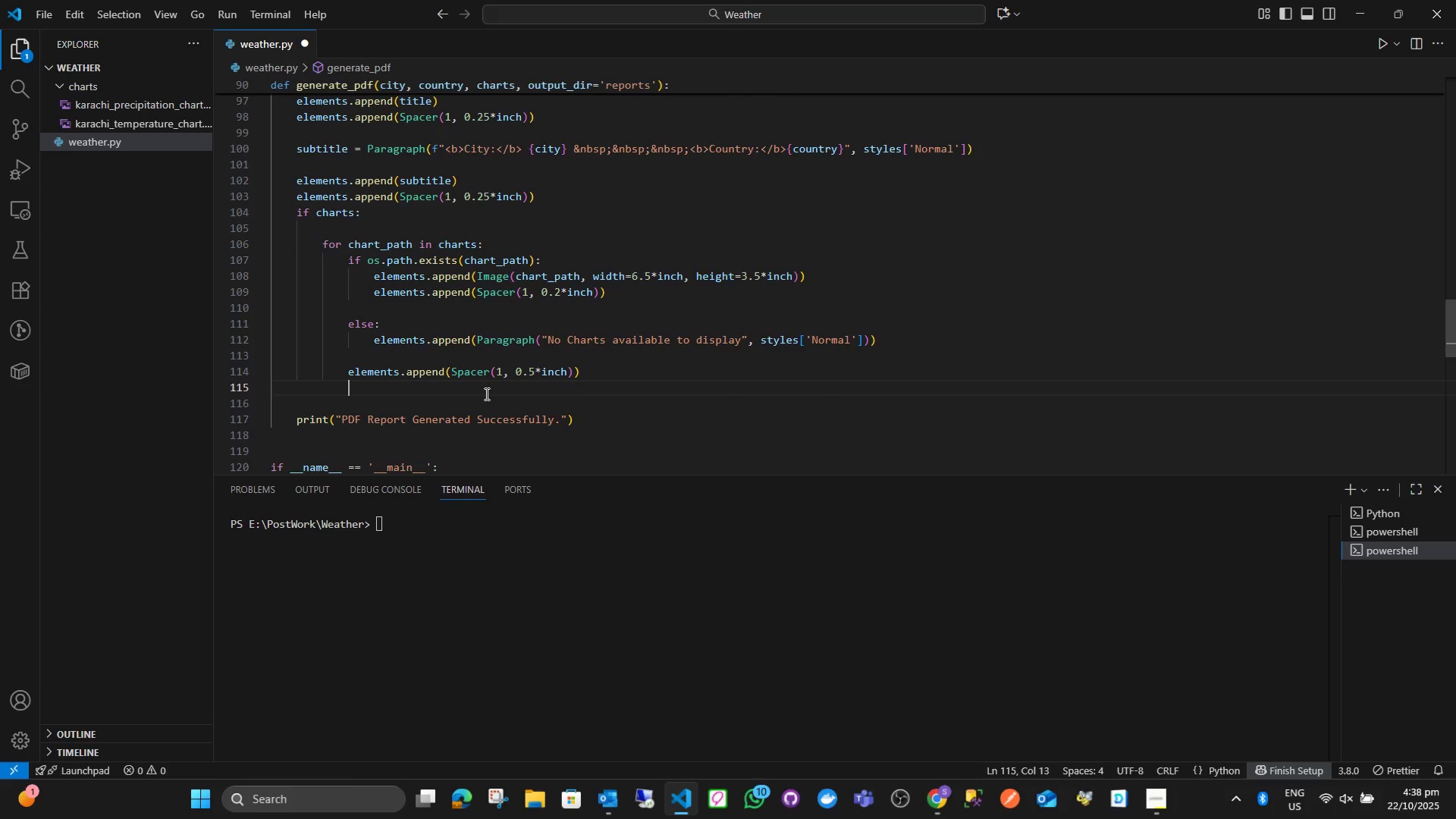 
type(elemen)
 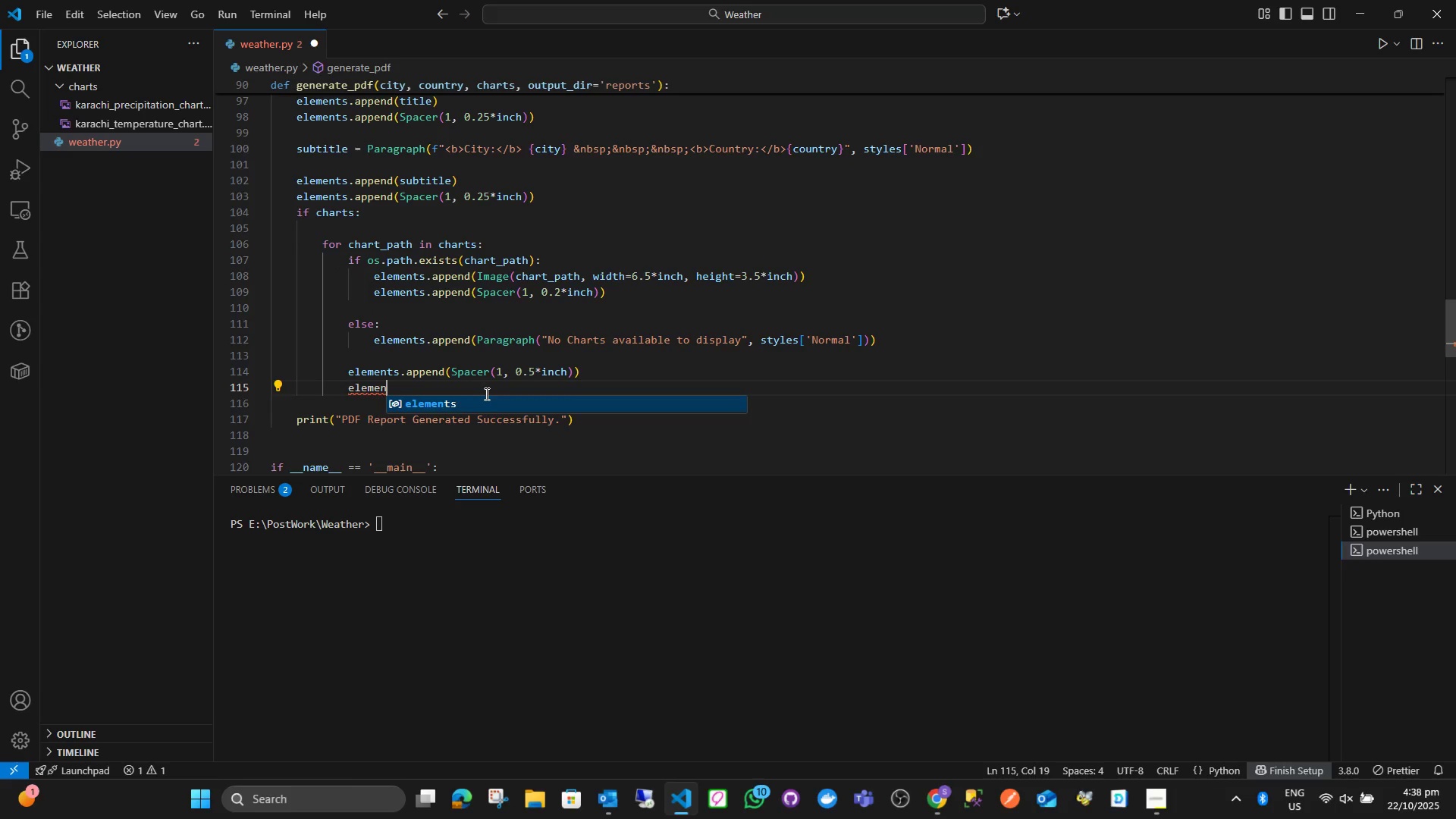 
key(Enter)
 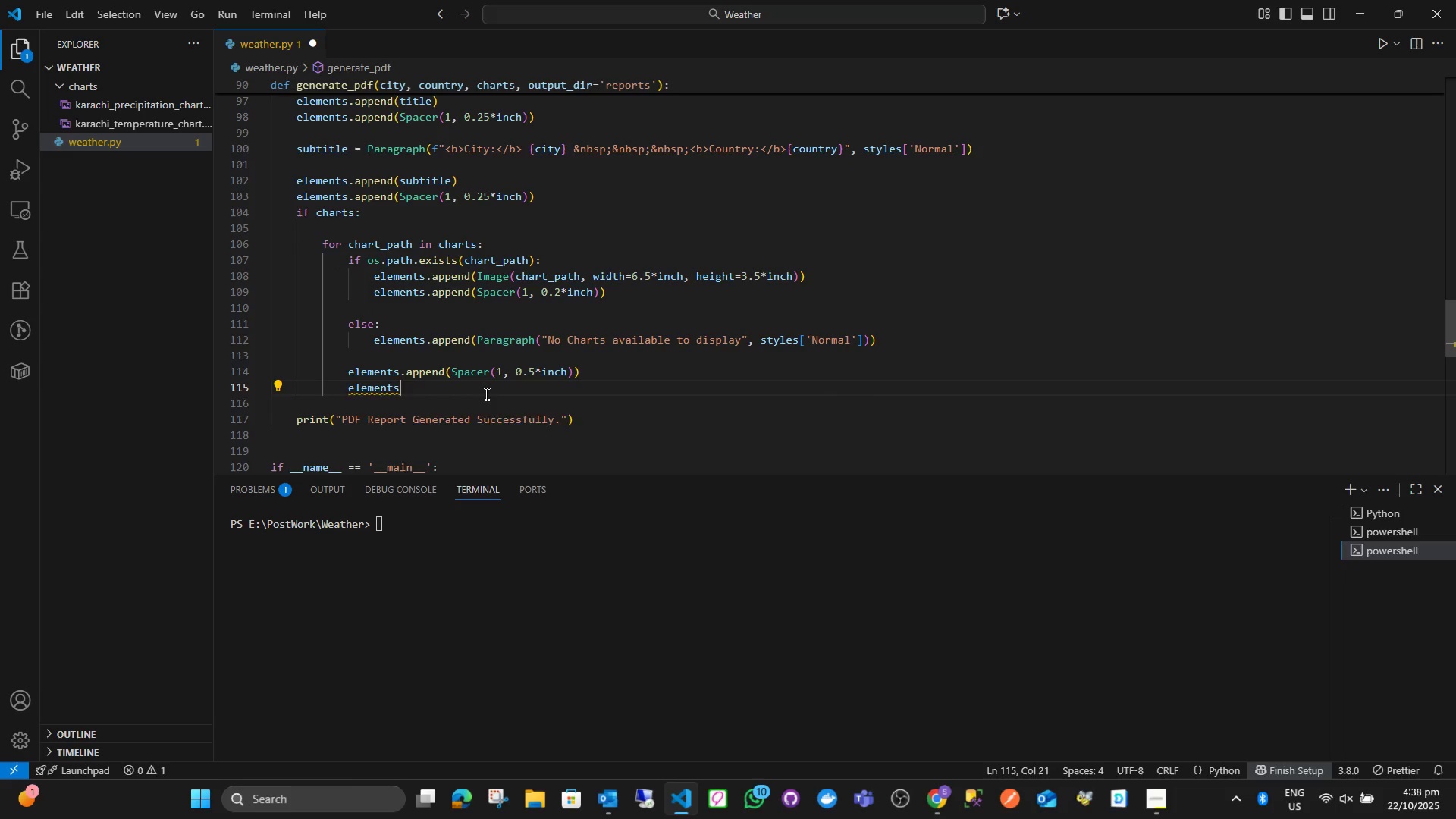 
type(.app)
 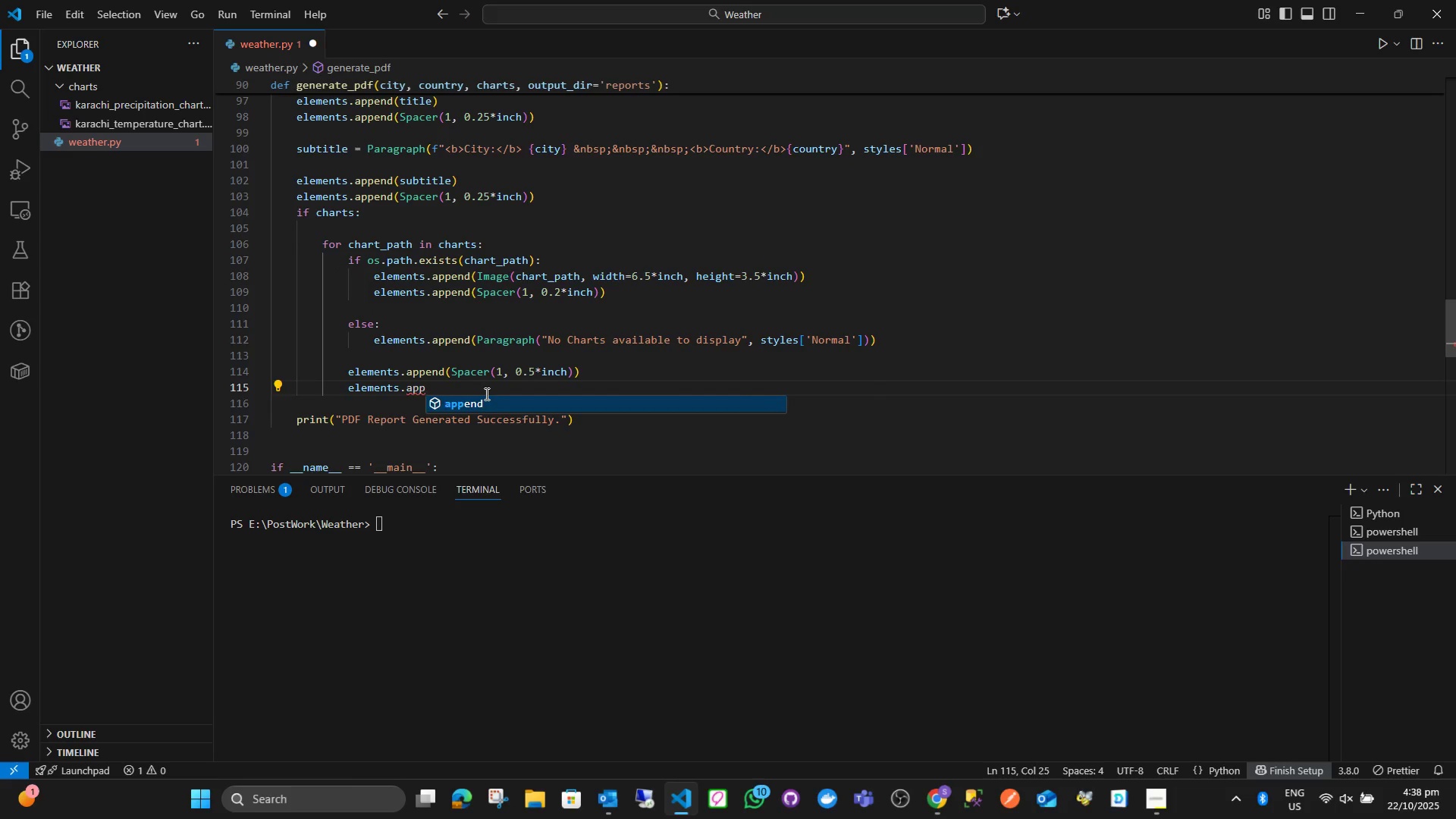 
key(Enter)
 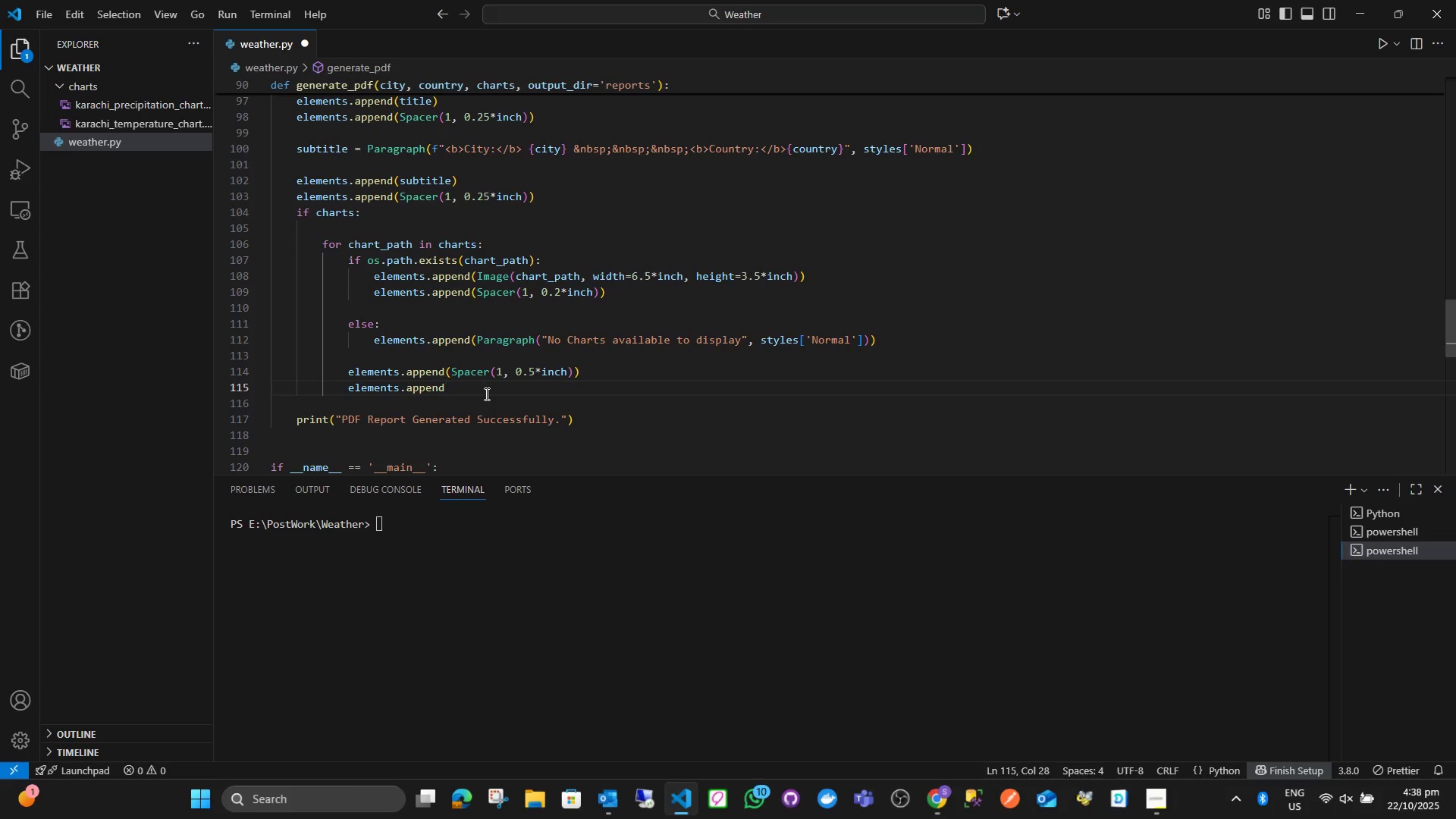 
type((Para)
 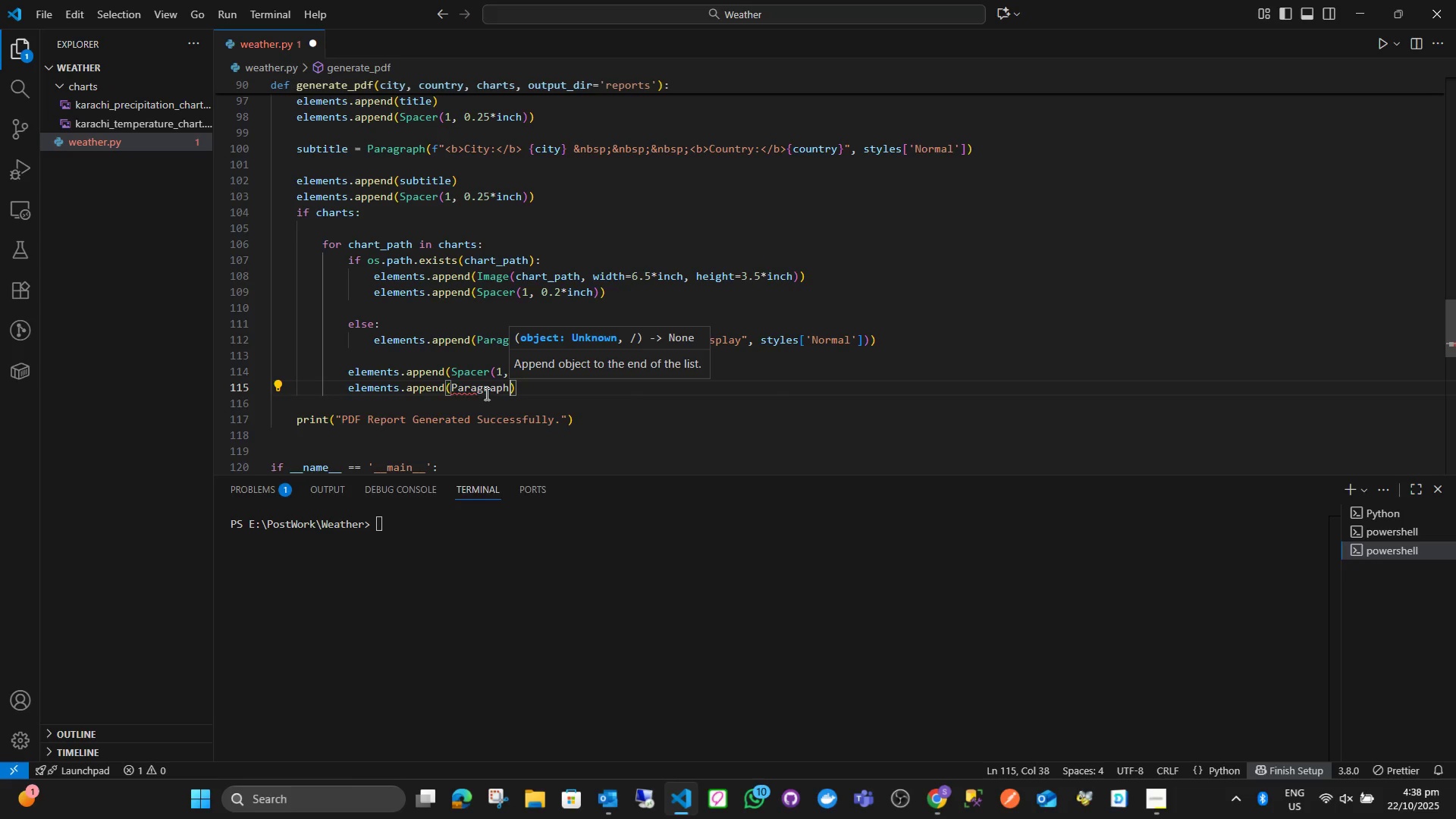 
 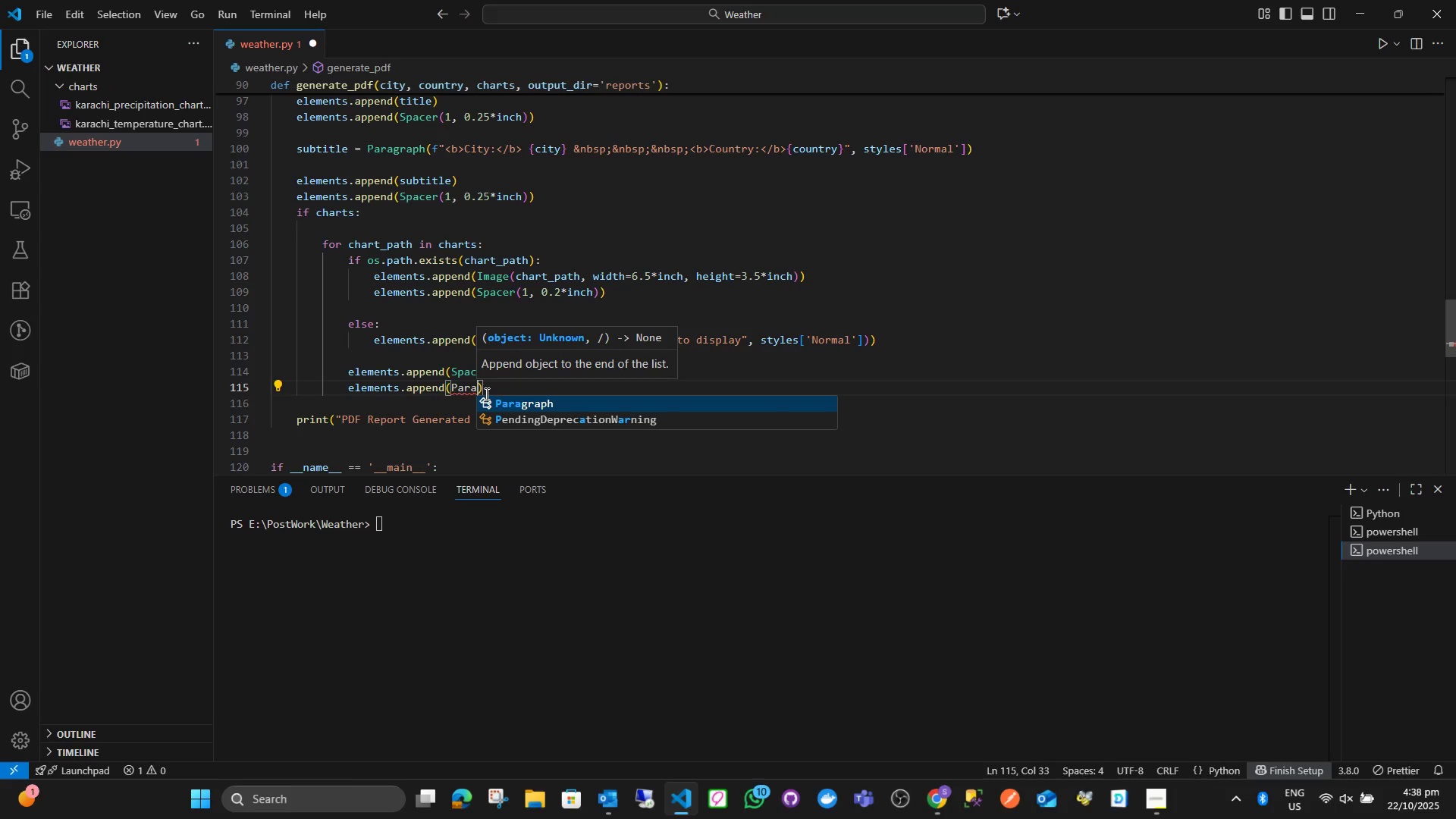 
key(Enter)
 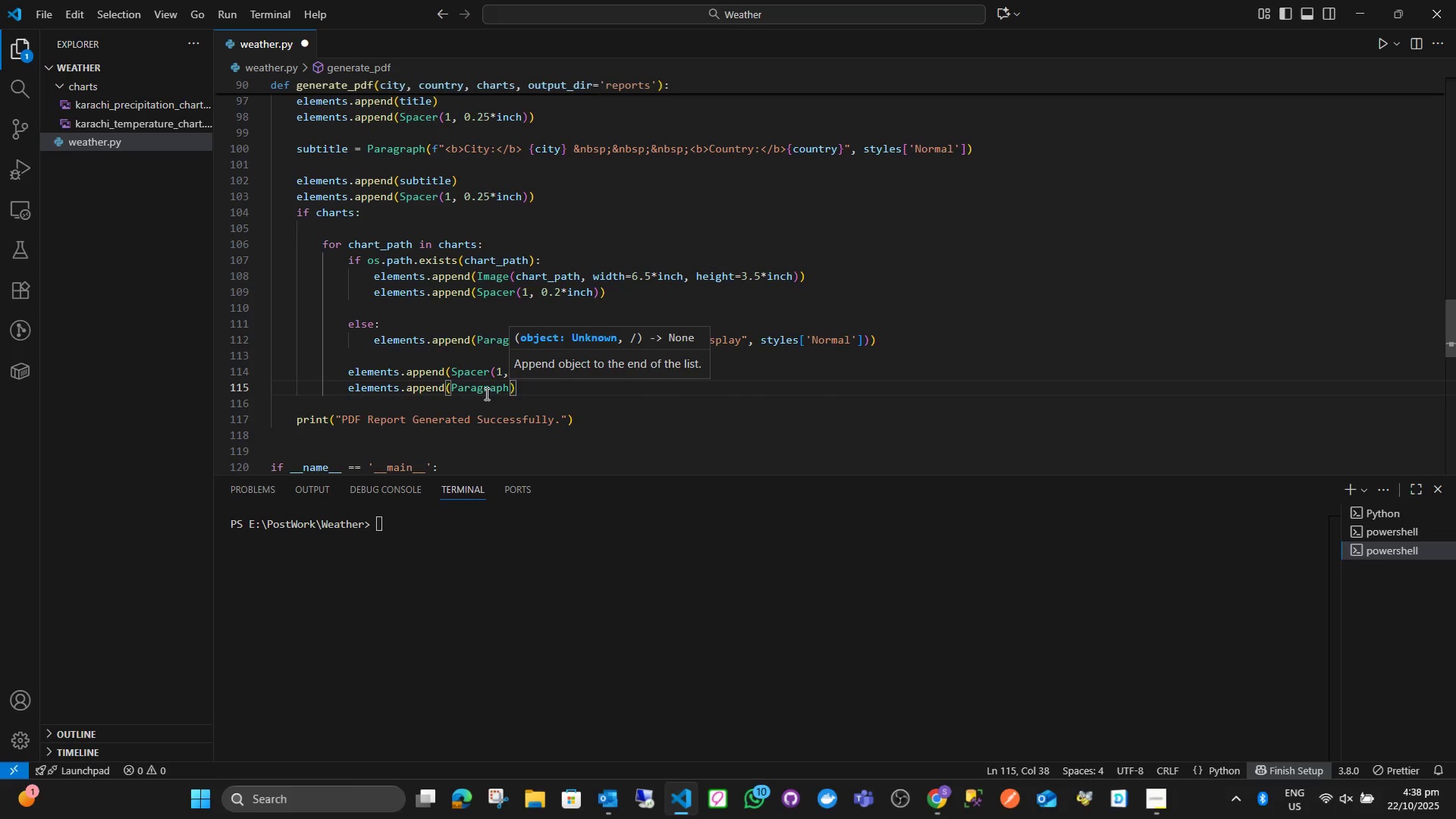 
type(("<v>)
key(Backspace)
key(Backspace)
type(b> Report generated )
 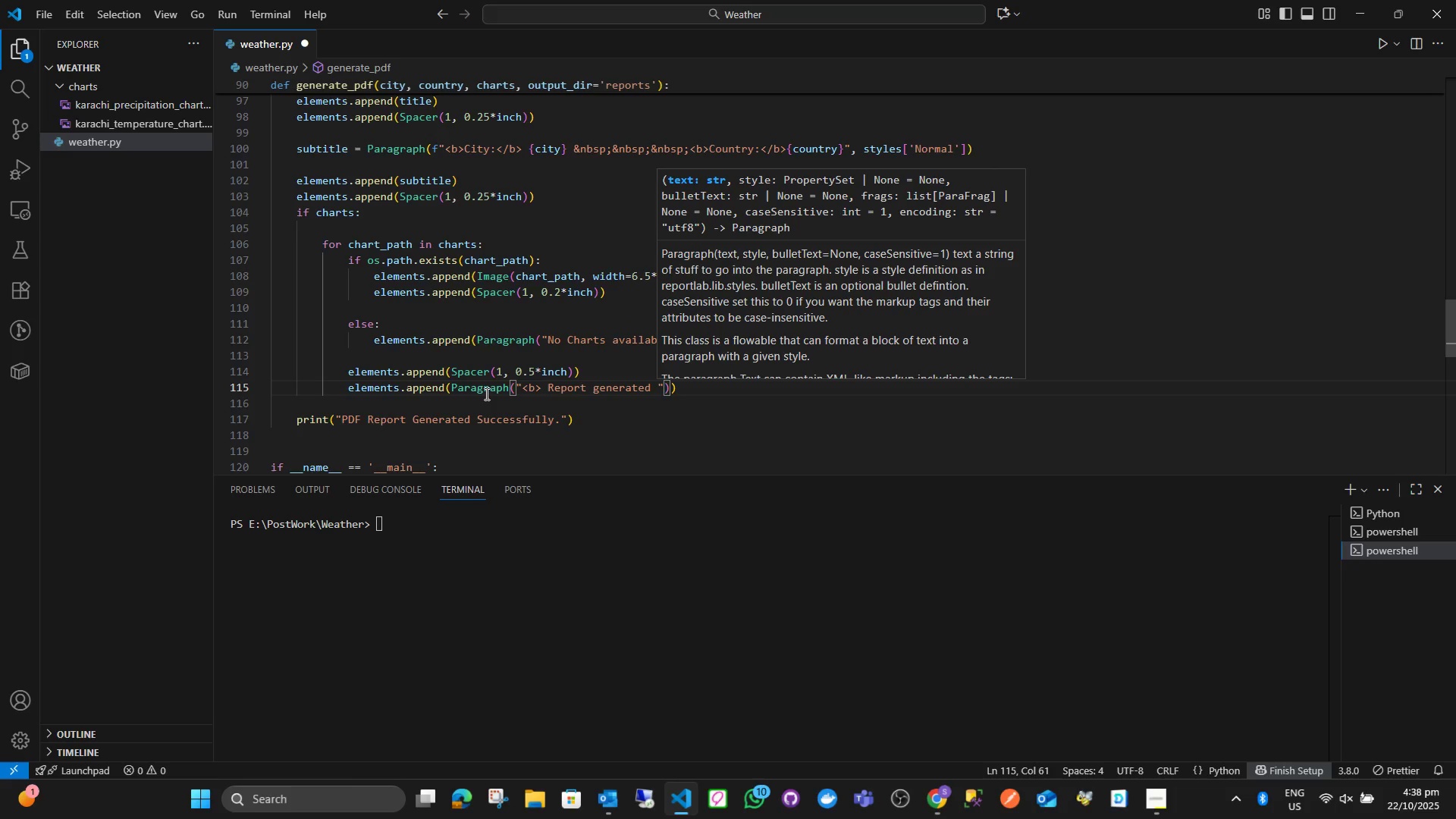 
wait(11.47)
 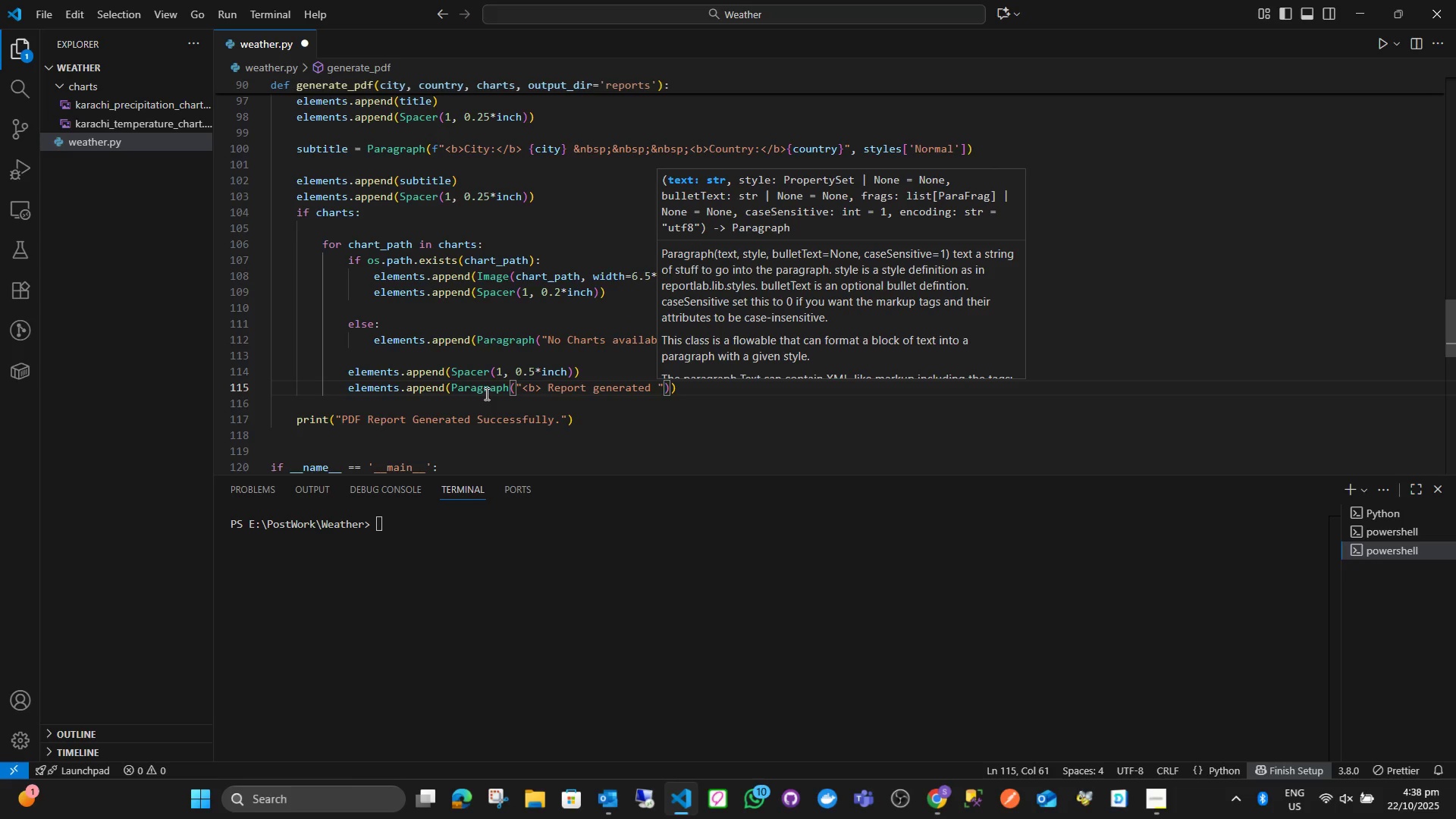 
type(automatically using Weather Api )
key(Backspace)
key(Backspace)
key(Backspace)
type(PI & Python <b)
key(Backspace)
type(/b>)
 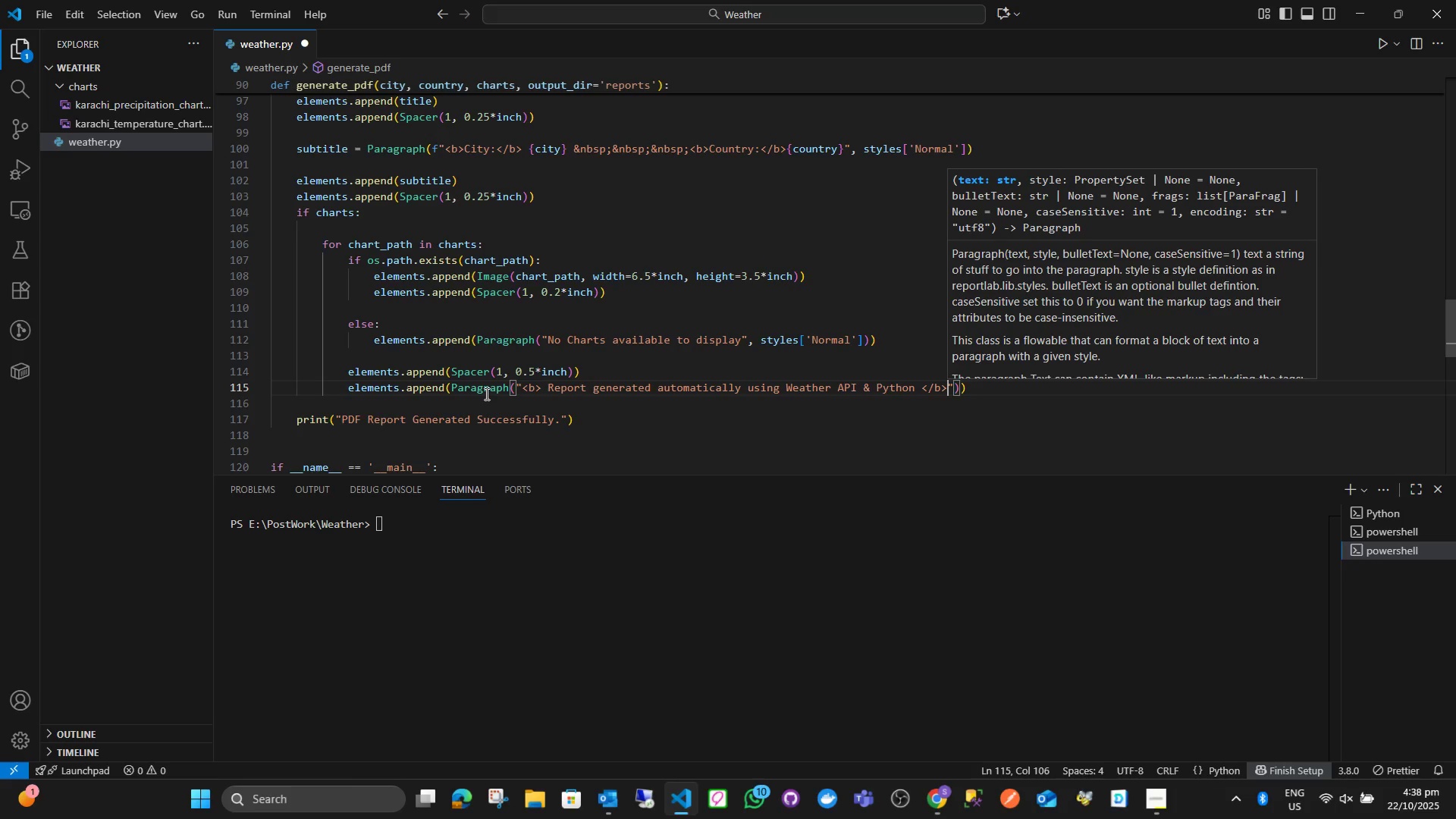 
wait(5.78)
 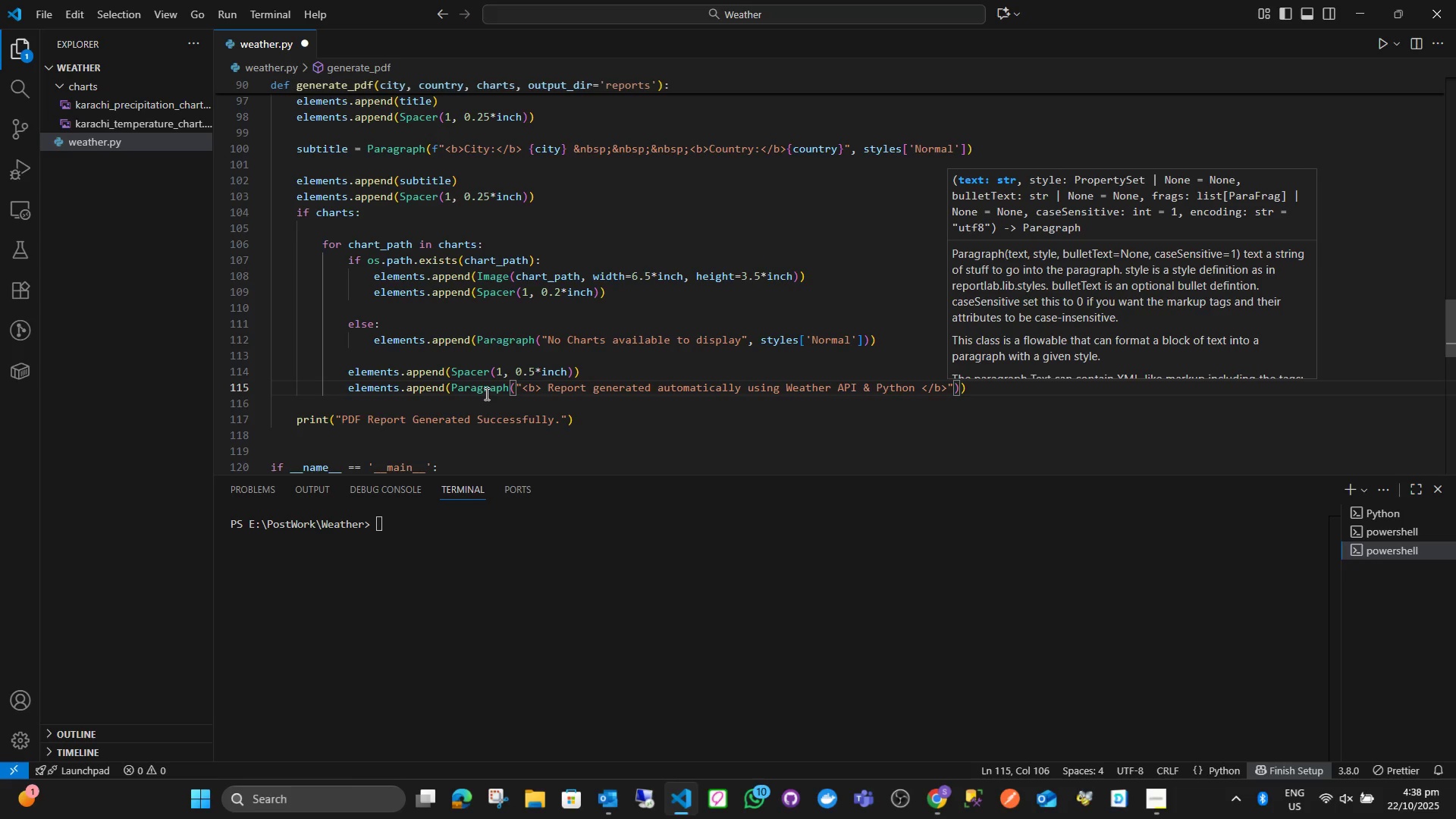 
key(ArrowRight)
 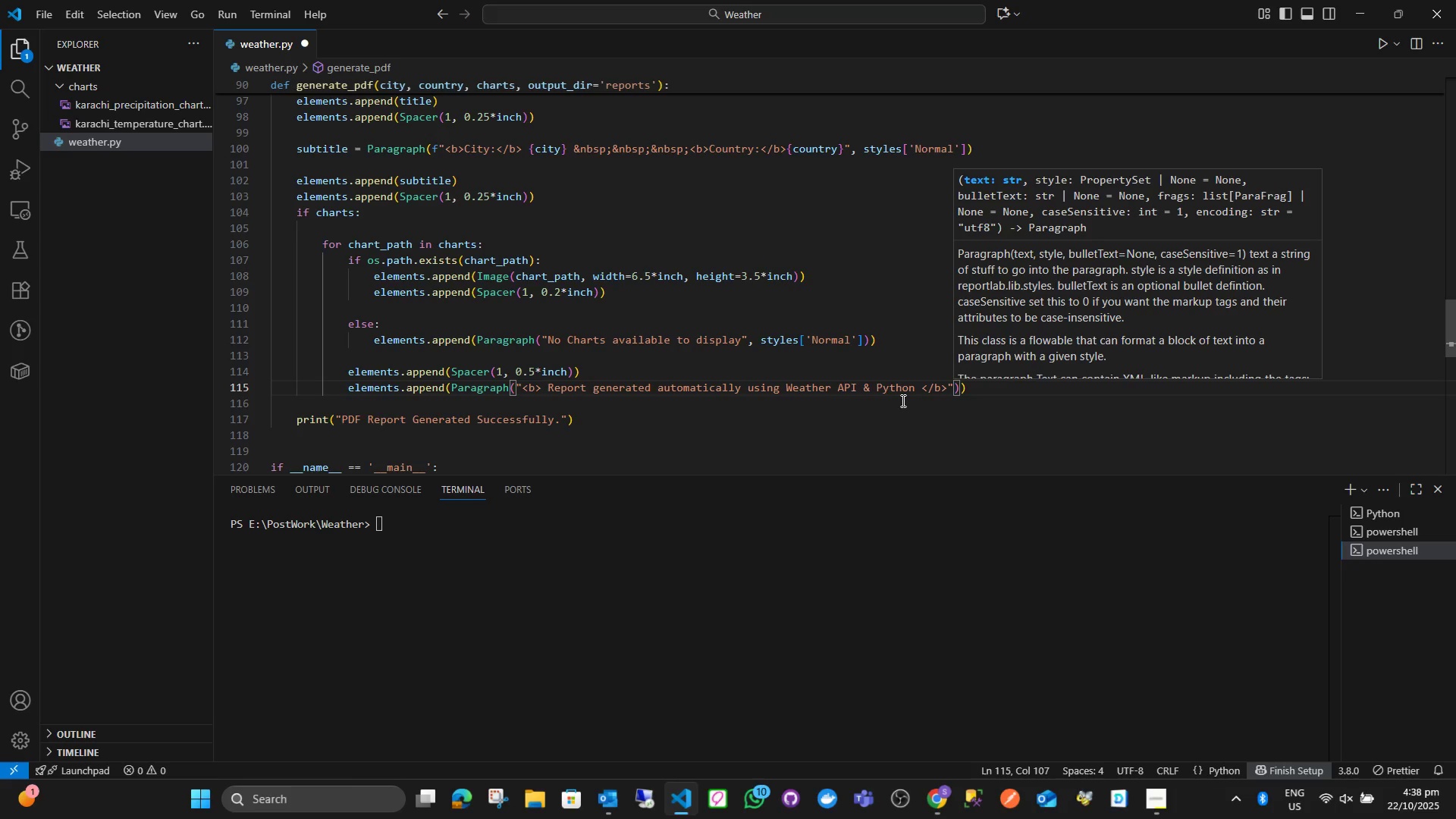 
type(, style)
 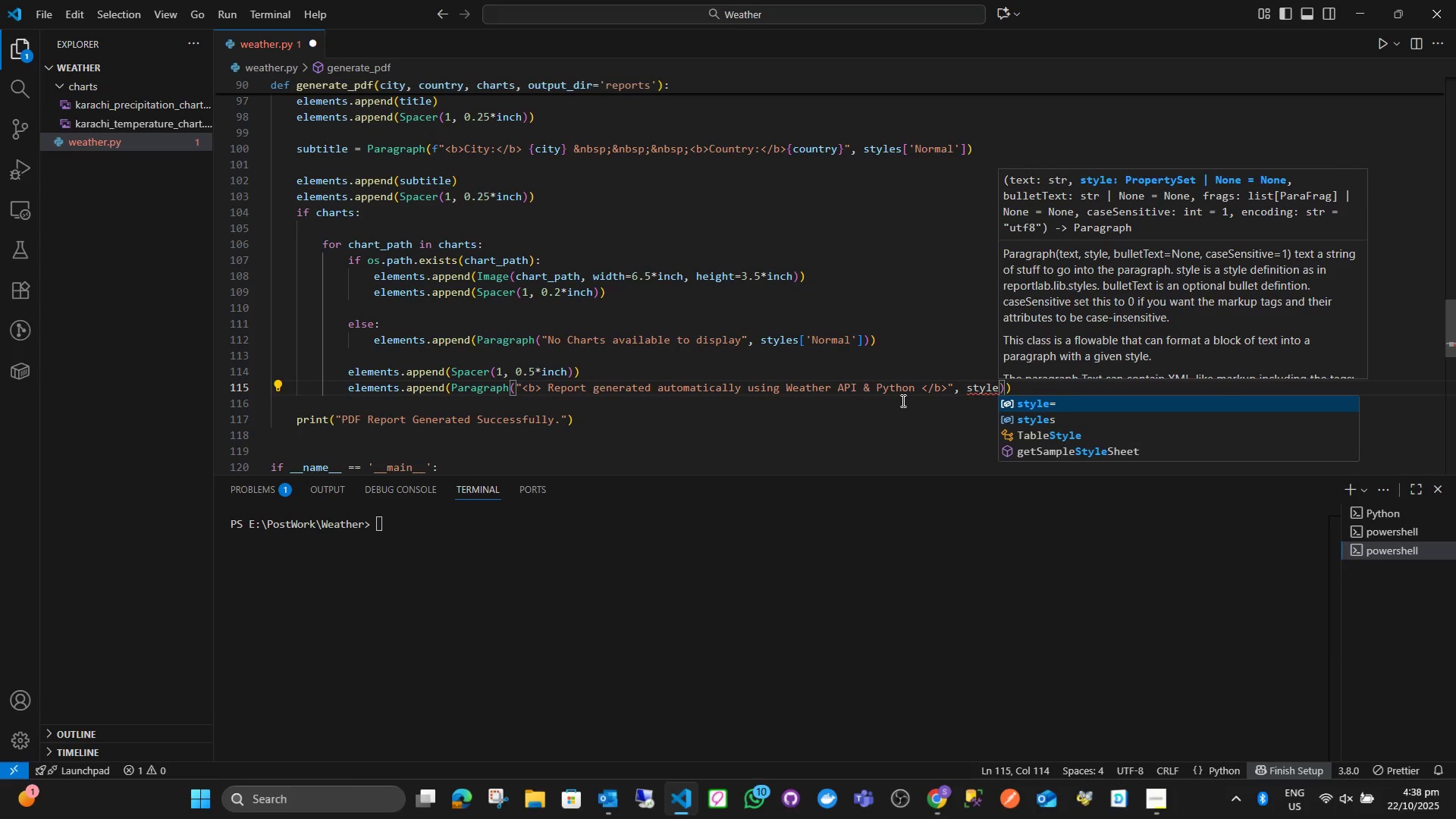 
key(ArrowDown)
 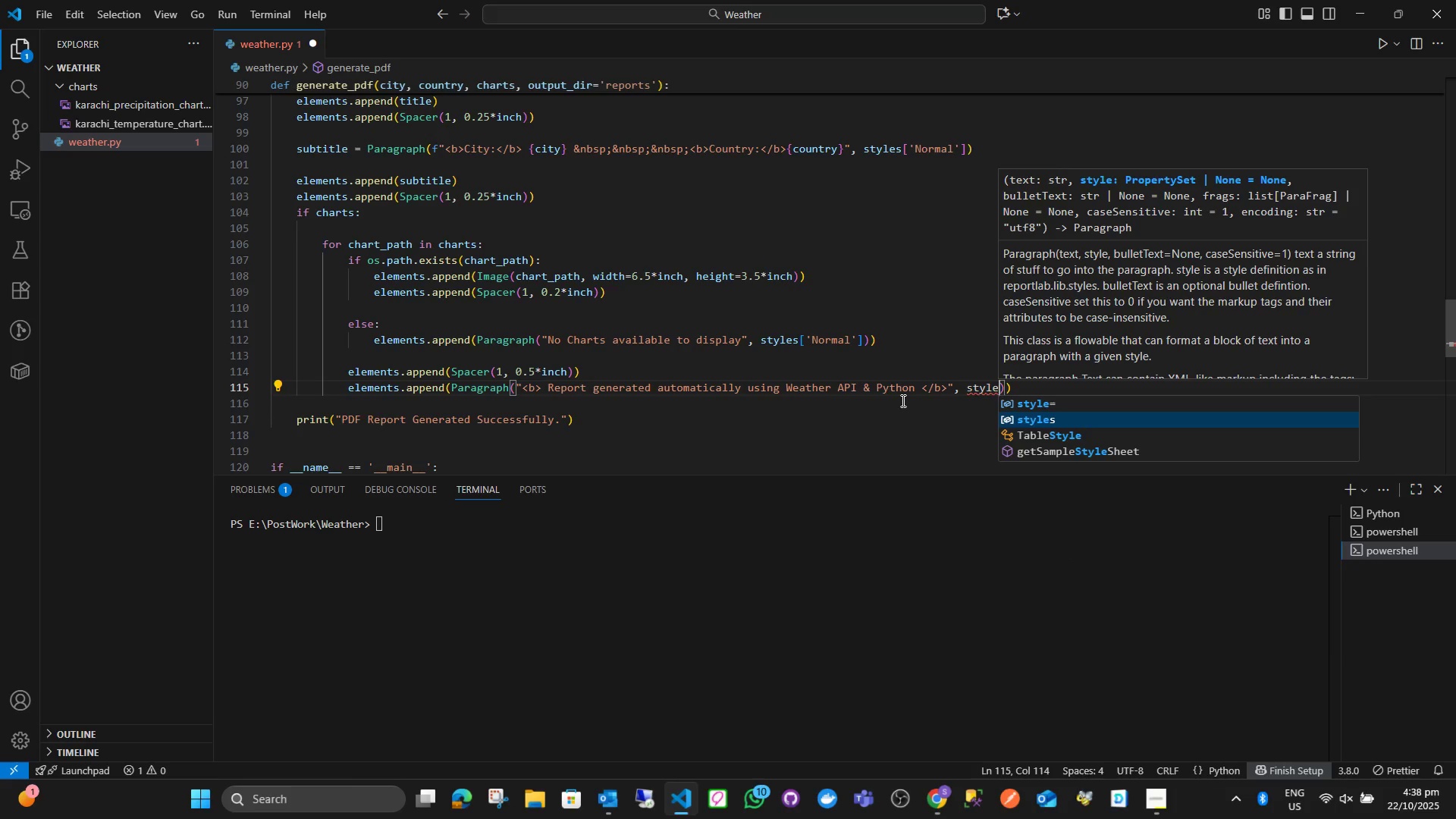 
key(Enter)
 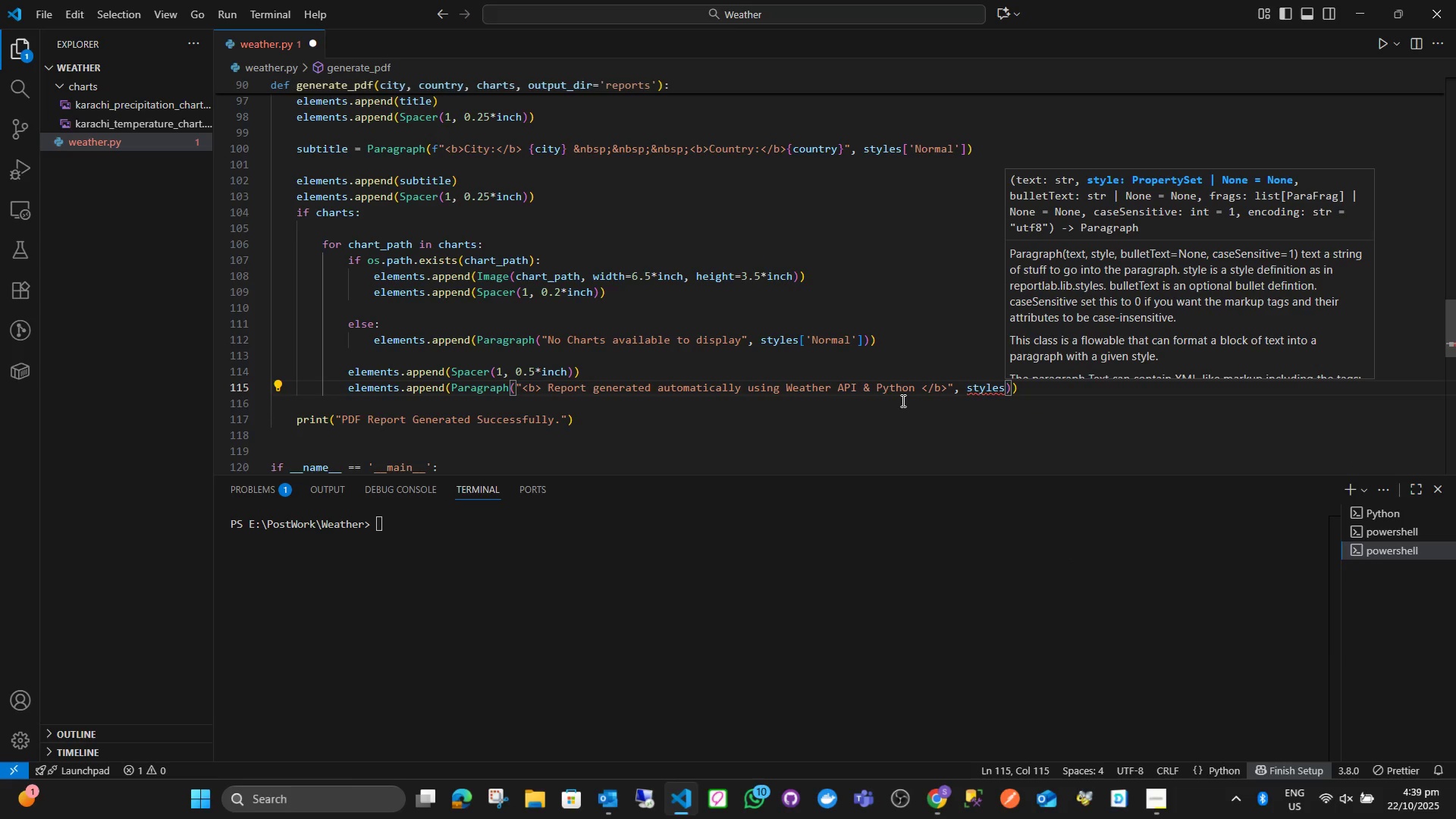 
type(['italix)
key(Backspace)
type(c)
 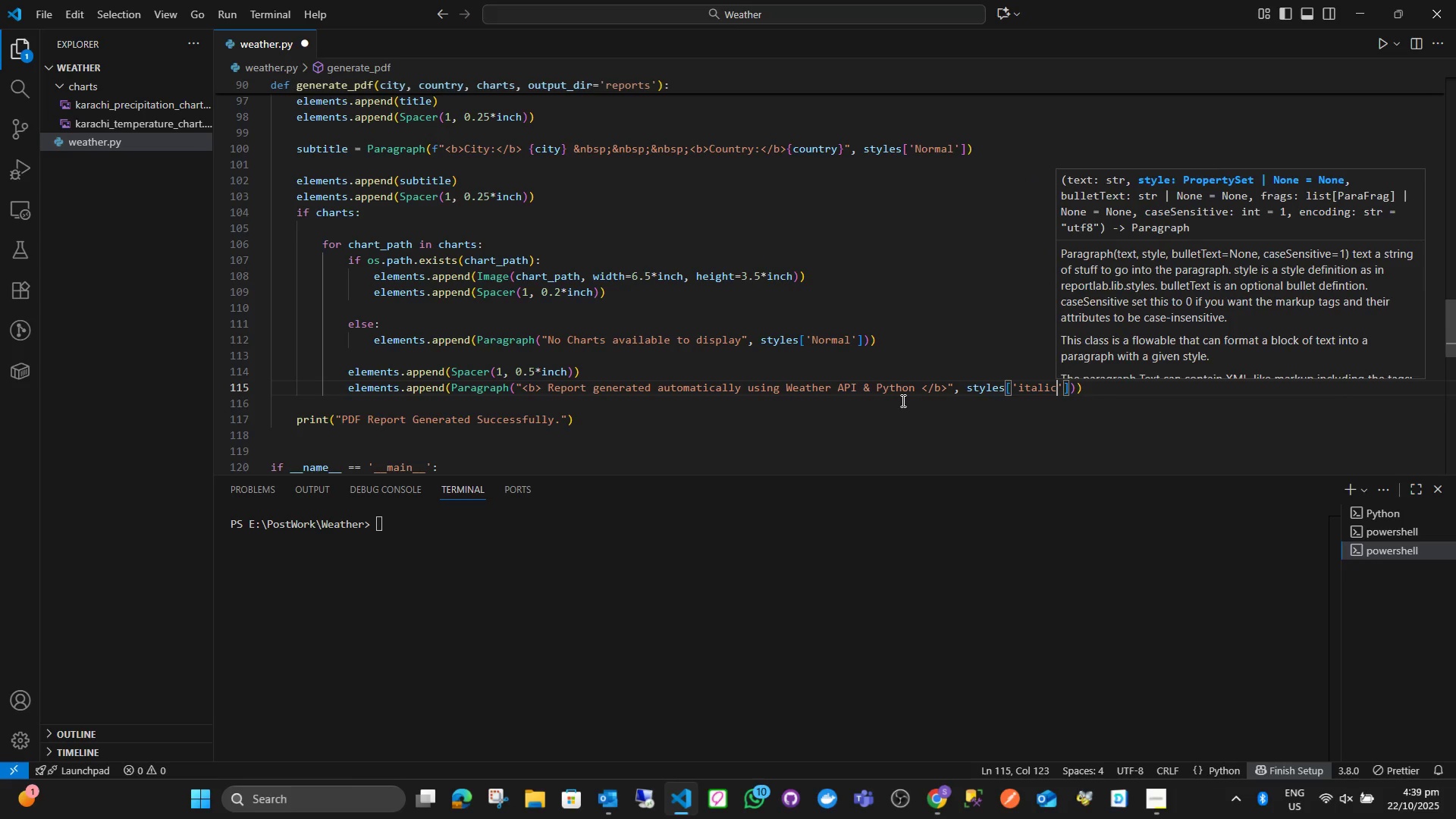 
key(ArrowRight)
 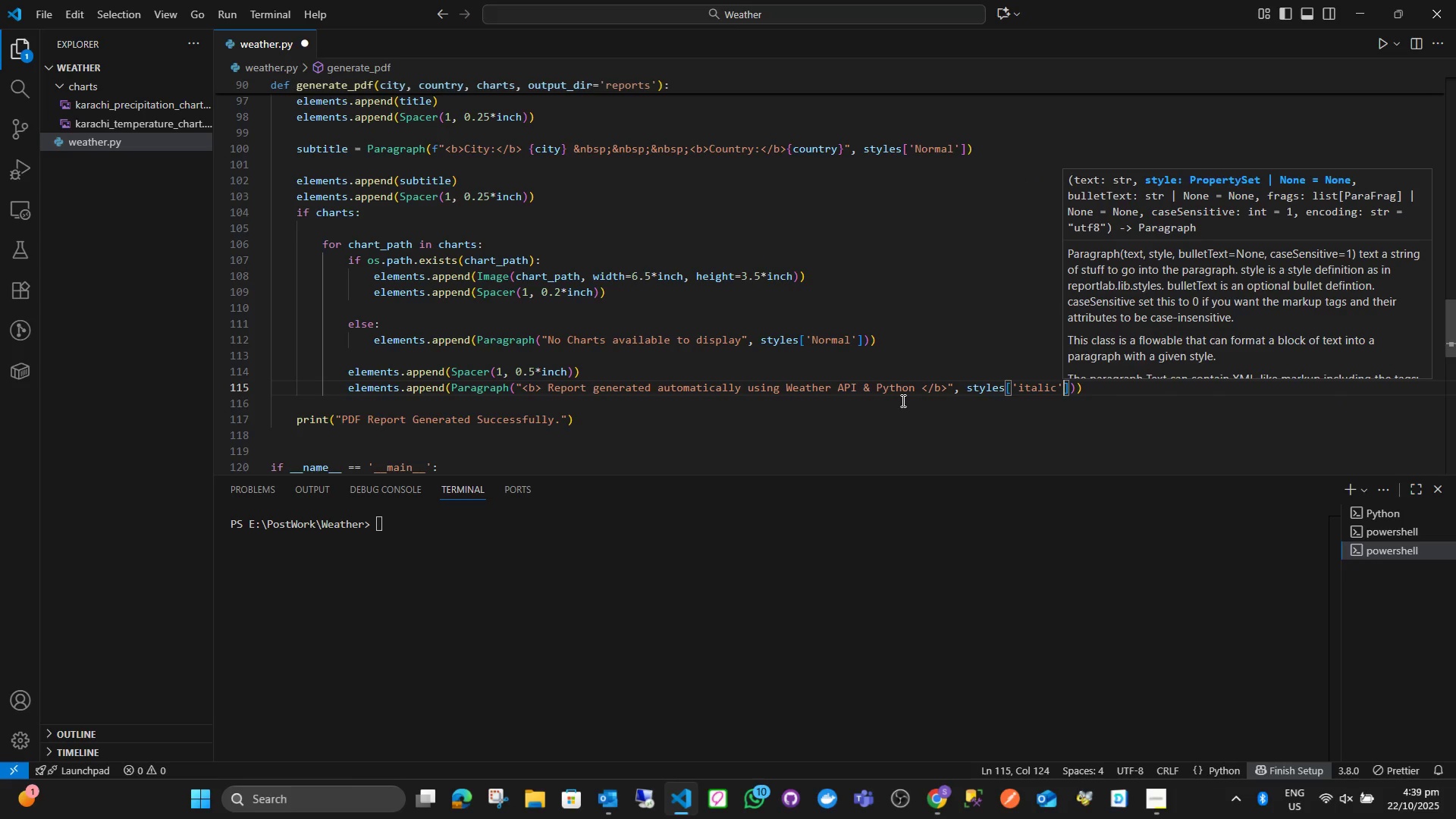 
key(ArrowRight)
 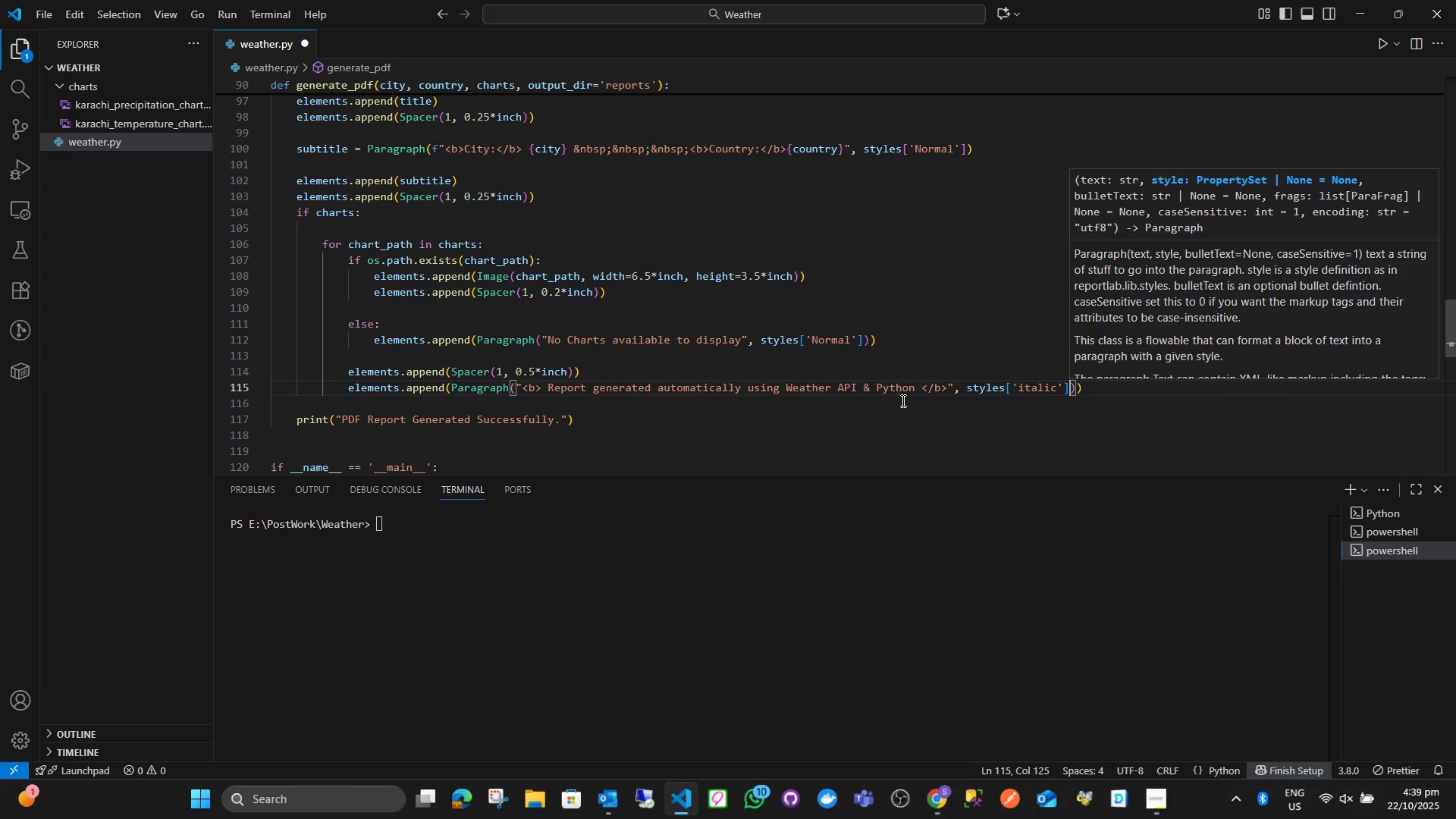 
key(ArrowRight)
 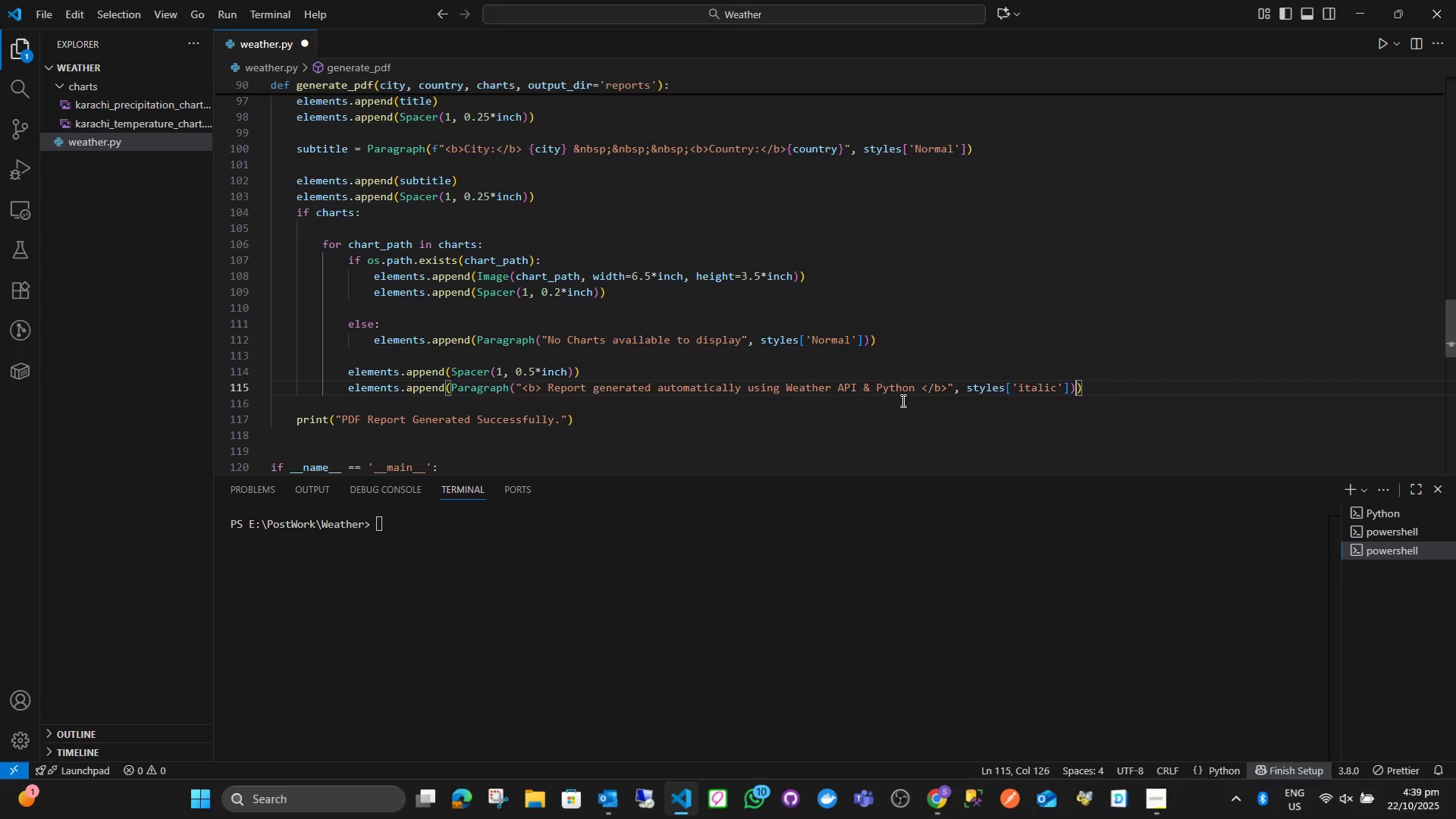 
key(ArrowRight)
 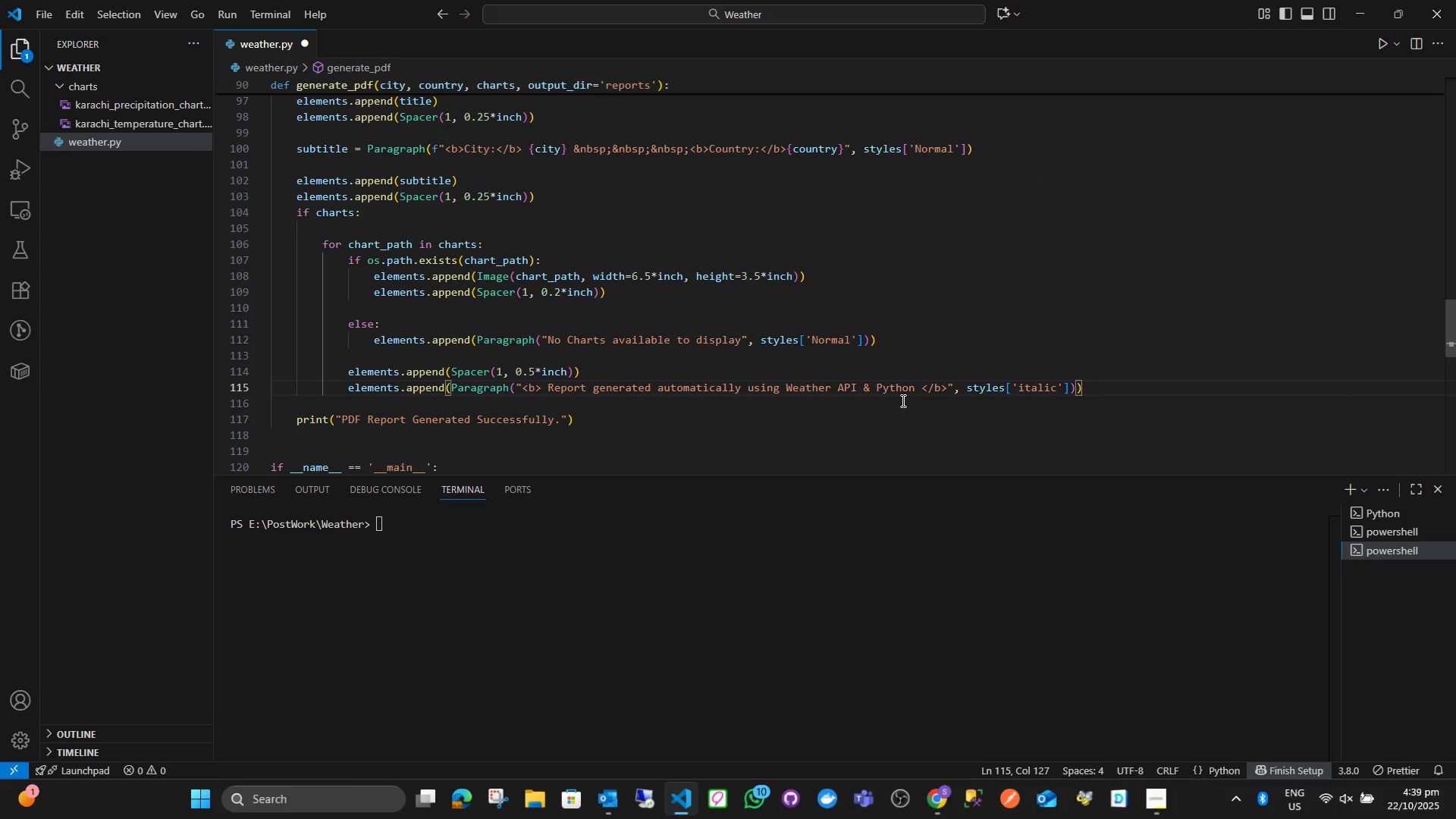 
key(ArrowRight)
 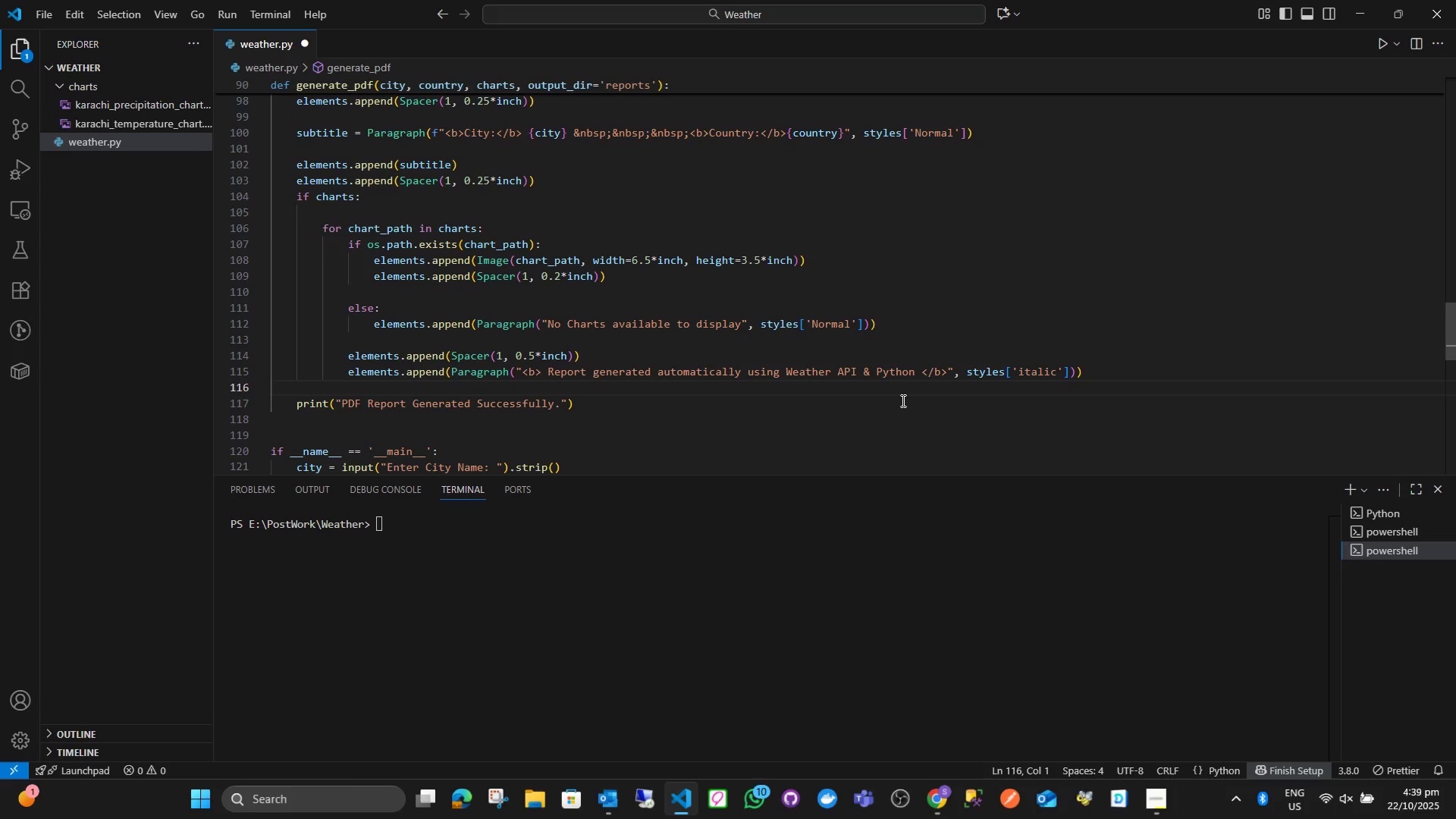 
key(ArrowLeft)
 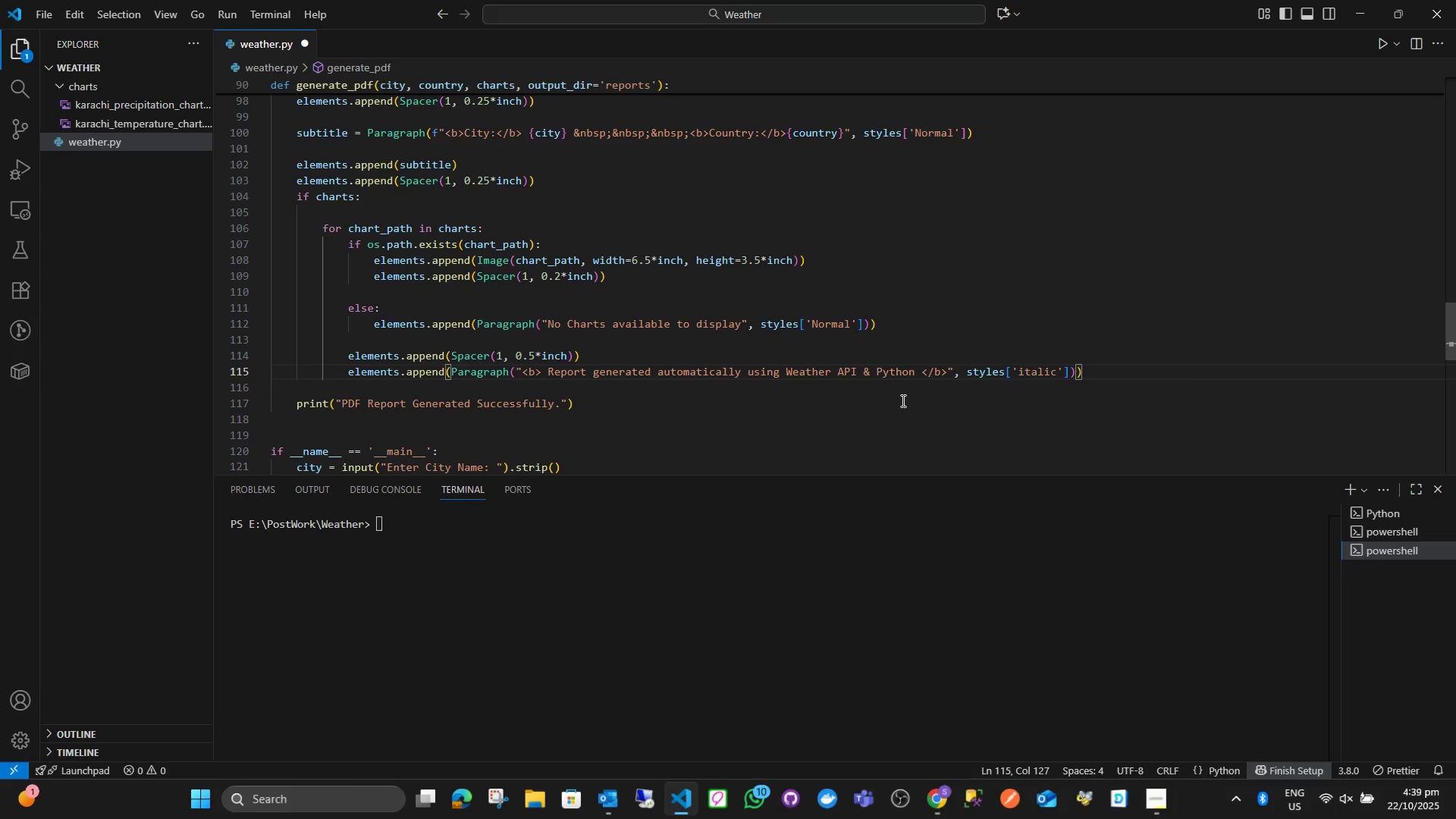 
wait(9.89)
 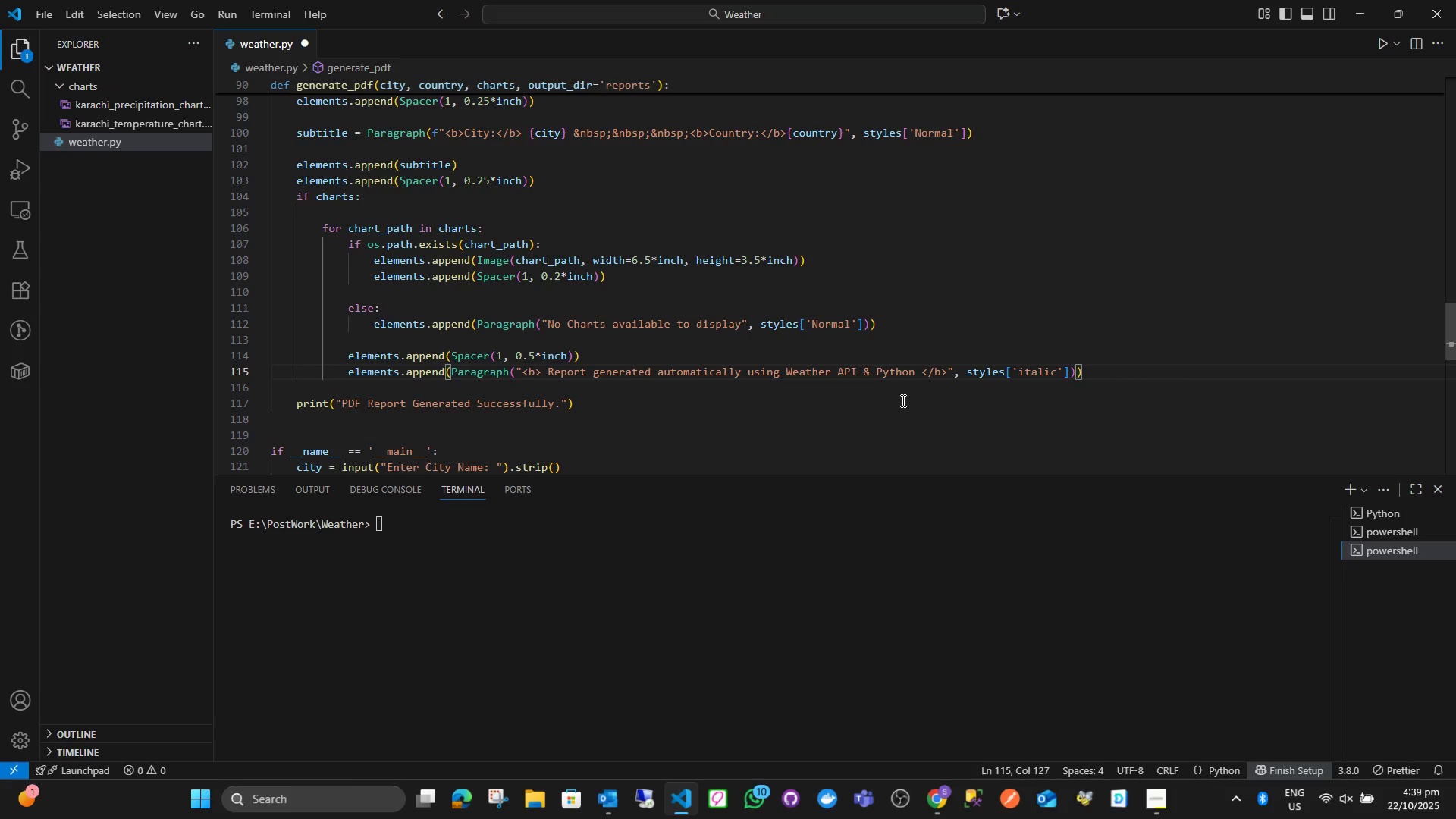 
left_click([350, 359])
 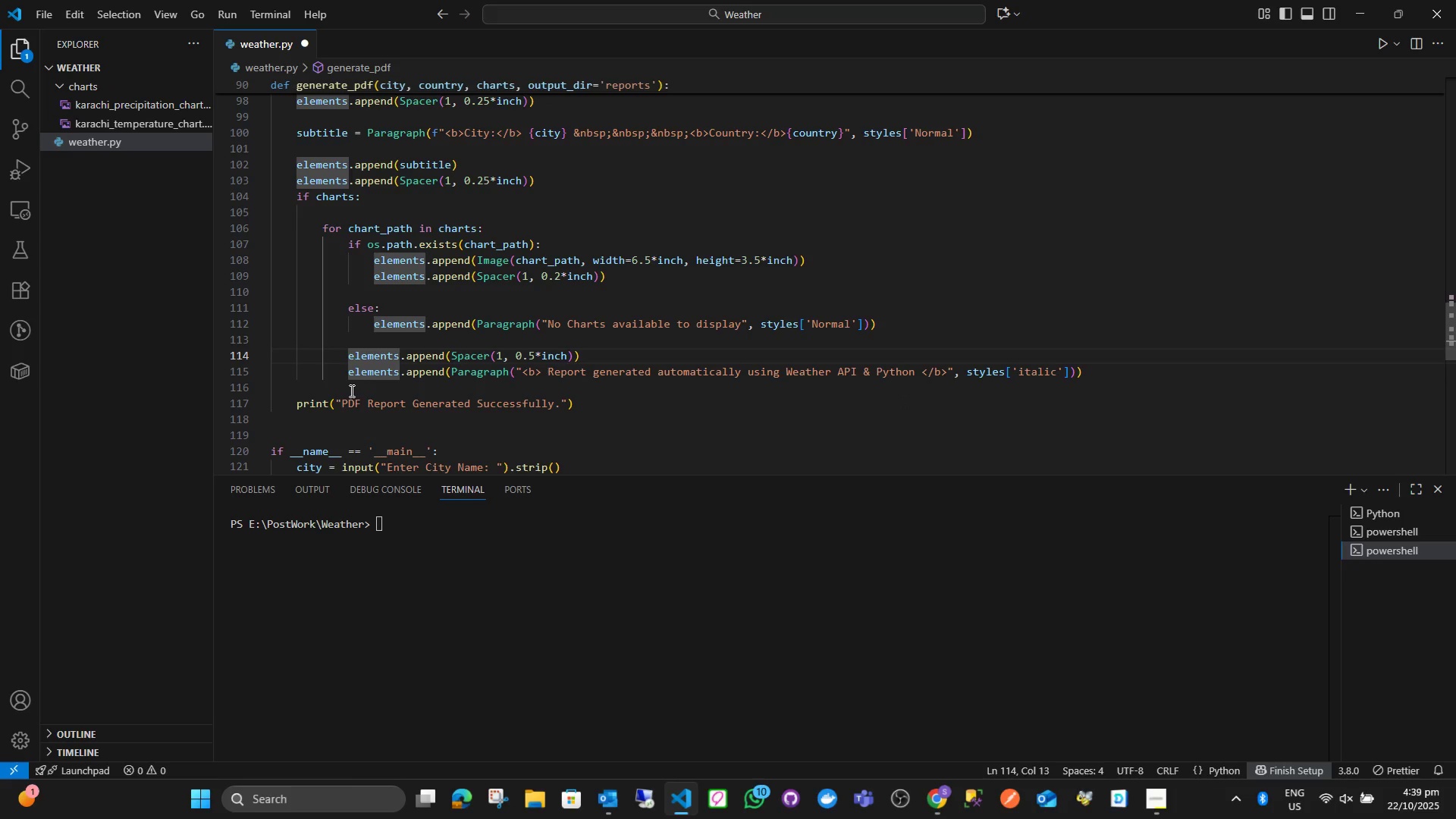 
key(Backspace)
 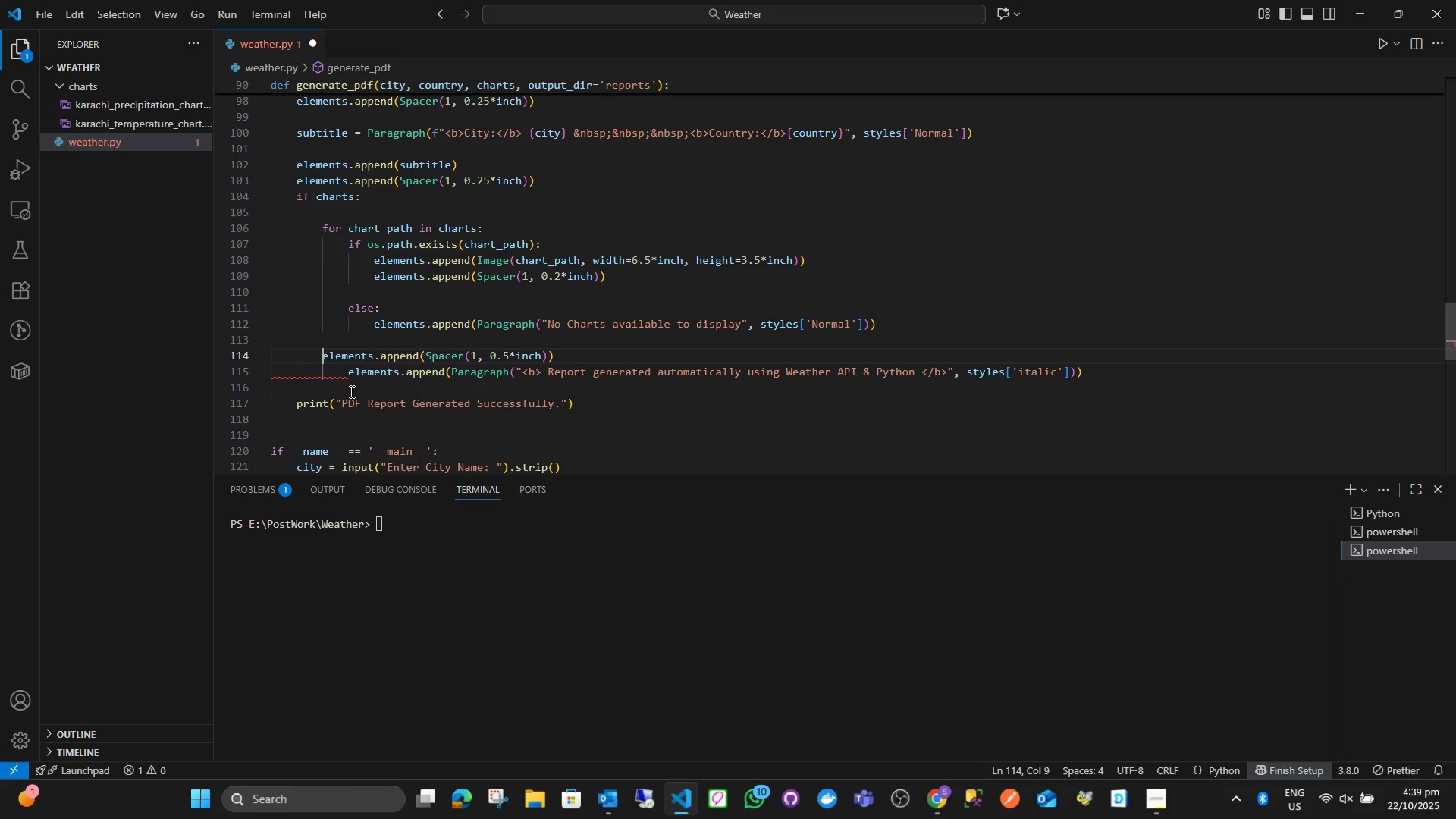 
key(Backspace)
 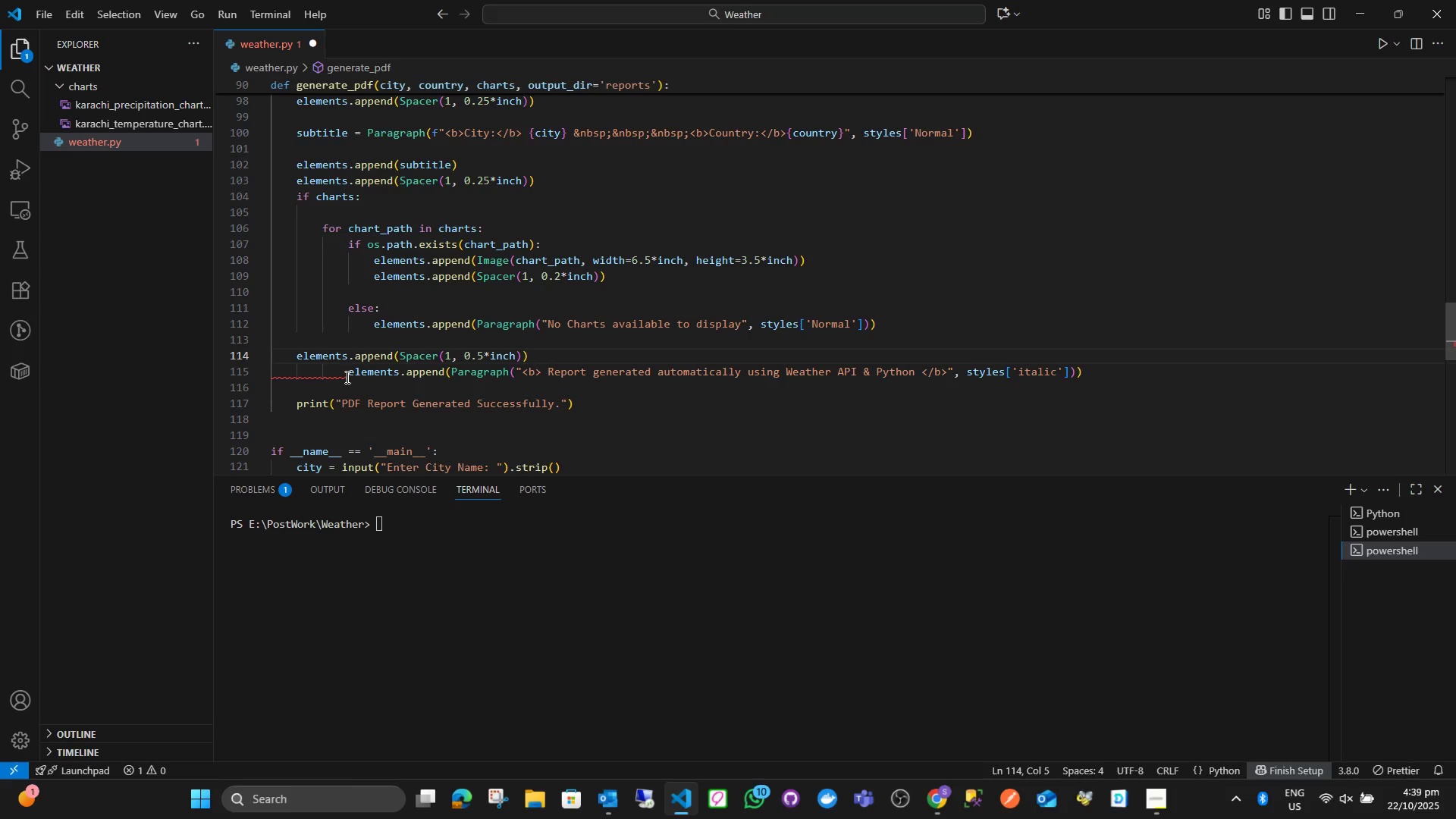 
left_click([346, 374])
 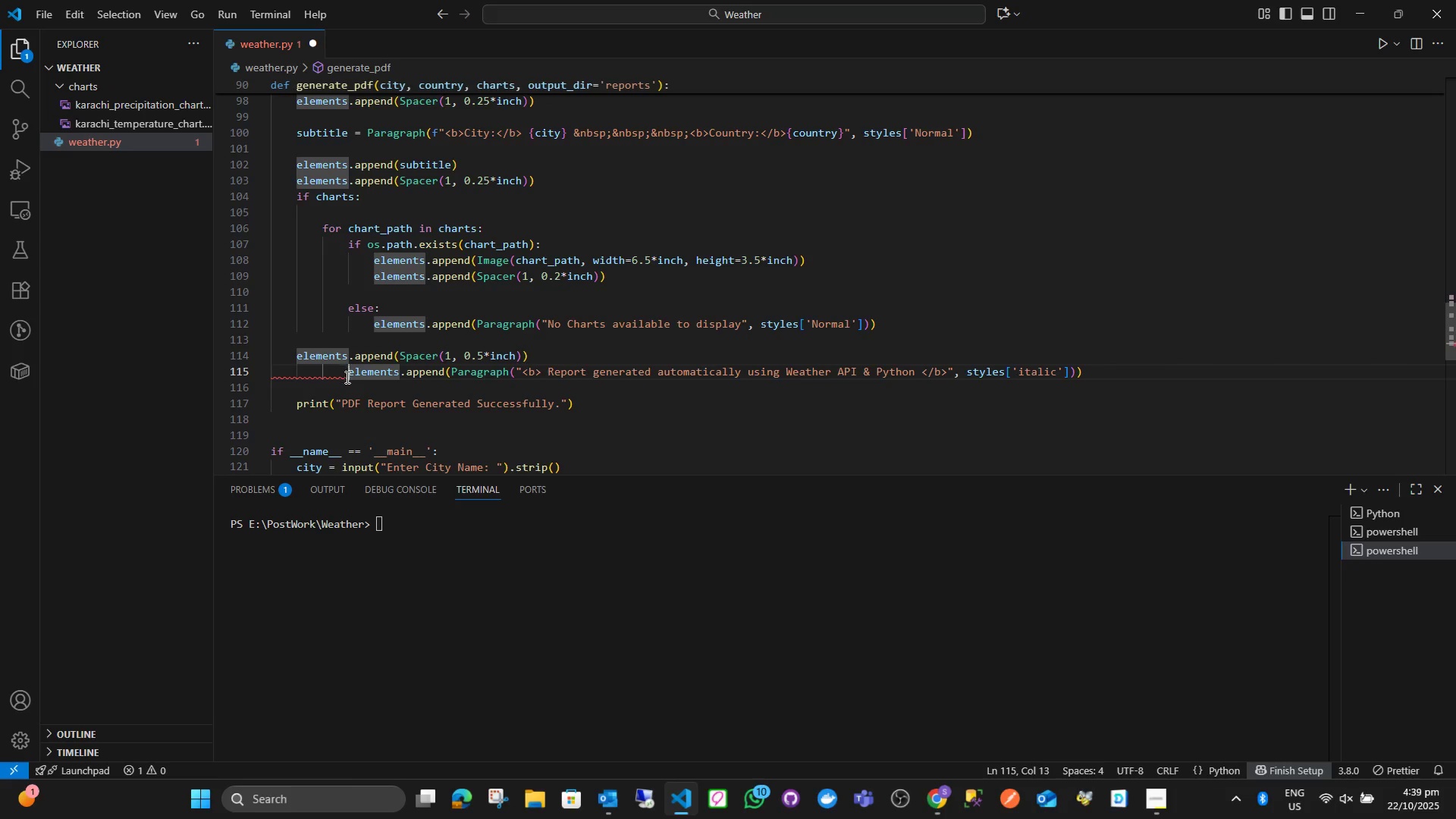 
key(Backspace)
 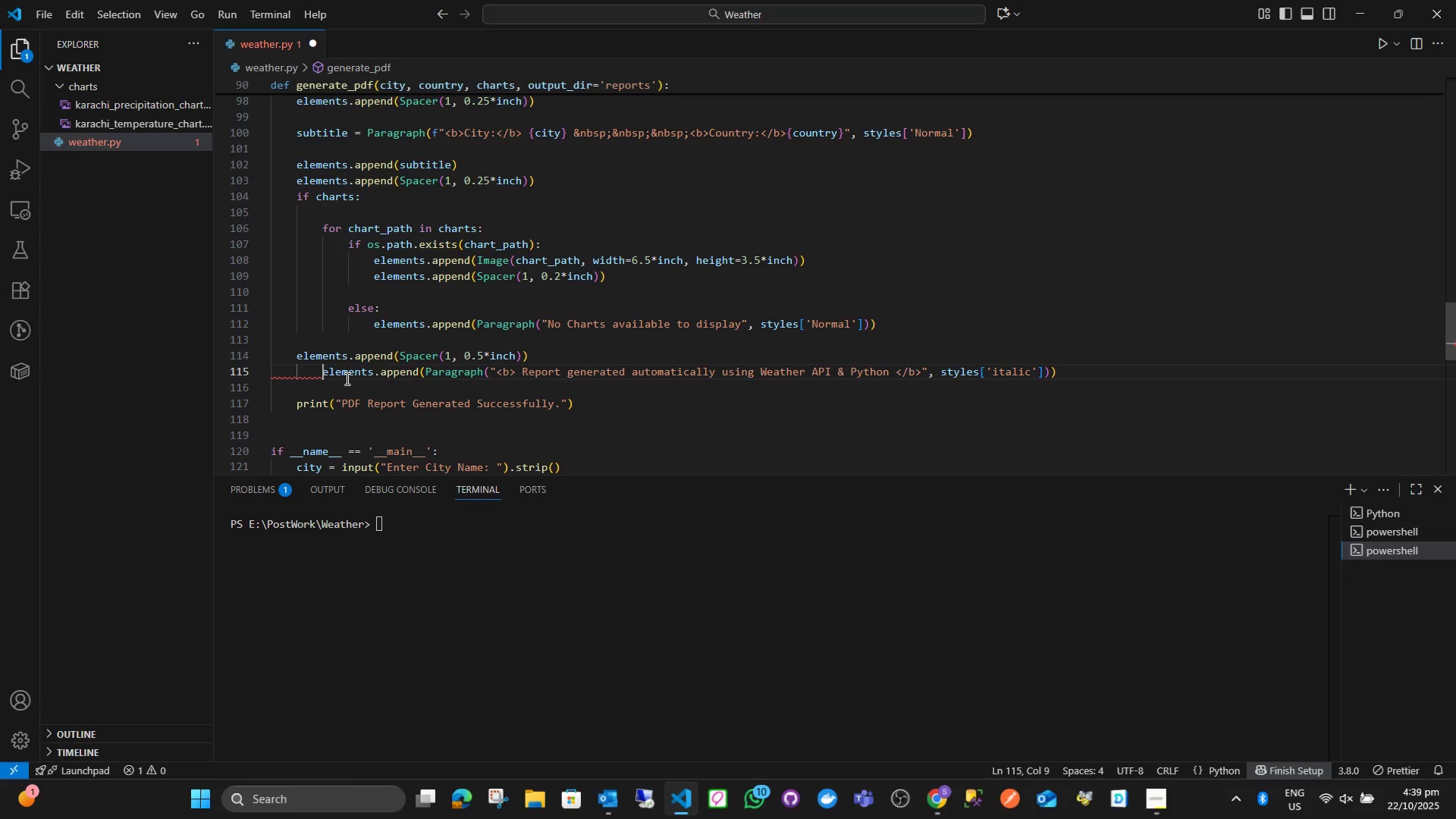 
key(Backspace)
 